 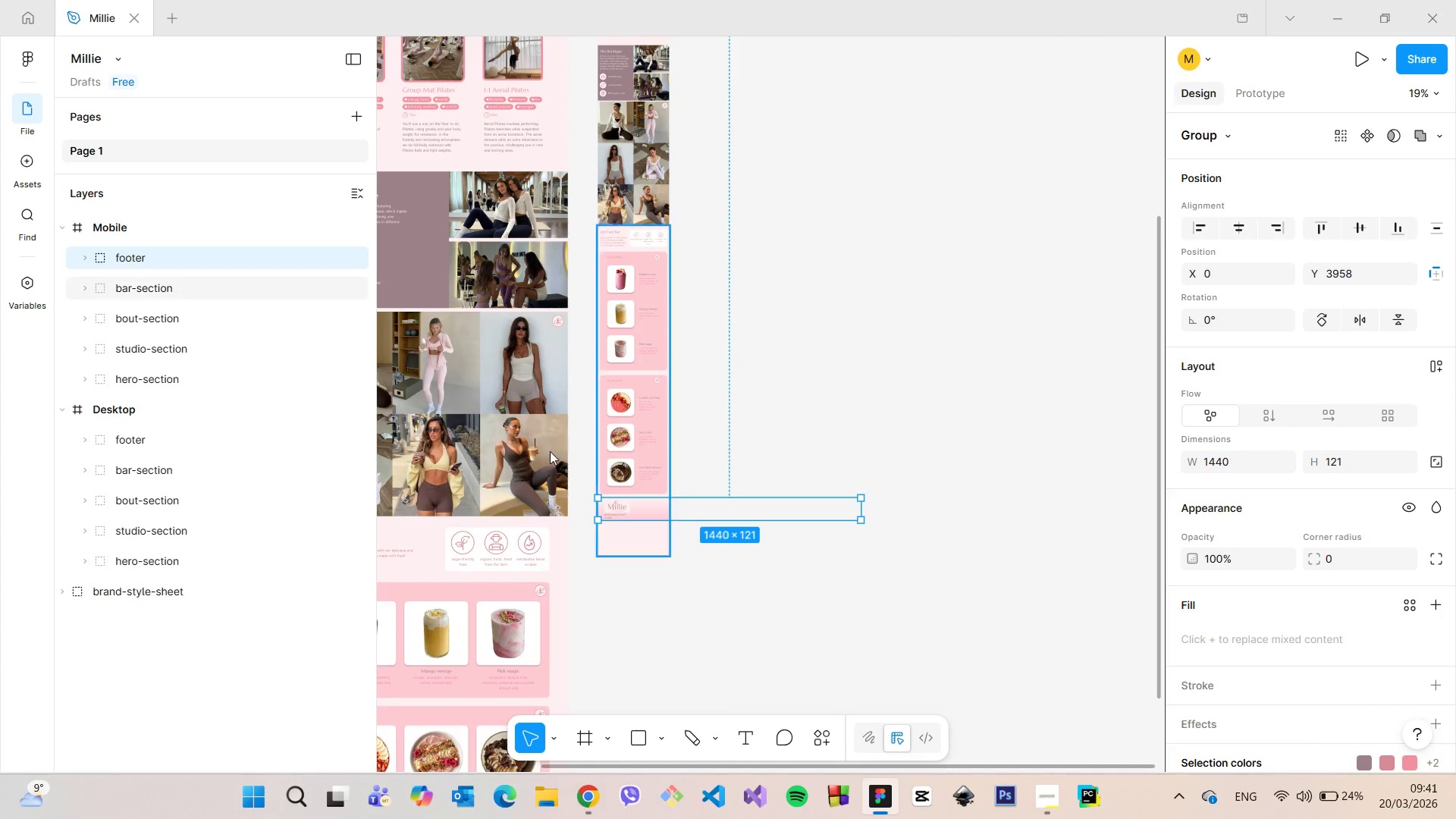 
left_click([78, 253])
 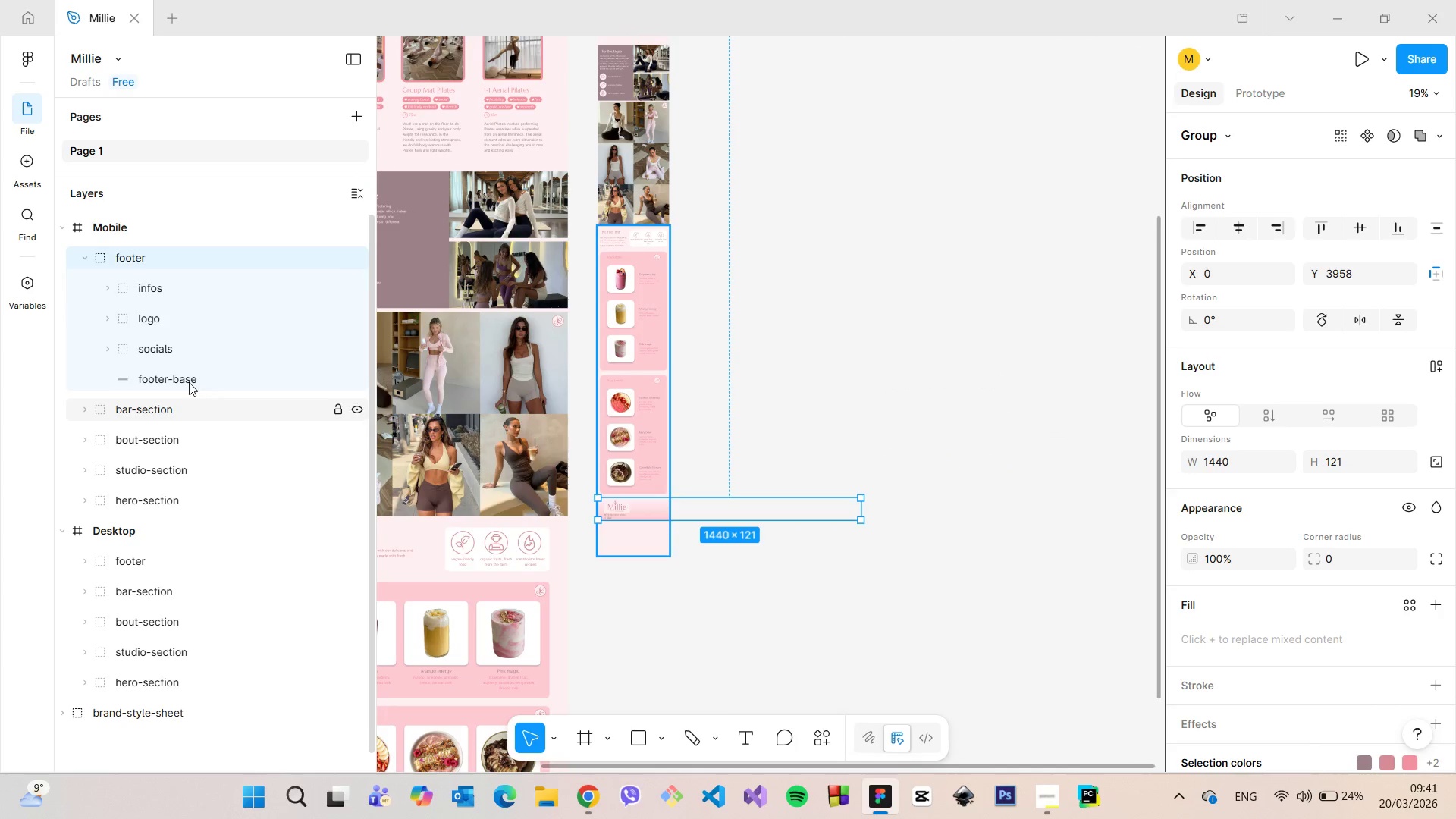 
left_click([189, 381])
 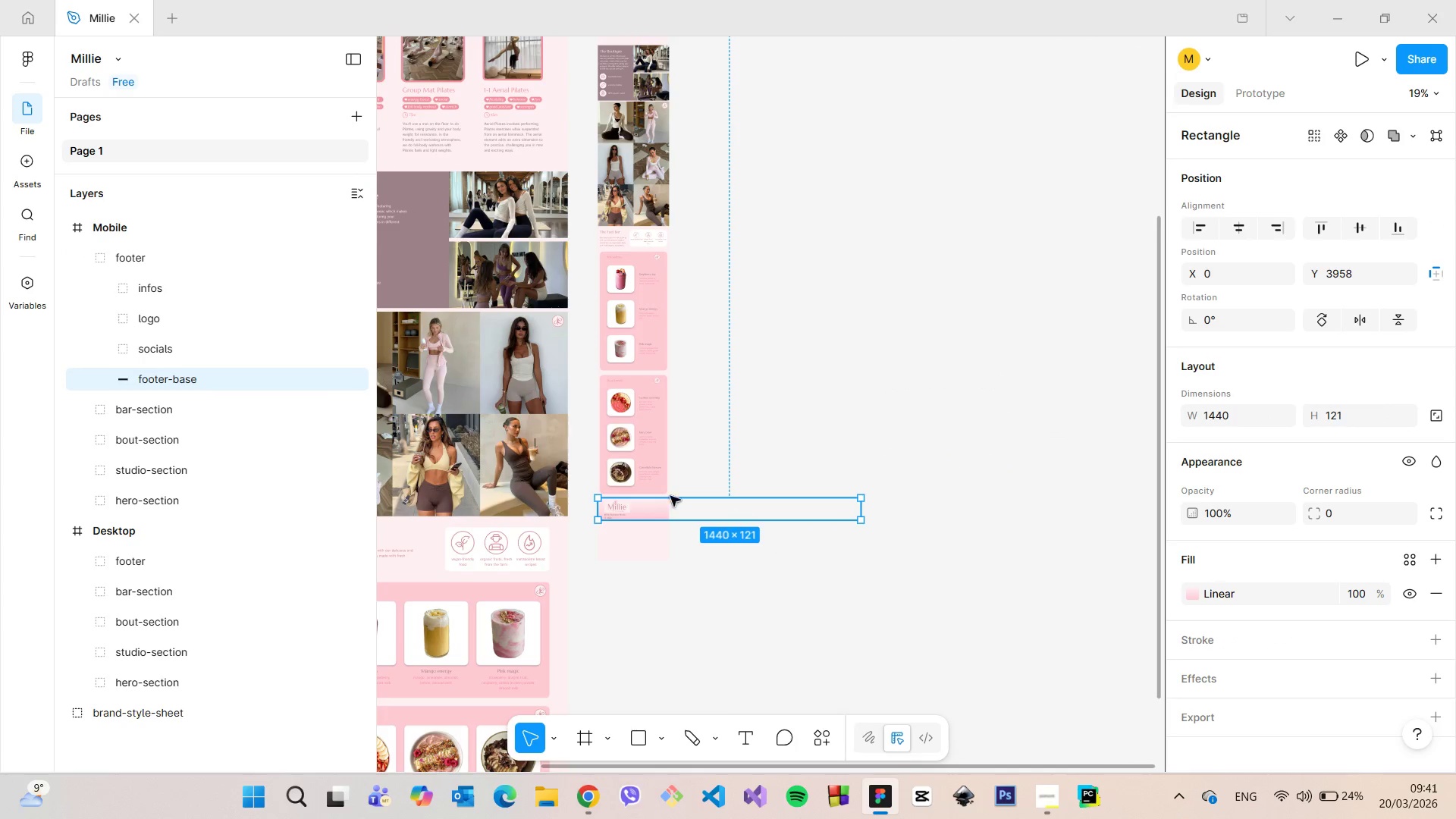 
scroll: coordinate [870, 522], scroll_direction: up, amount: 8.0
 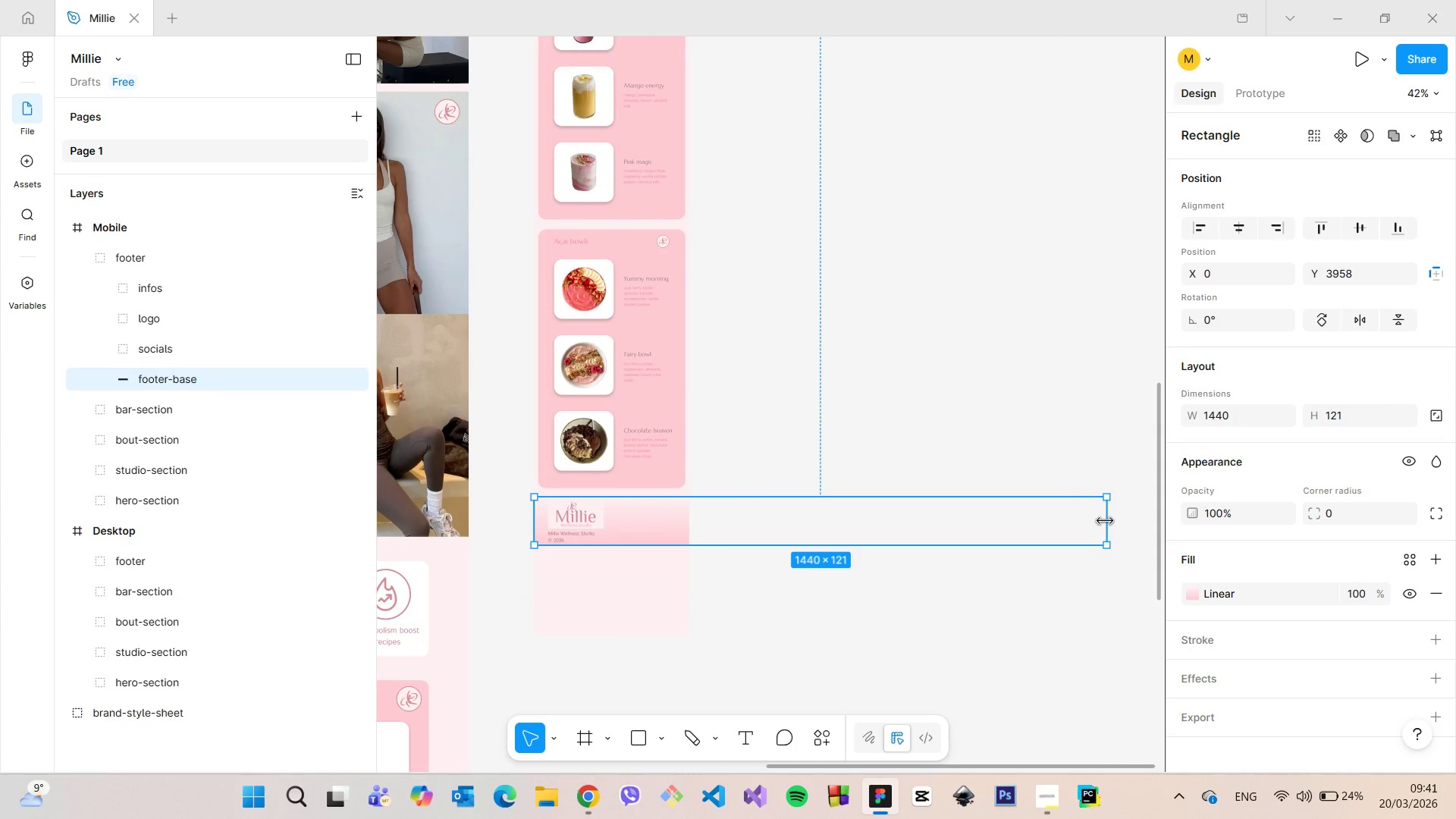 
left_click_drag(start_coordinate=[1105, 521], to_coordinate=[692, 522])
 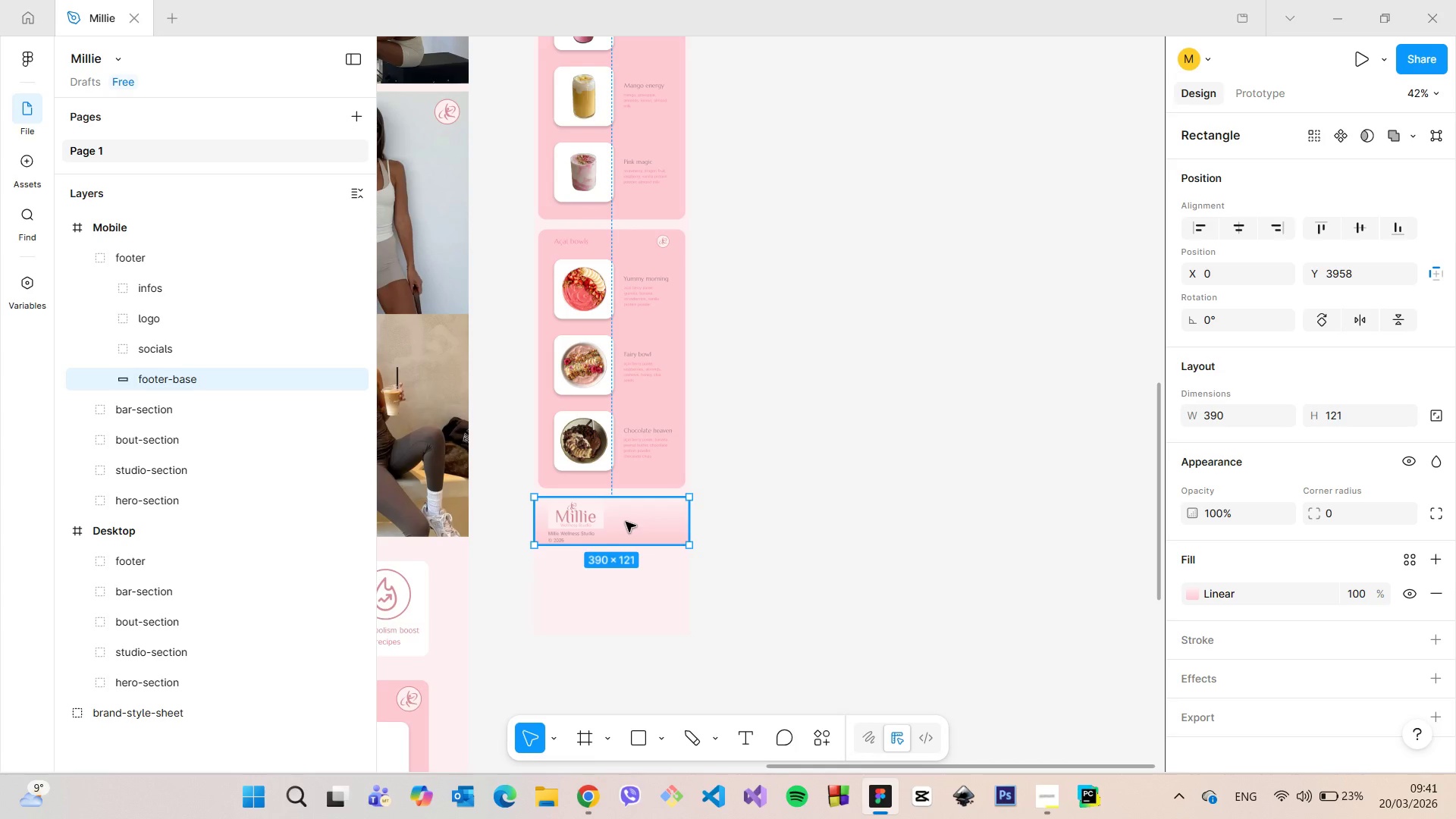 
left_click_drag(start_coordinate=[626, 504], to_coordinate=[625, 528])
 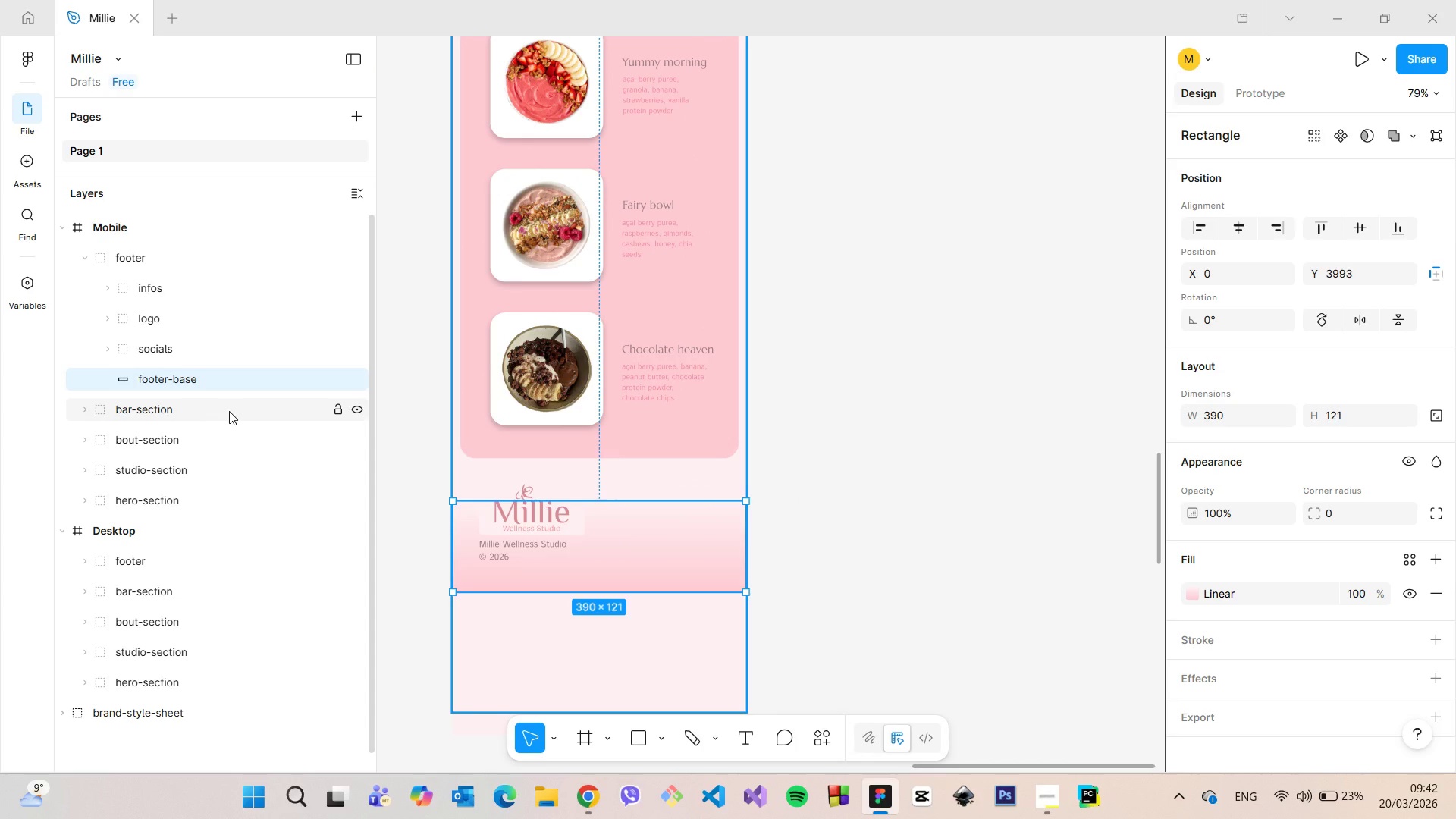 
scroll: coordinate [626, 522], scroll_direction: up, amount: 6.0
 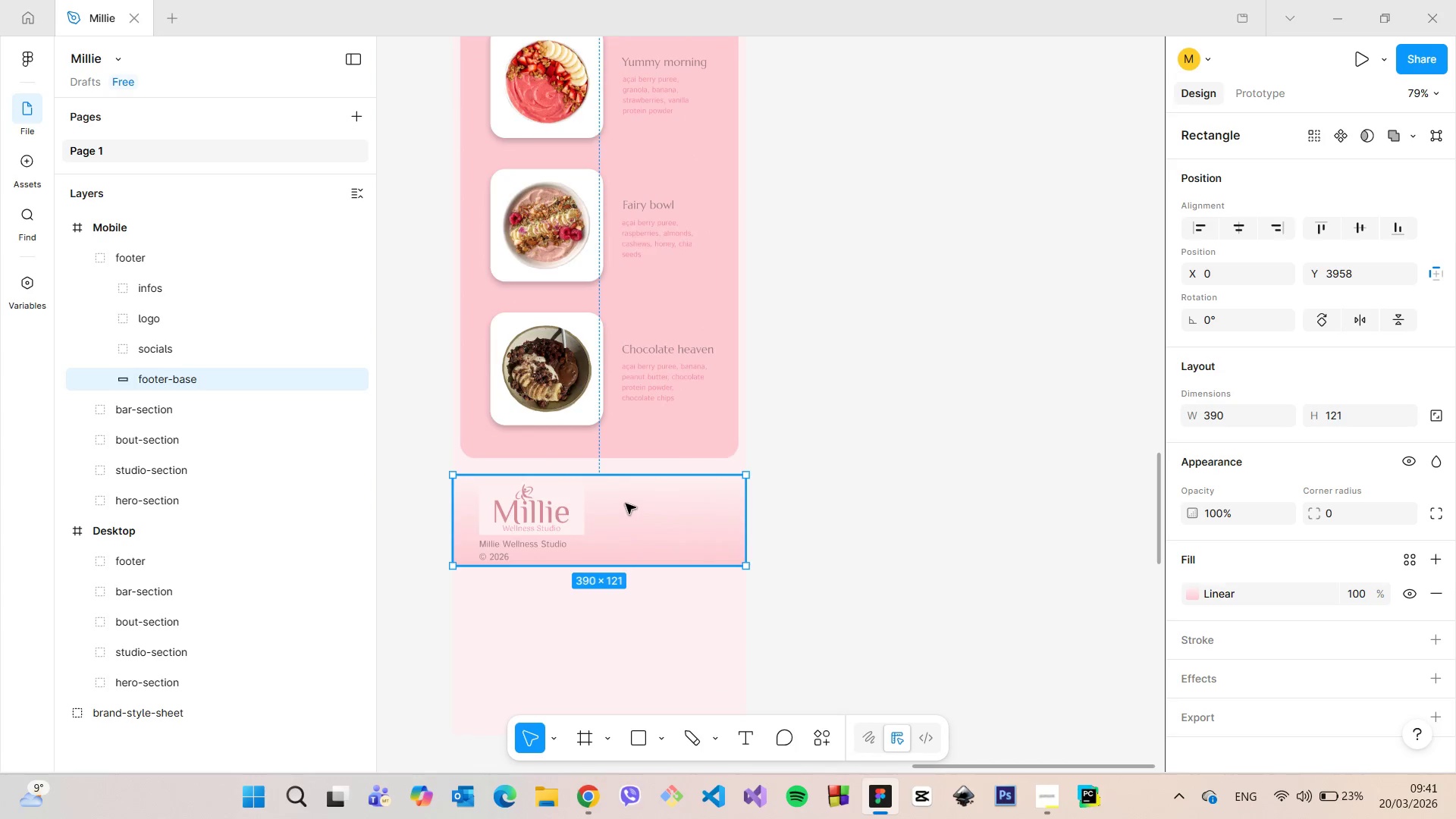 
left_click([229, 411])
 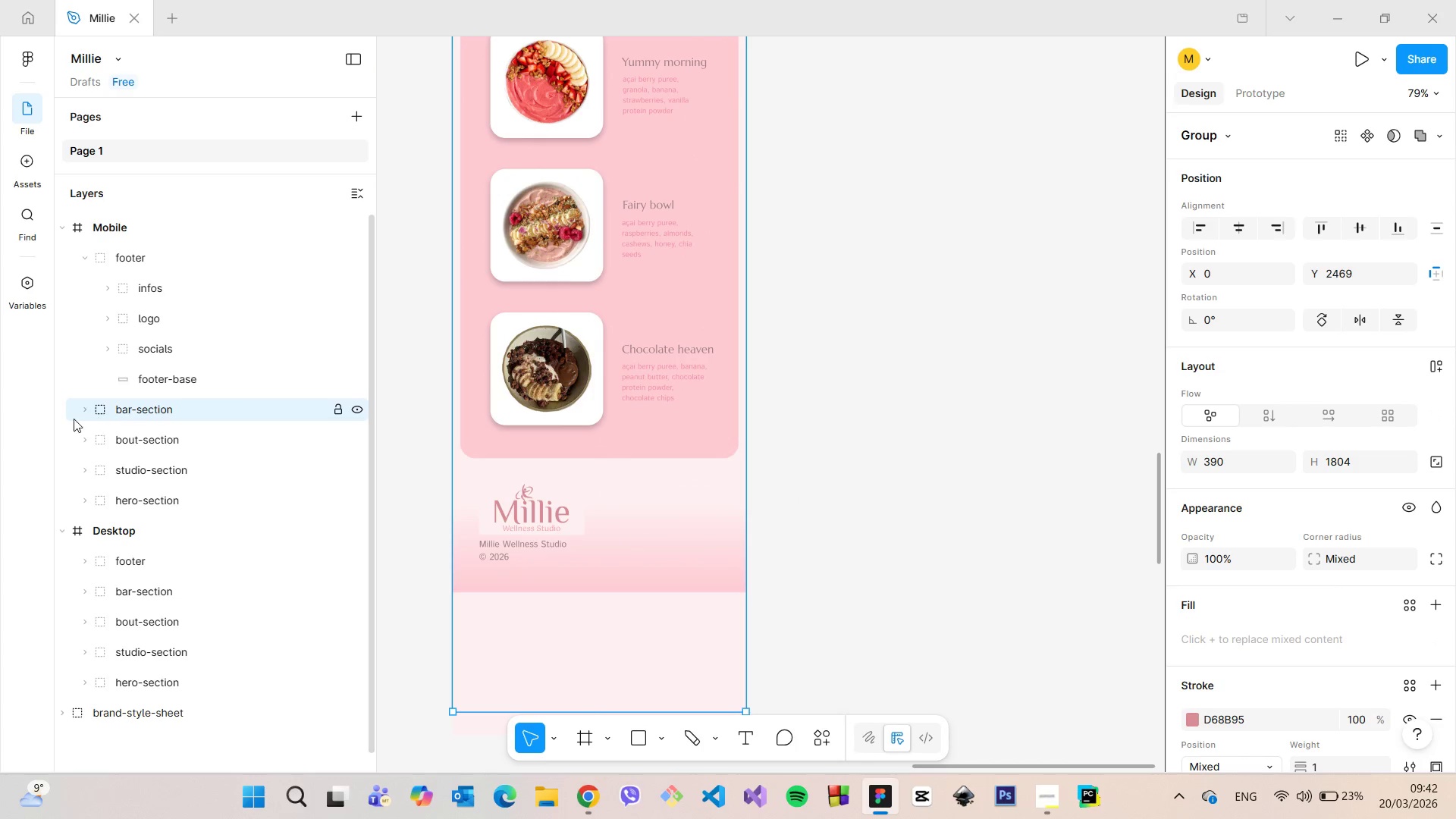 
left_click([80, 417])
 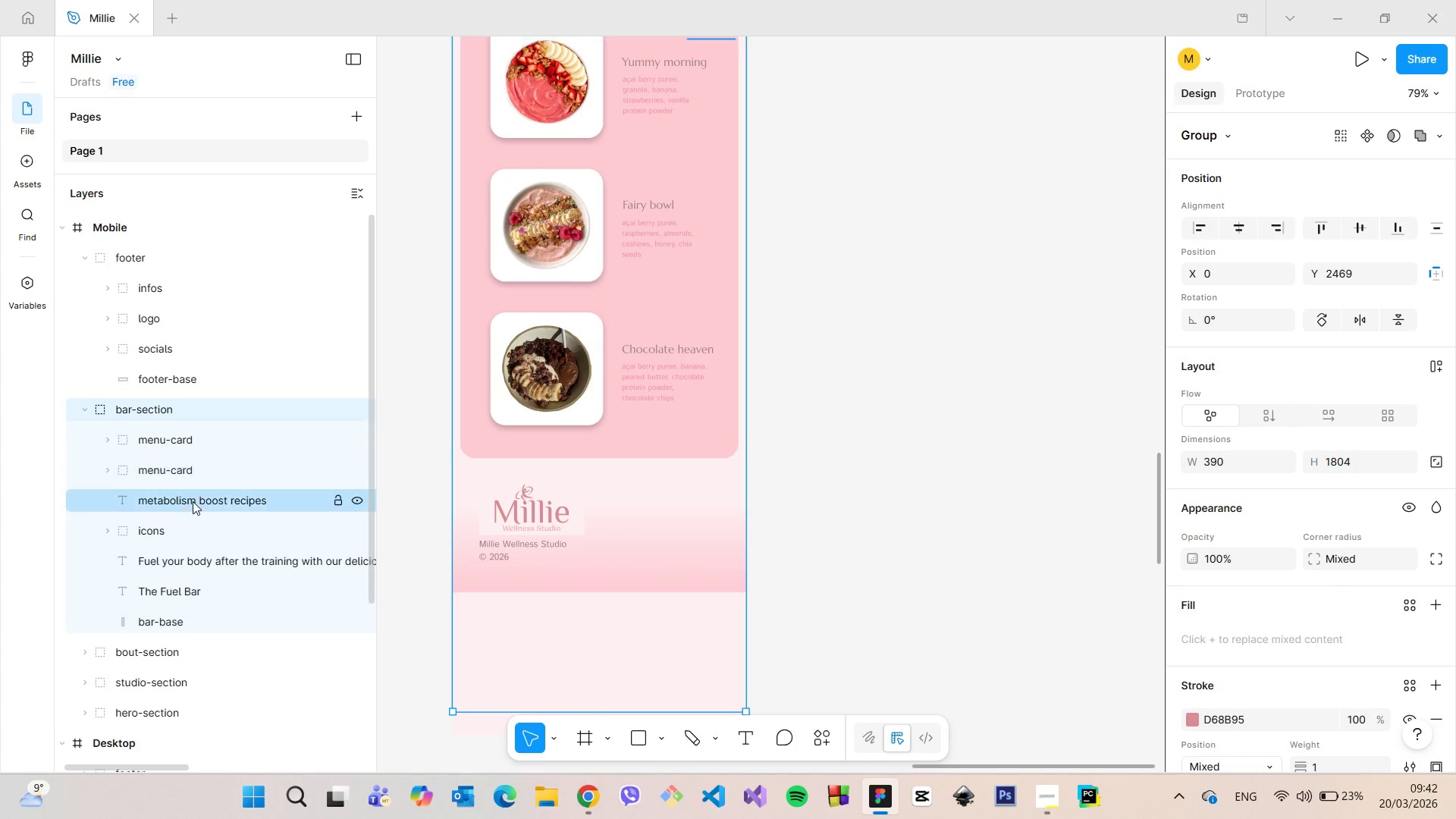 
scroll: coordinate [193, 501], scroll_direction: down, amount: 1.0
 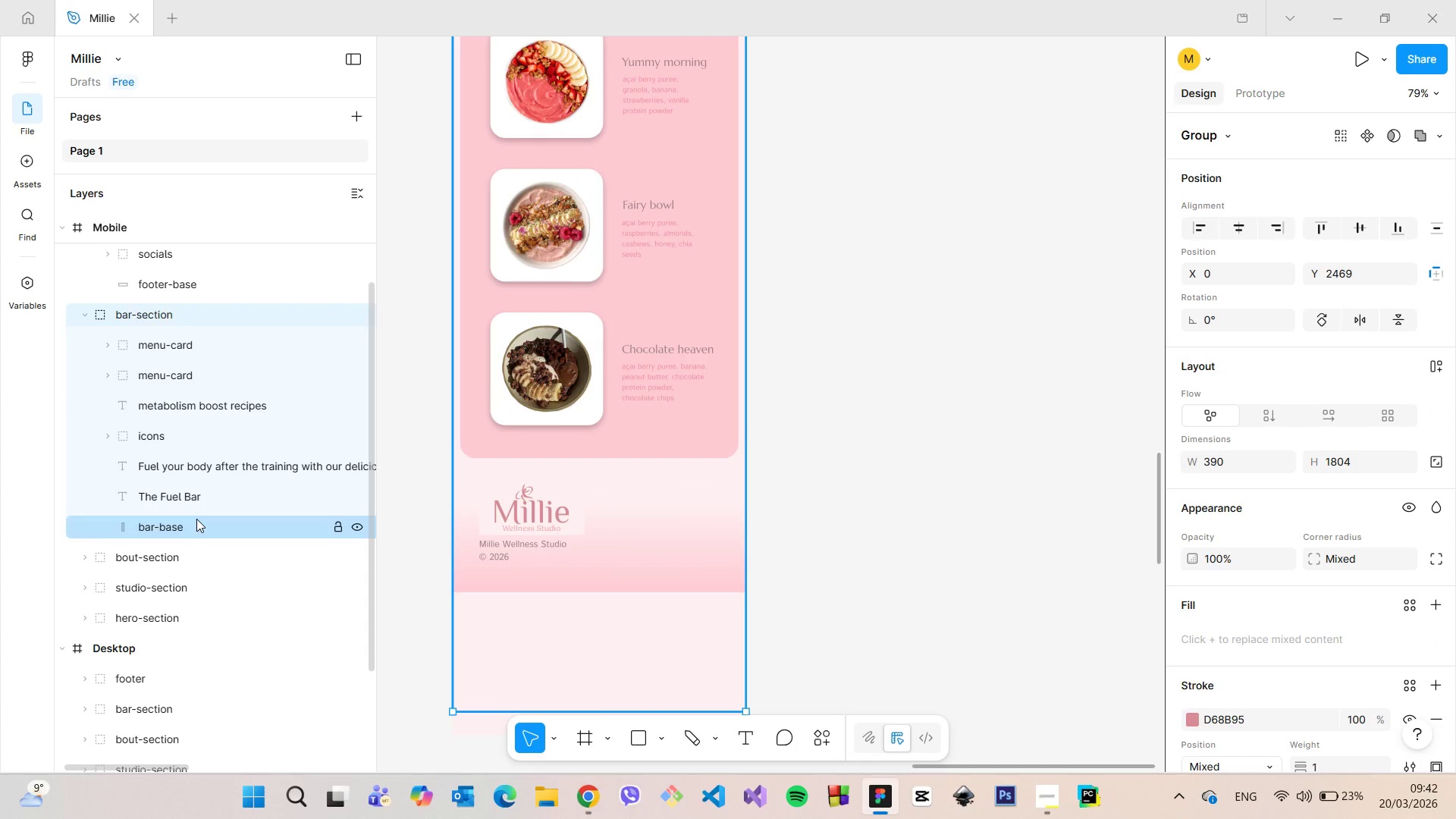 
left_click([196, 519])
 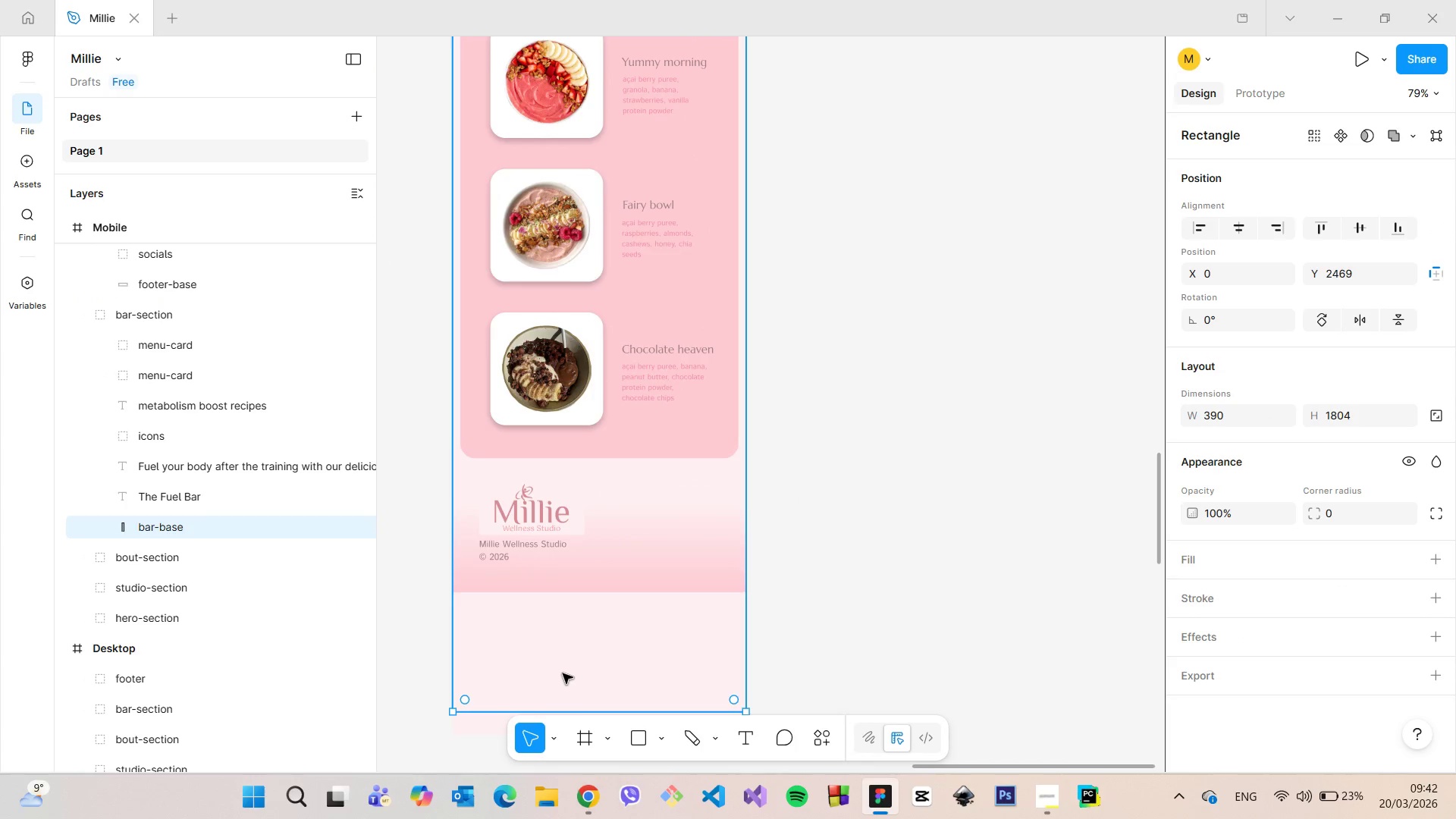 
scroll: coordinate [563, 673], scroll_direction: down, amount: 2.0
 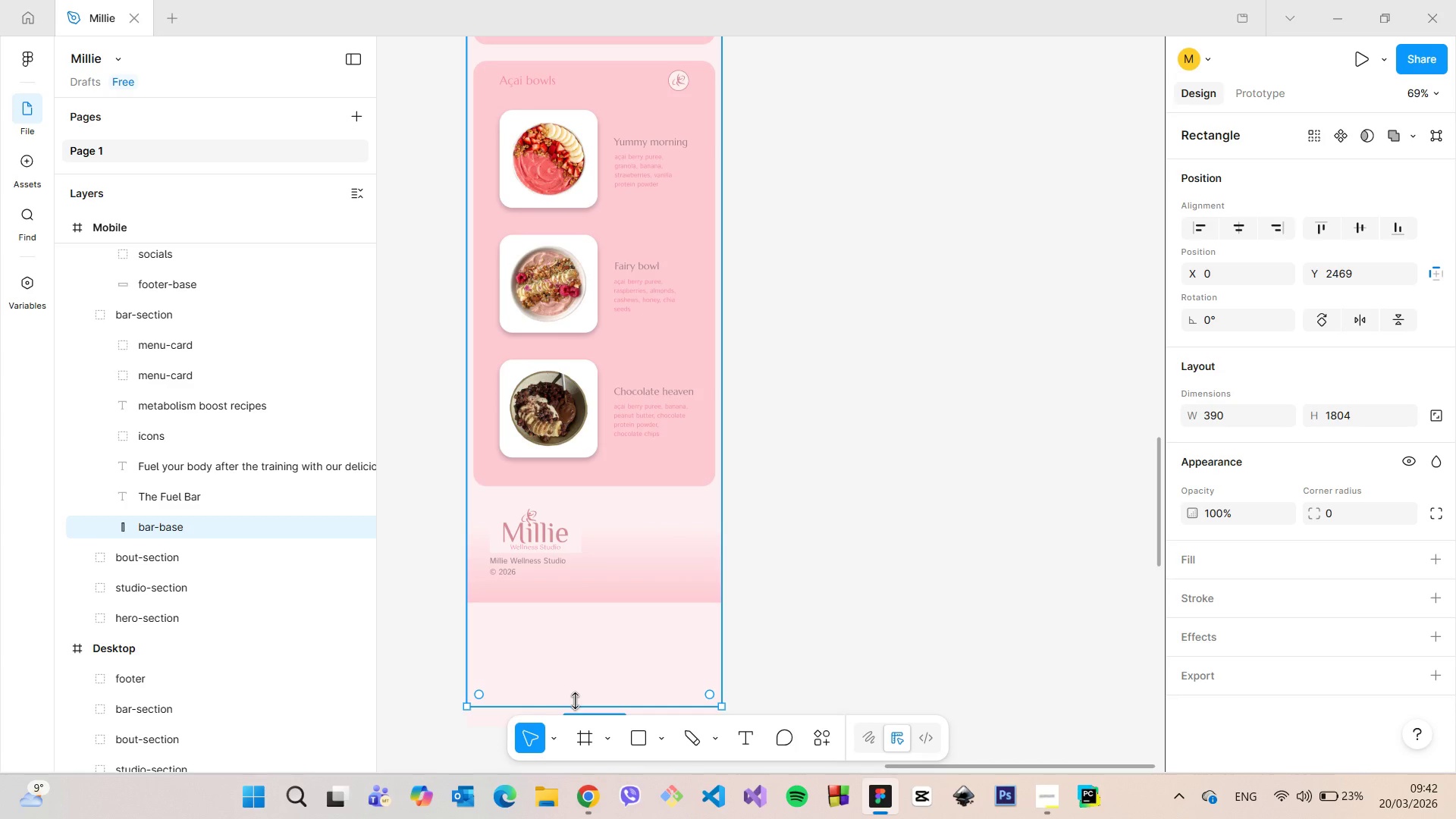 
left_click_drag(start_coordinate=[575, 701], to_coordinate=[600, 513])
 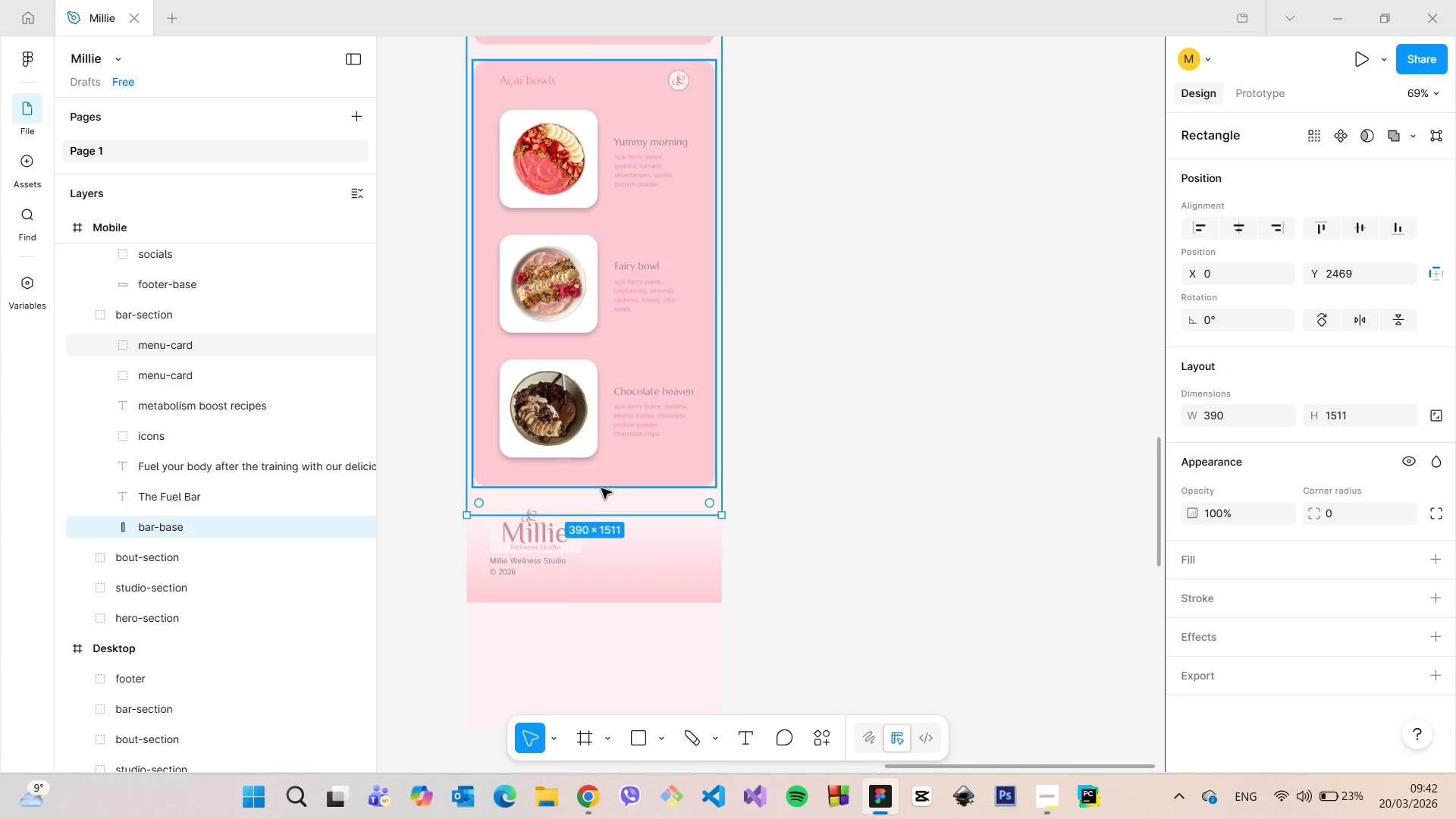 
hold_key(key=AltLeft, duration=0.7)
 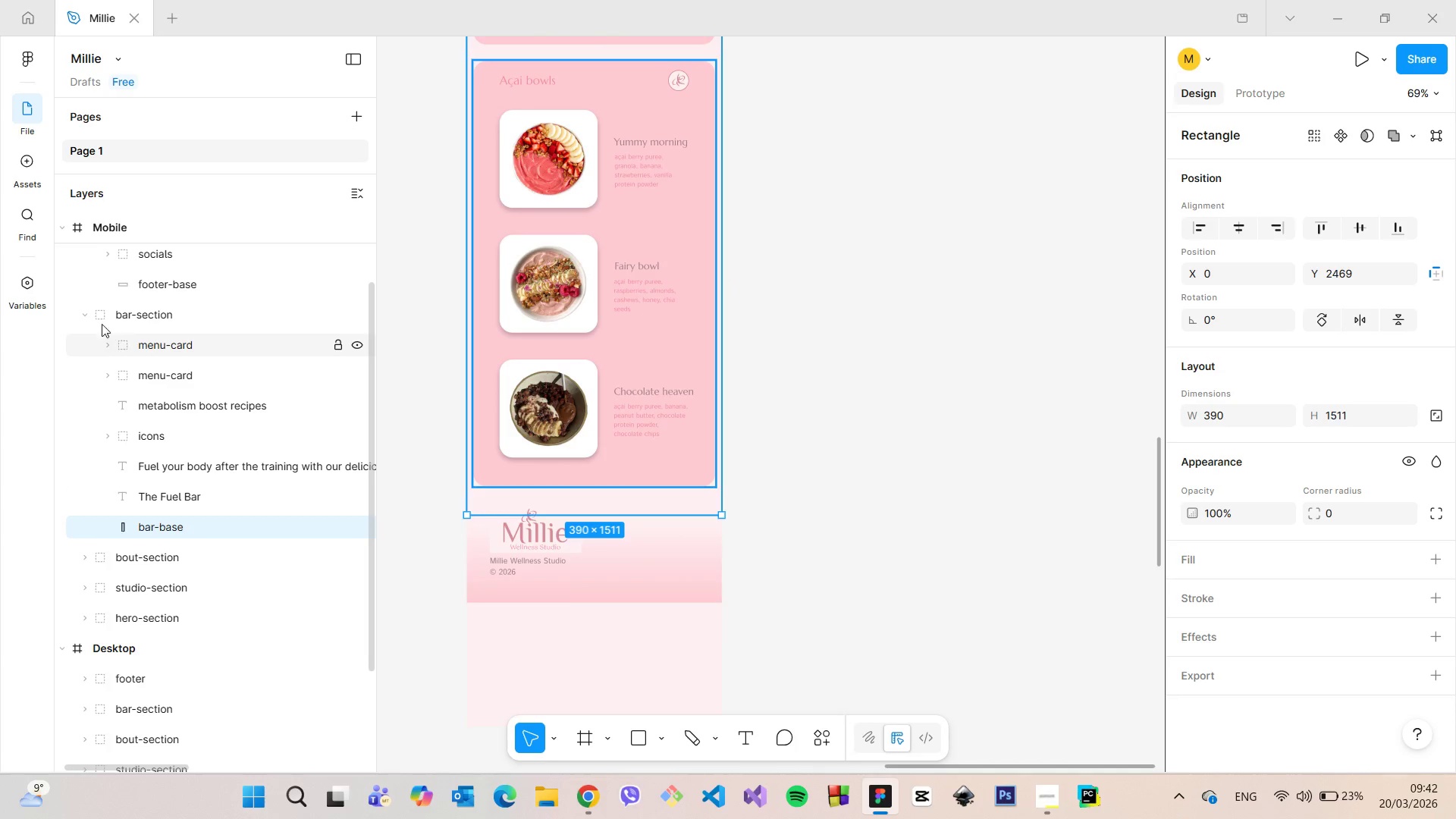 
left_click([84, 315])
 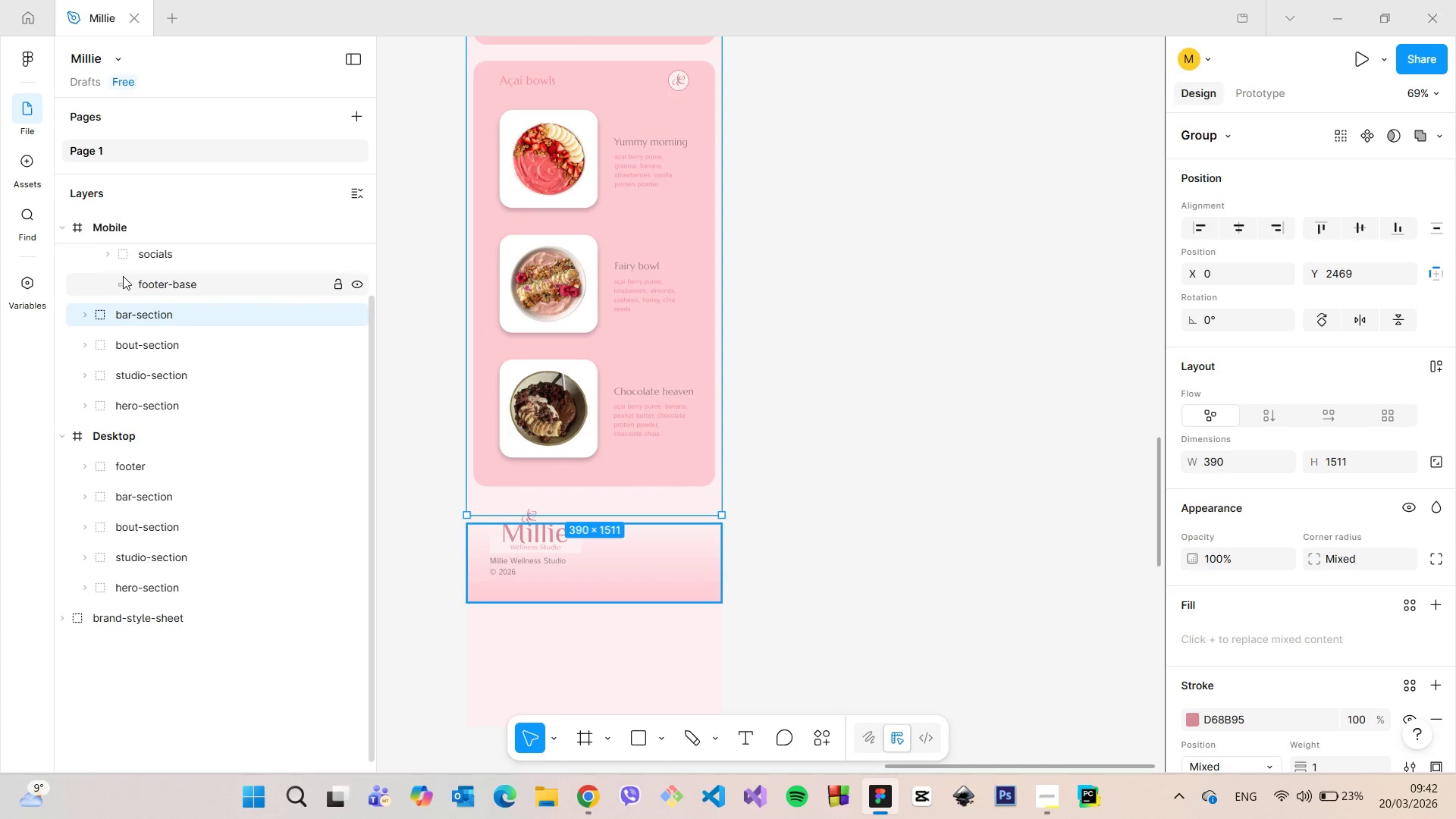 
scroll: coordinate [129, 268], scroll_direction: up, amount: 2.0
 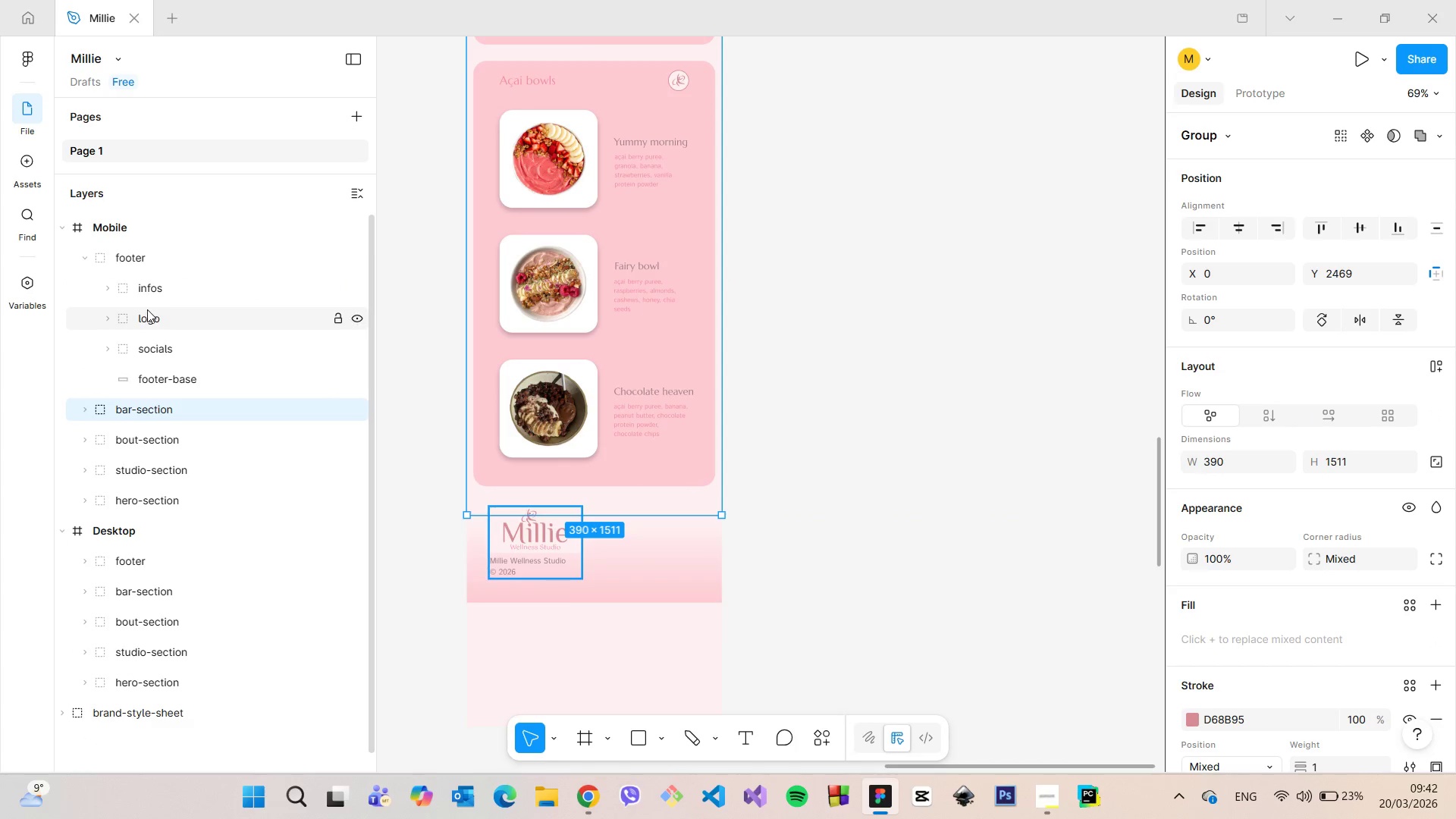 
left_click([157, 383])
 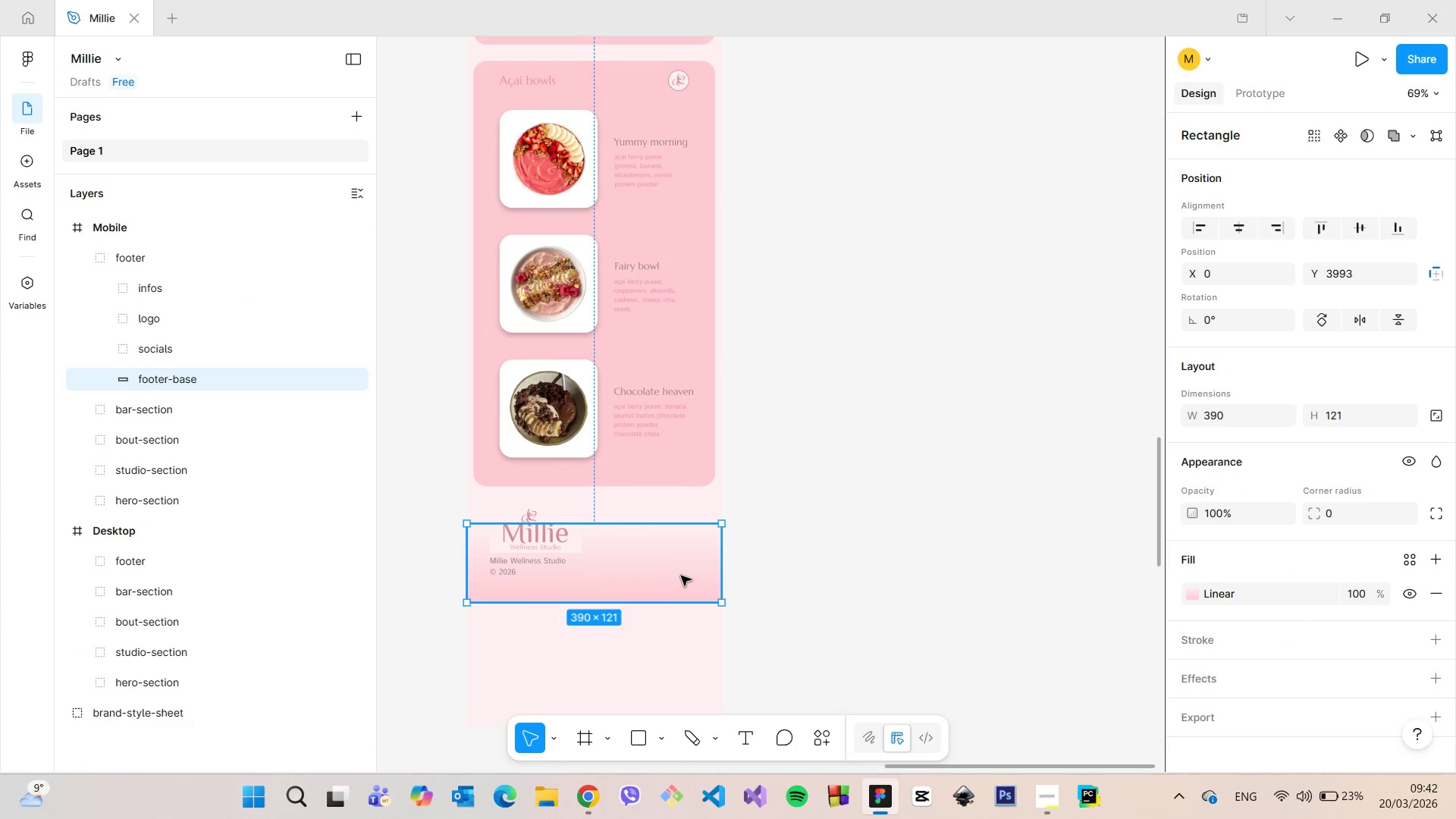 
scroll: coordinate [147, 313], scroll_direction: up, amount: 1.0
 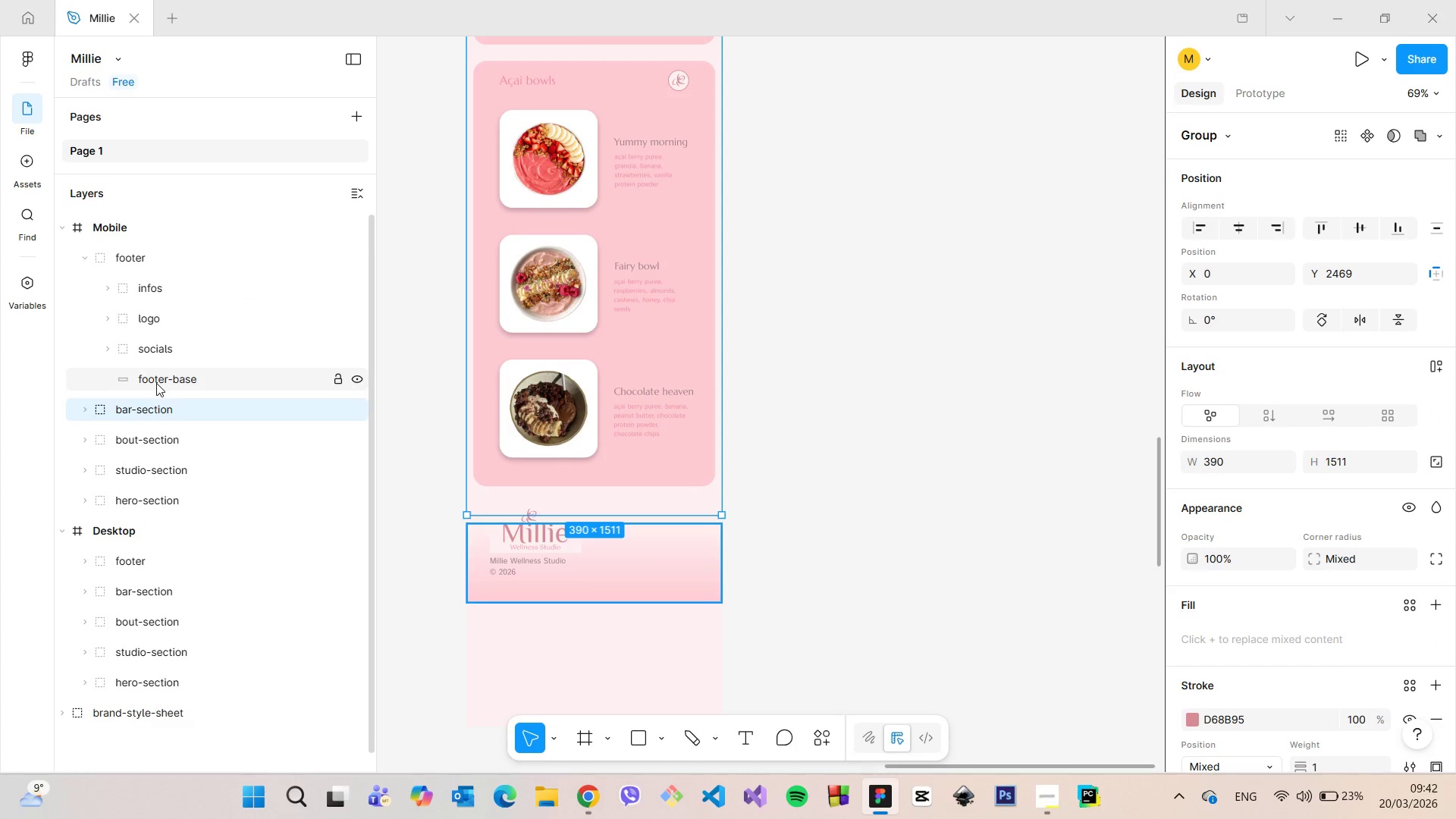 
left_click_drag(start_coordinate=[681, 576], to_coordinate=[680, 570])
 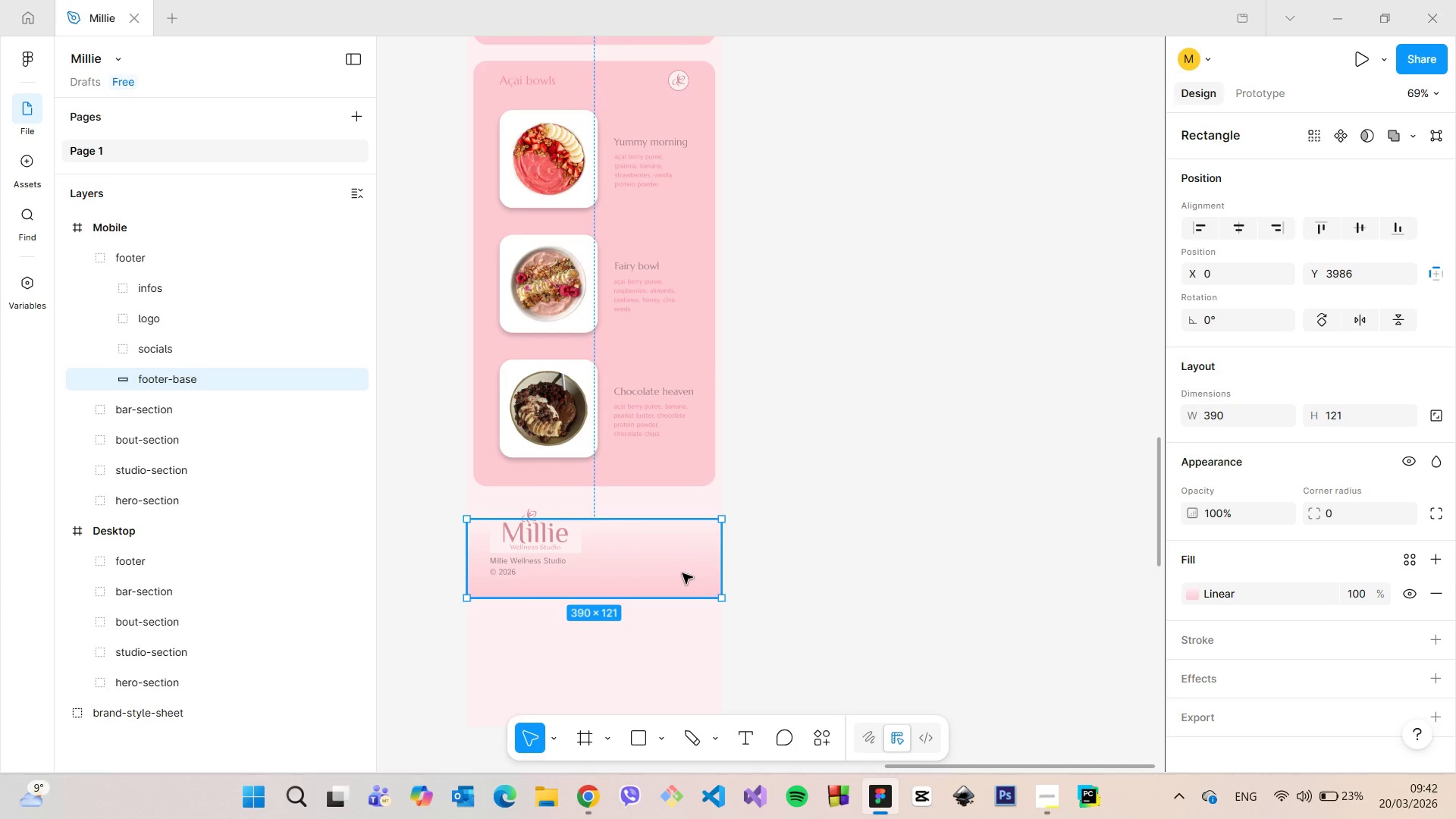 
left_click_drag(start_coordinate=[681, 572], to_coordinate=[681, 566])
 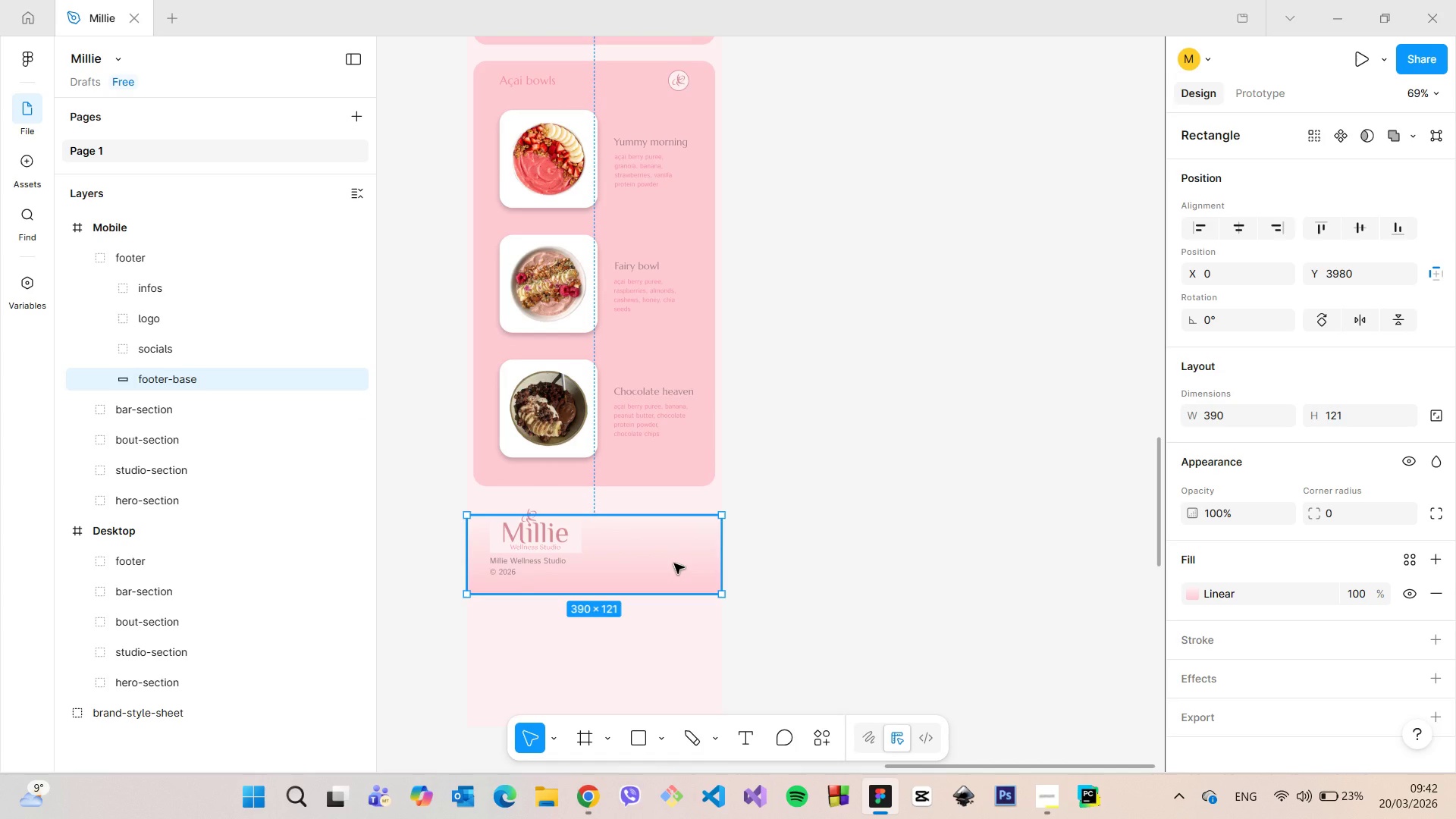 
scroll: coordinate [595, 576], scroll_direction: up, amount: 4.0
 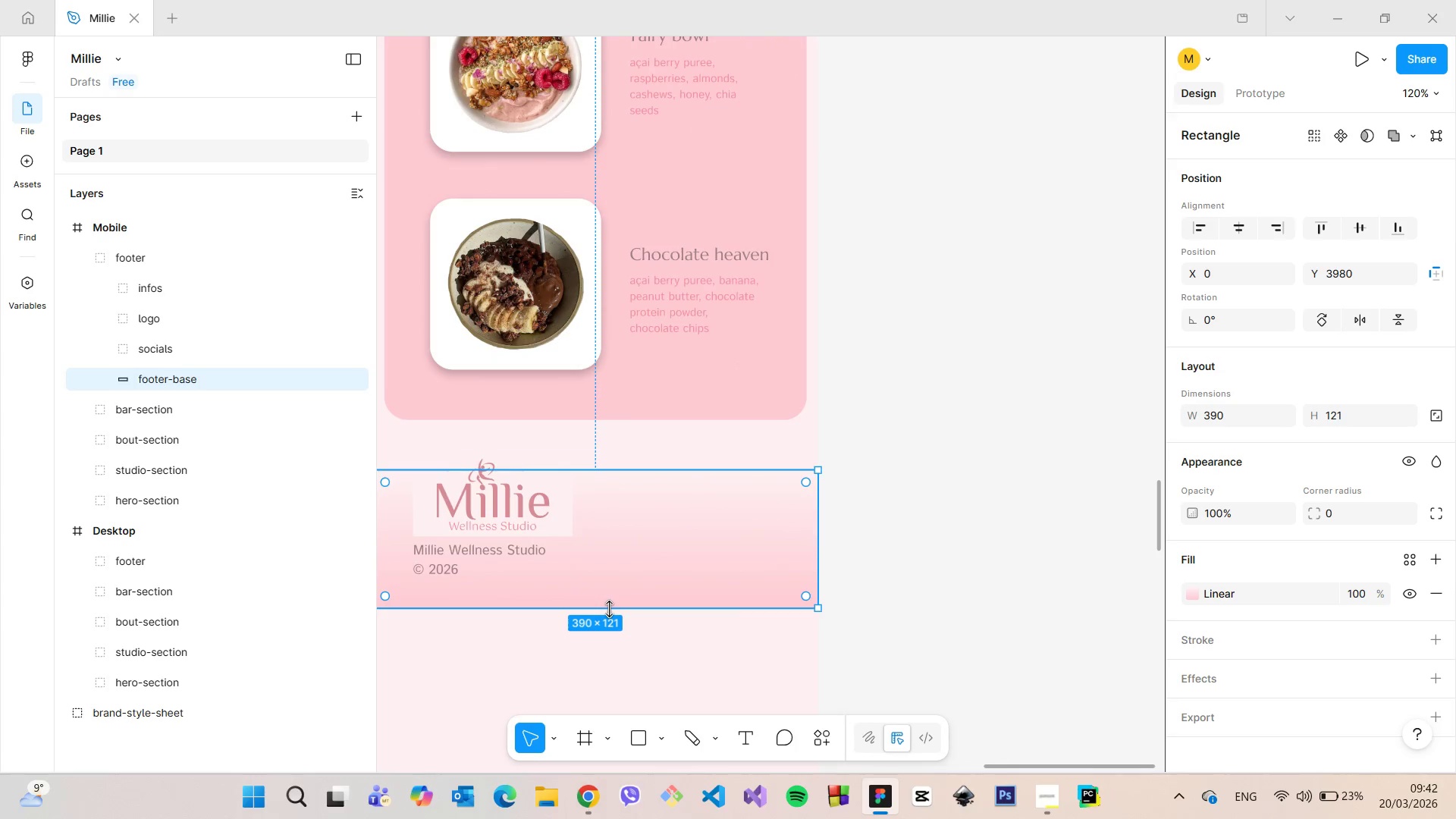 
left_click_drag(start_coordinate=[609, 609], to_coordinate=[620, 667])
 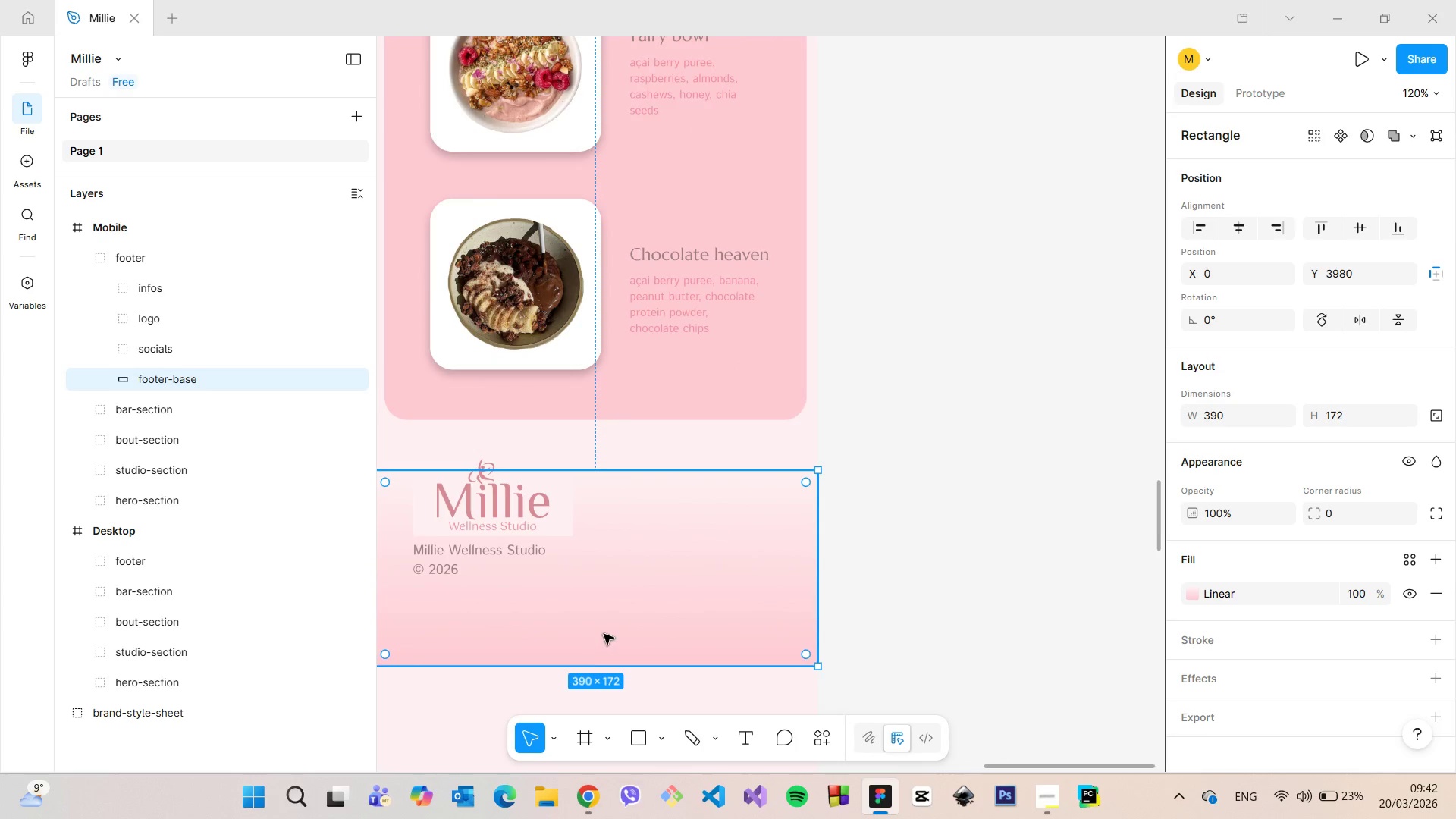 
scroll: coordinate [604, 634], scroll_direction: down, amount: 5.0
 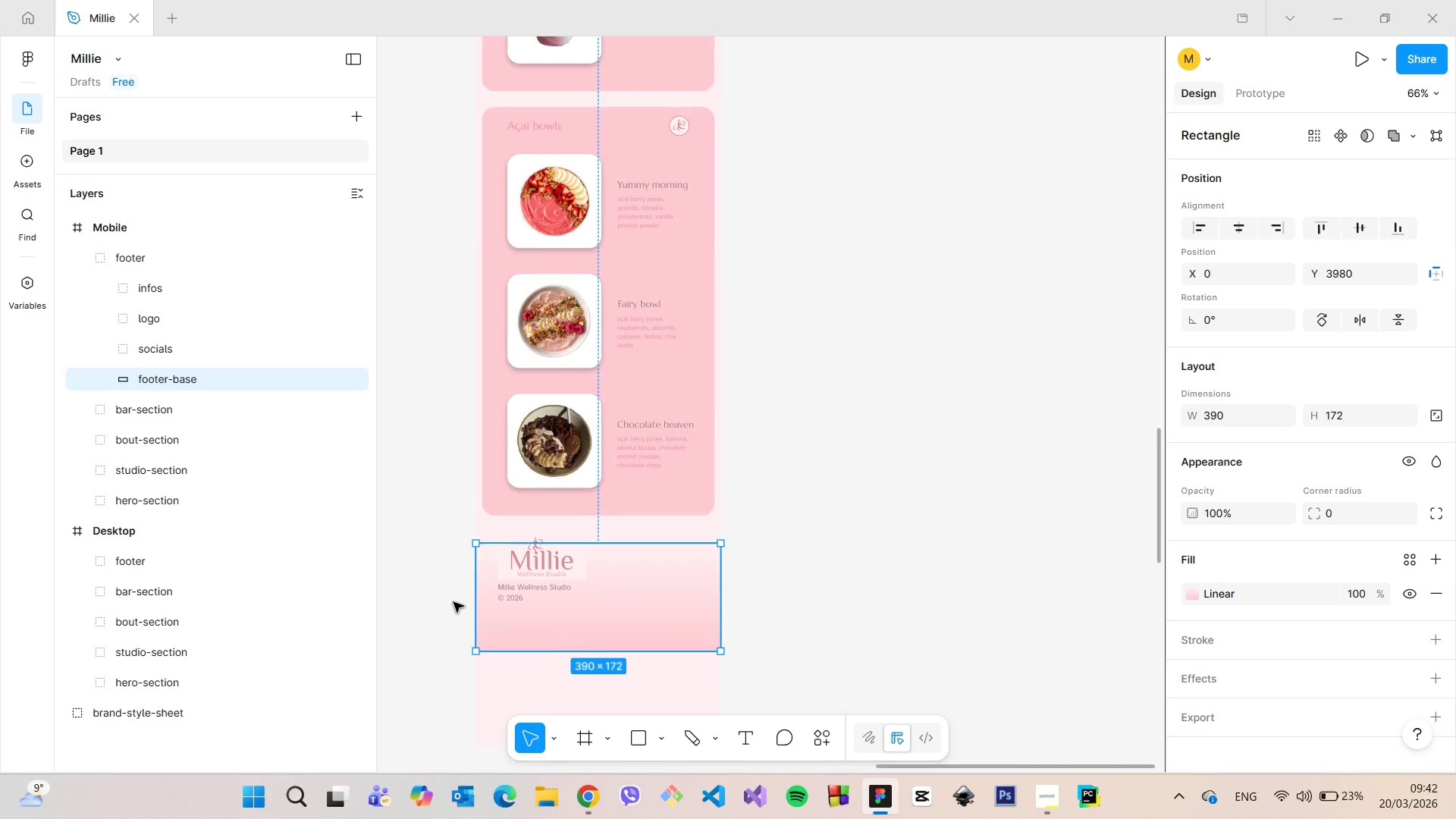 
scroll: coordinate [453, 602], scroll_direction: up, amount: 8.0
 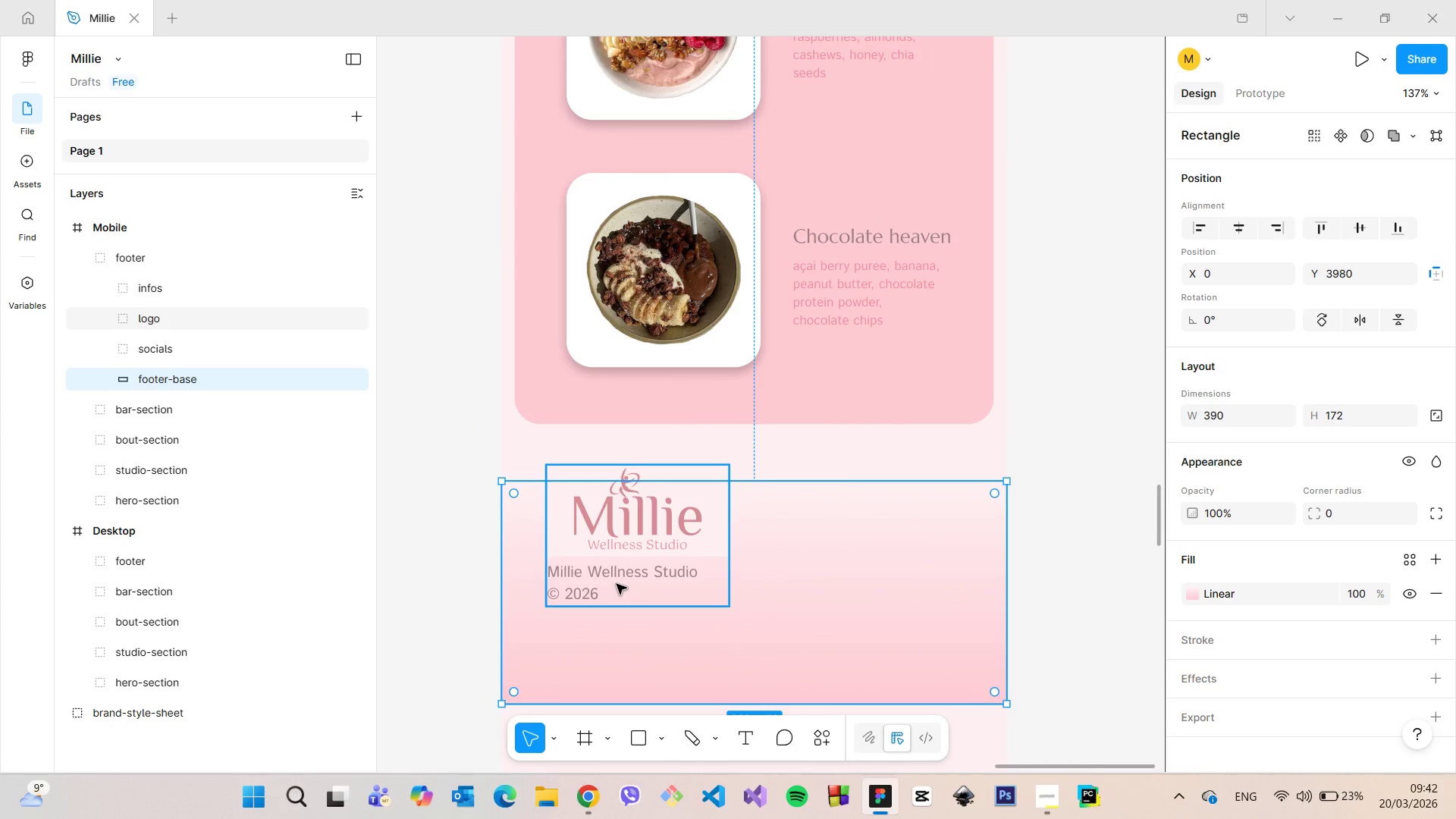 
left_click([617, 584])
 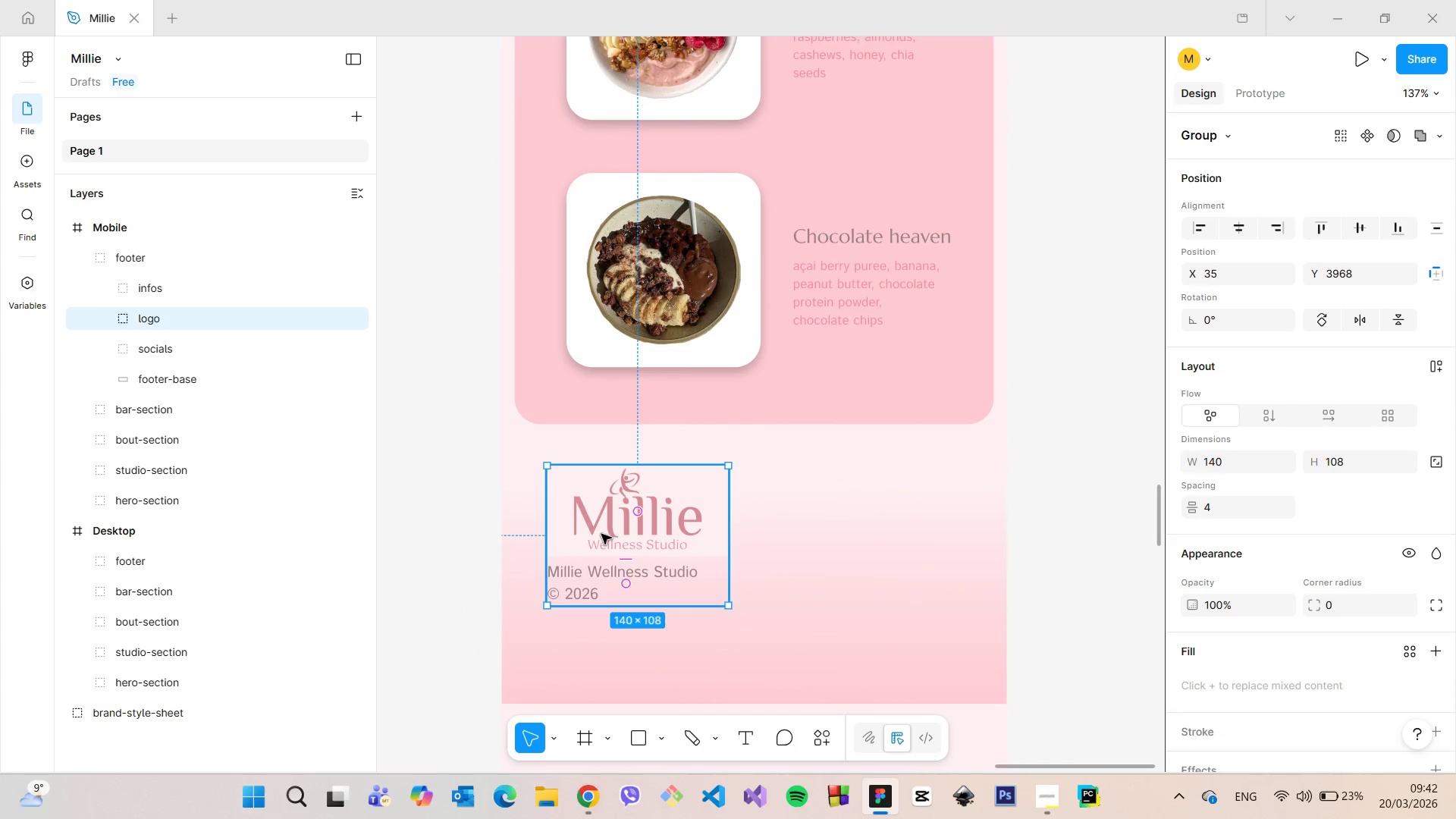 
left_click_drag(start_coordinate=[596, 532], to_coordinate=[586, 581])
 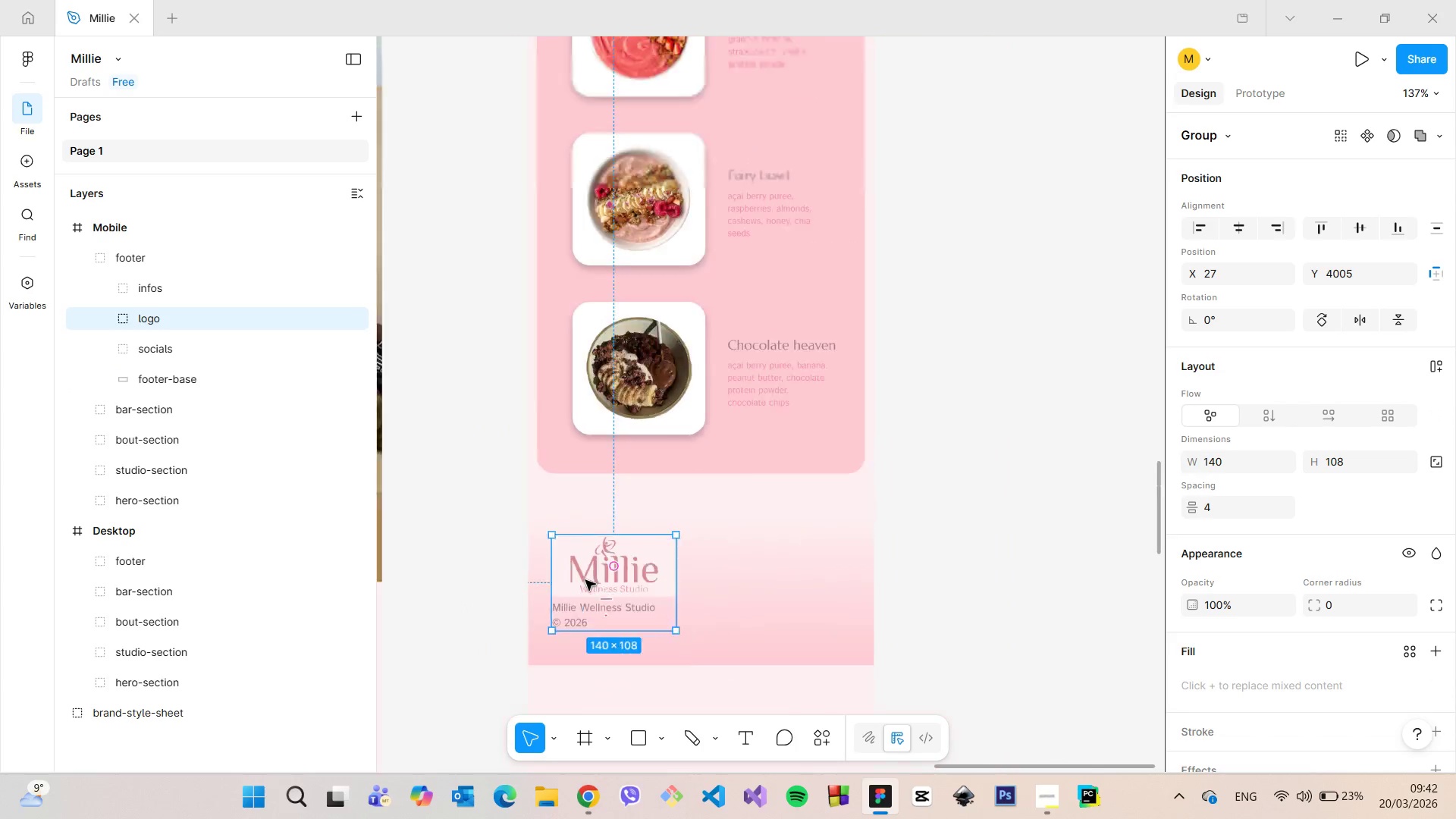 
scroll: coordinate [585, 579], scroll_direction: down, amount: 6.0
 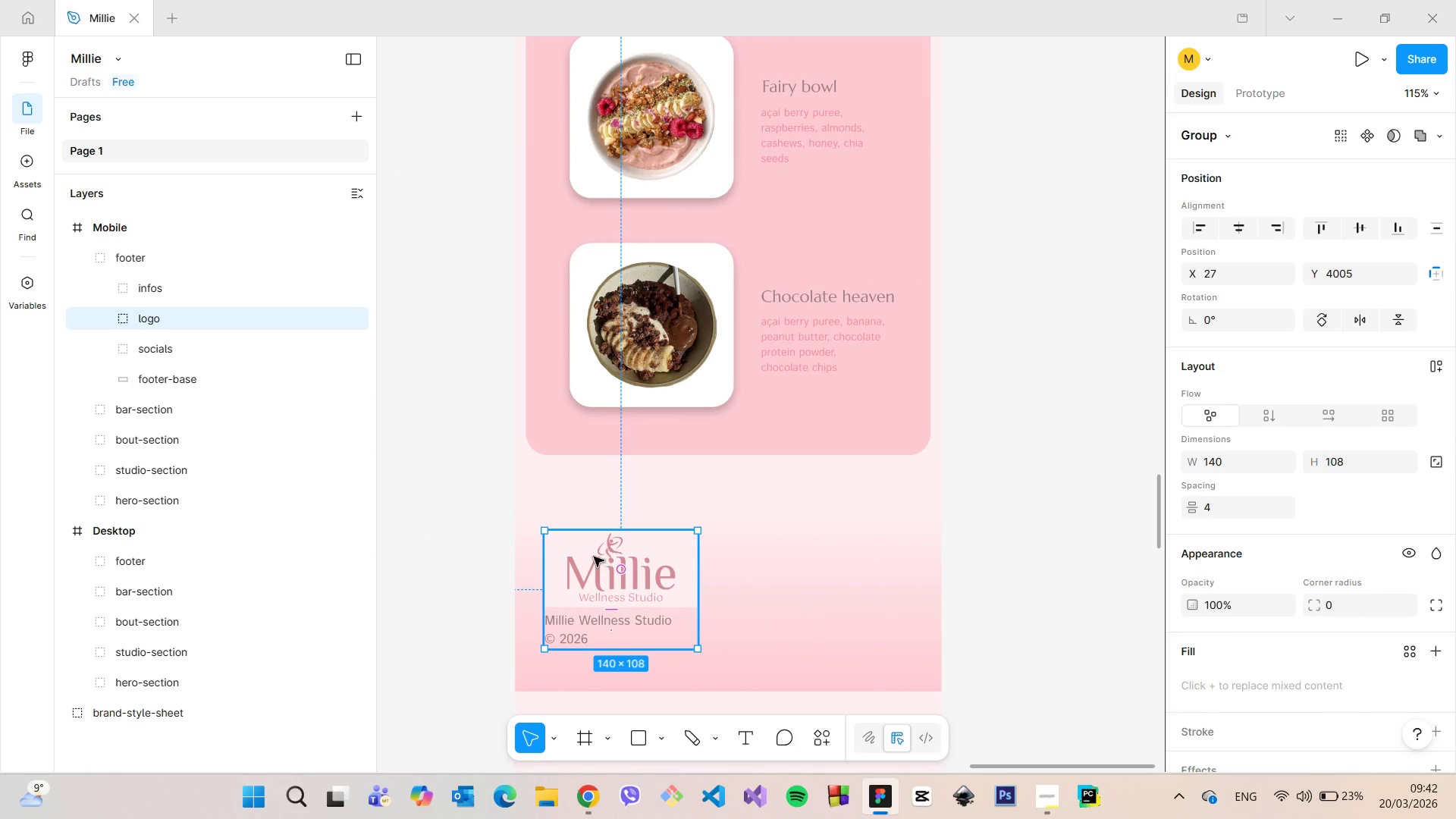 
left_click_drag(start_coordinate=[588, 554], to_coordinate=[587, 560])
 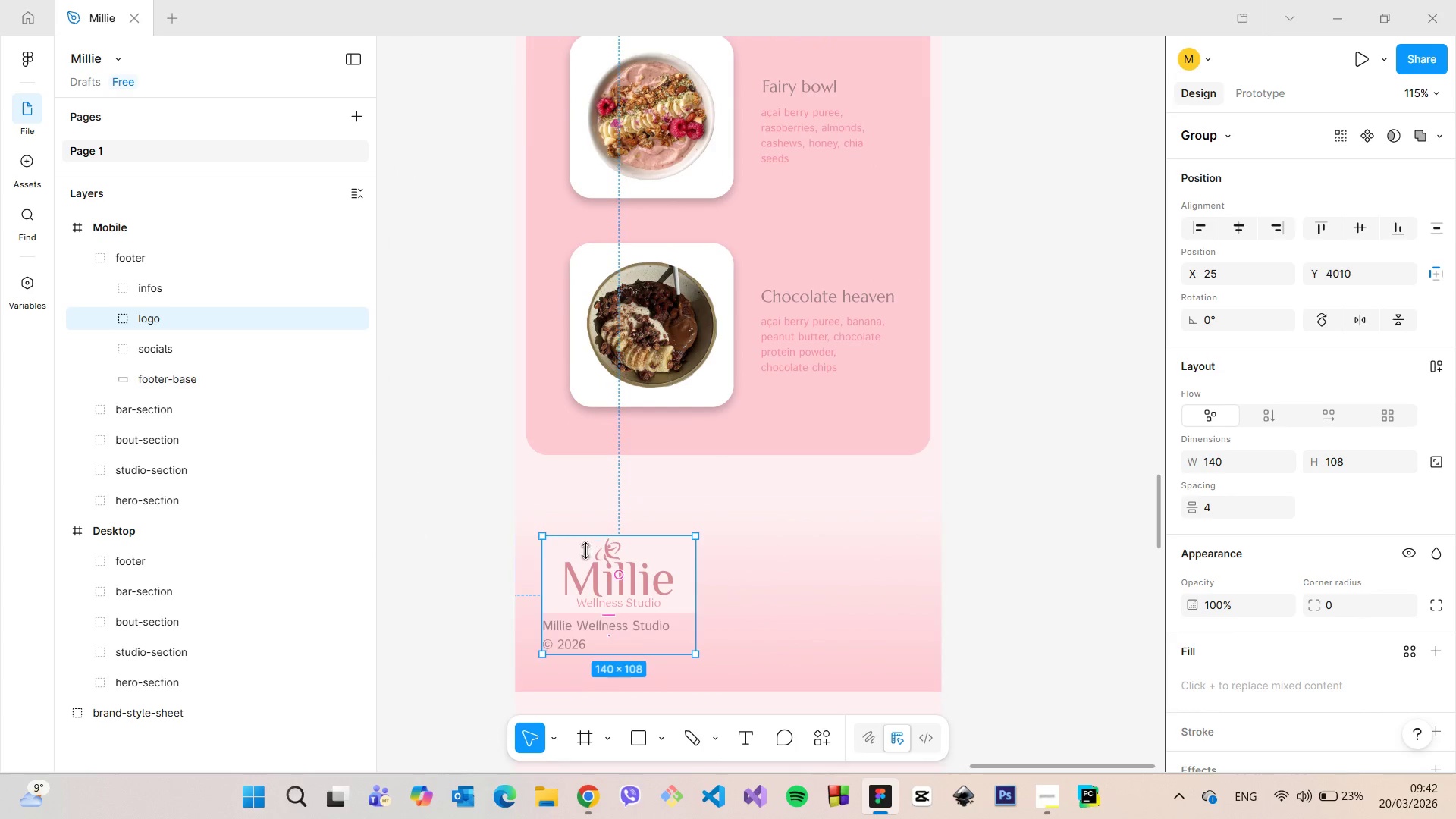 
left_click_drag(start_coordinate=[585, 557], to_coordinate=[584, 551])
 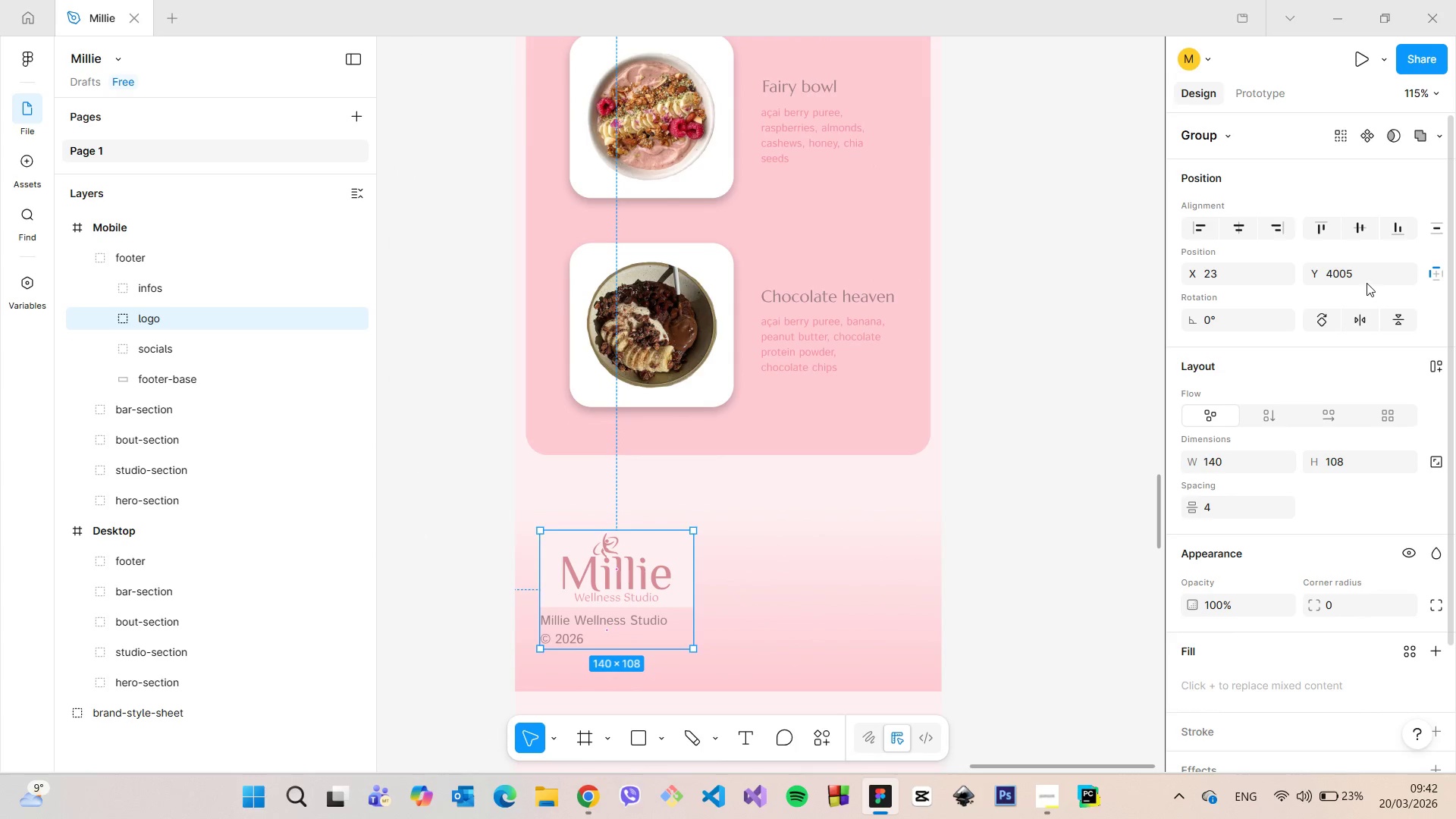 
left_click([1256, 275])
 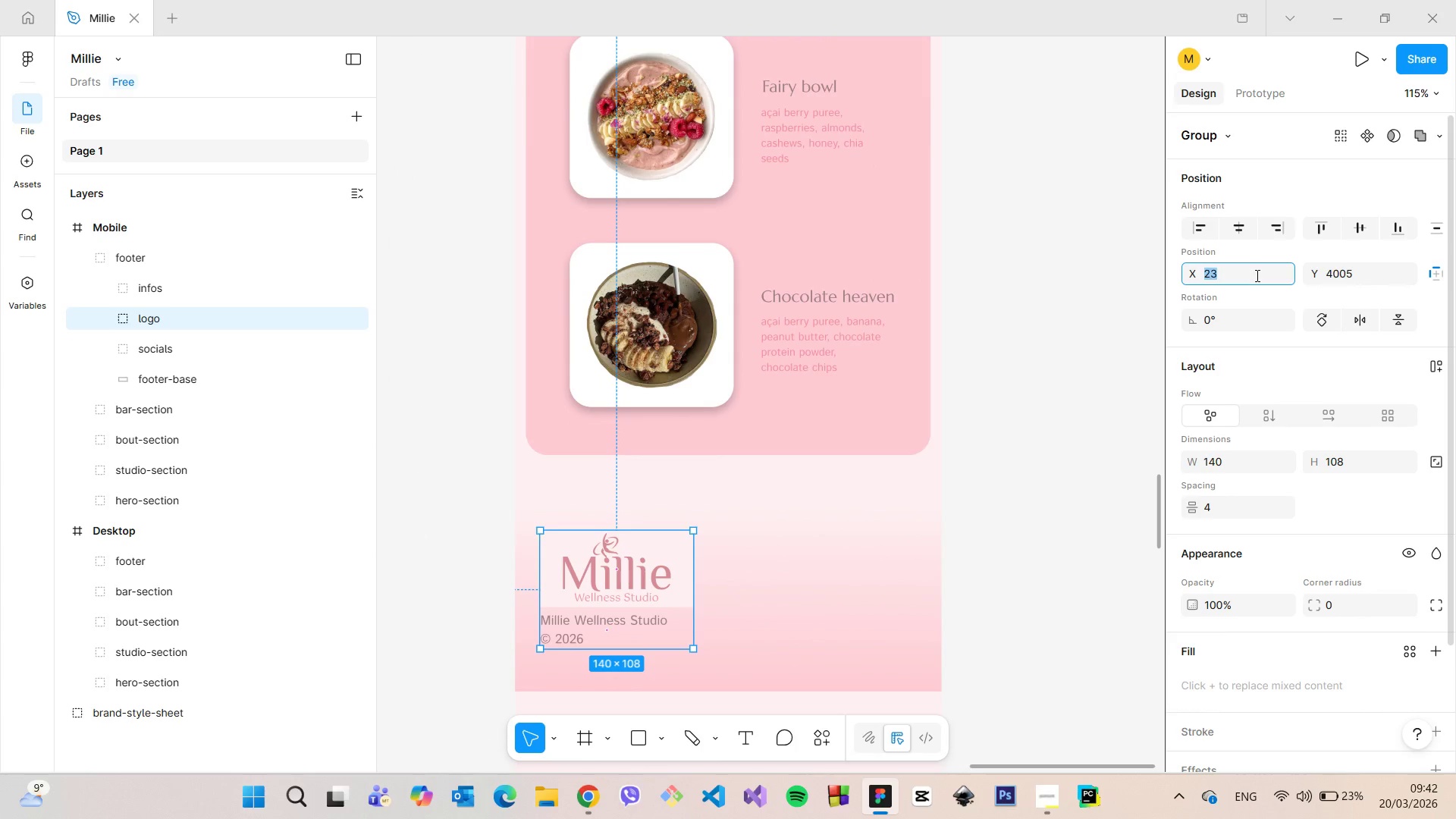 
type(10)
 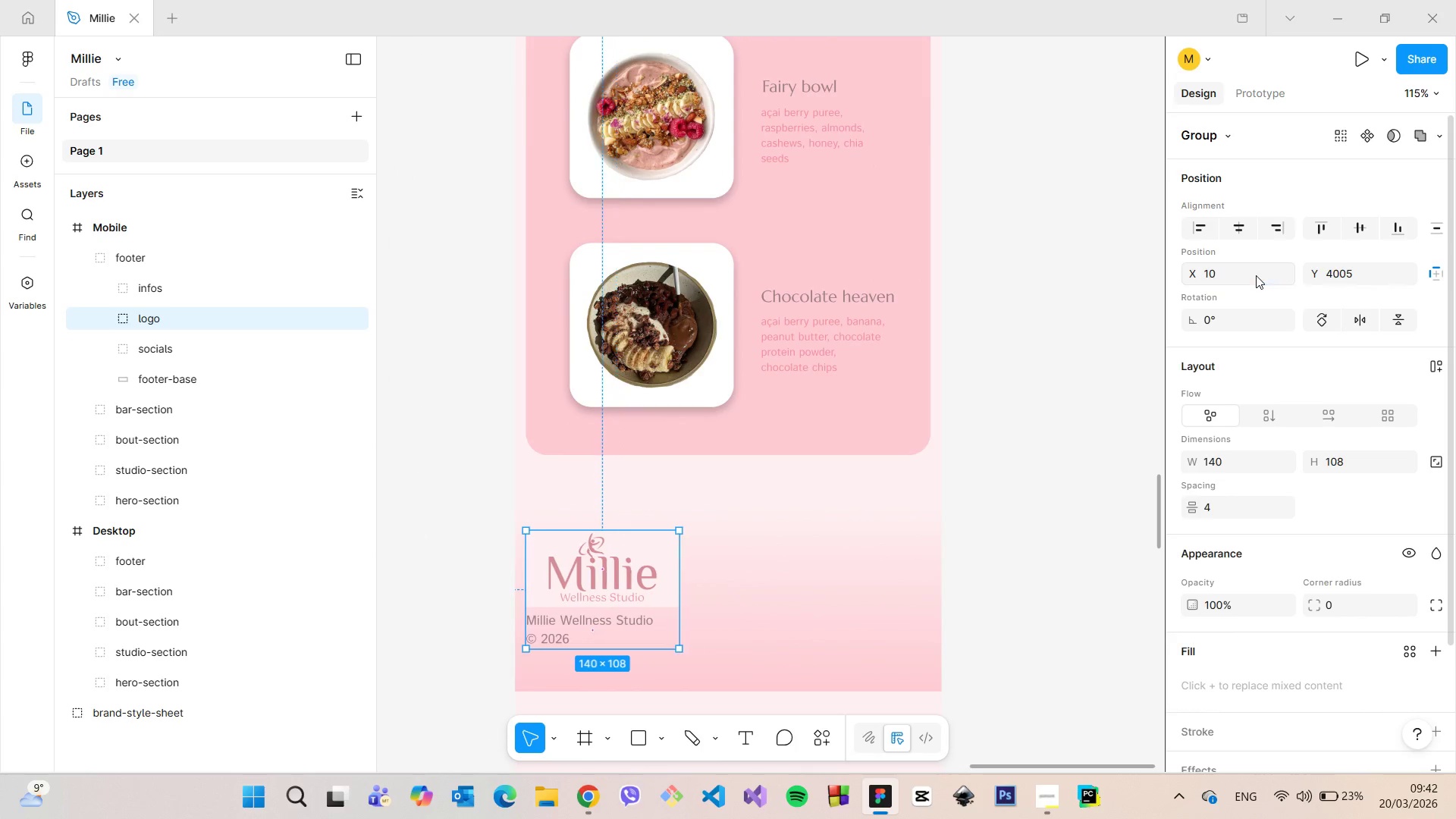 
key(Enter)
 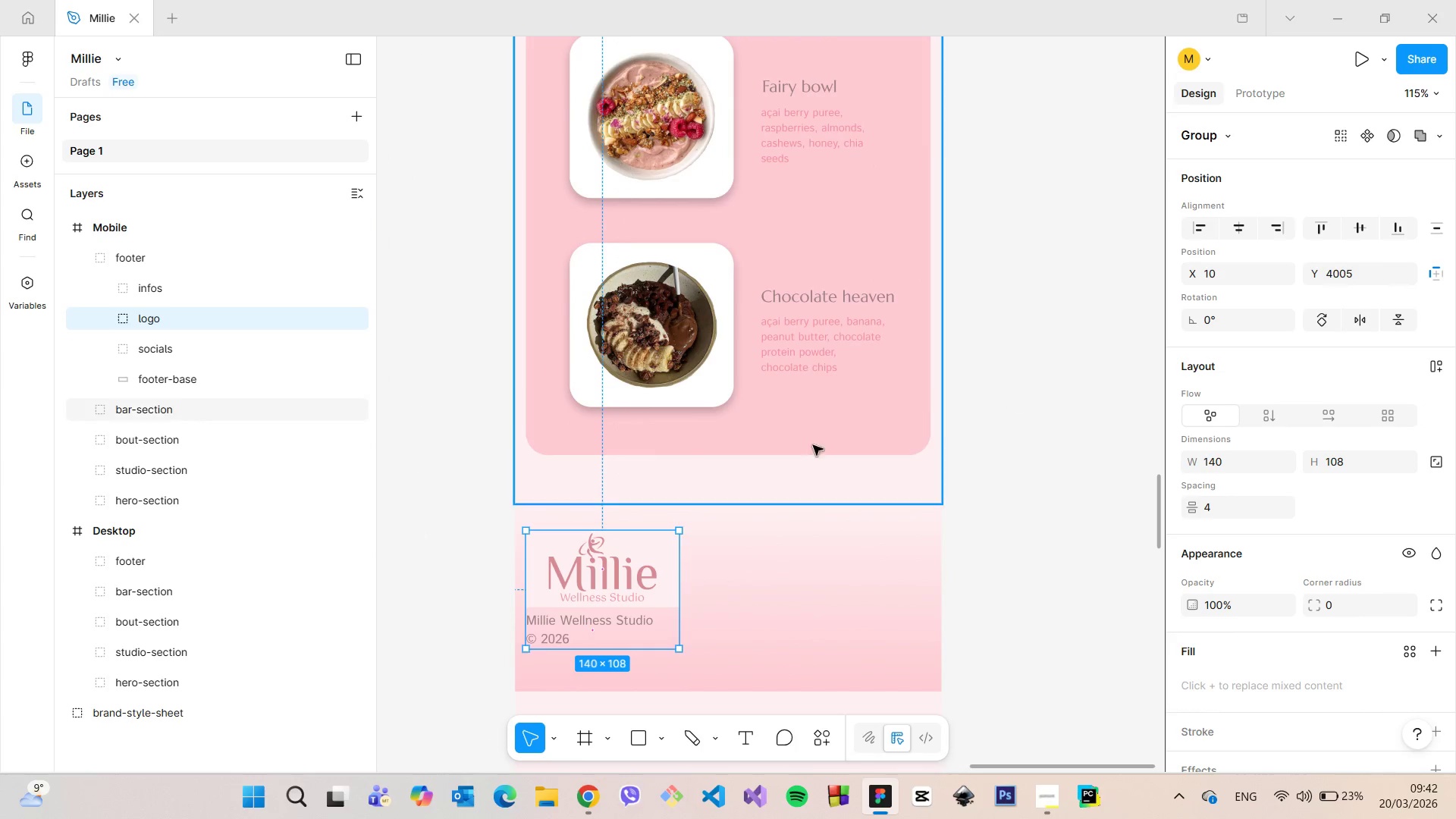 
hold_key(key=AltLeft, duration=1.01)
 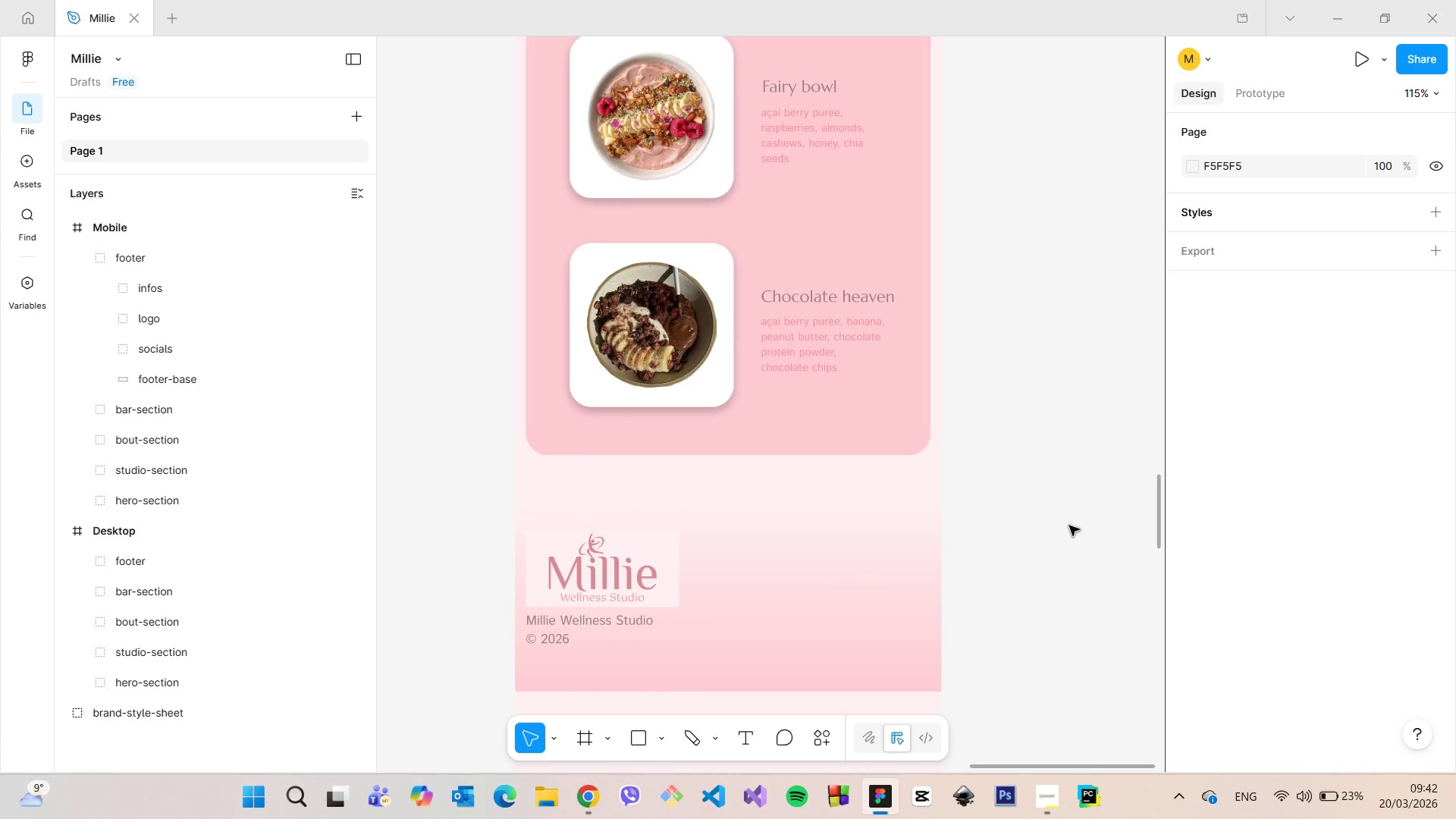 
left_click([169, 295])
 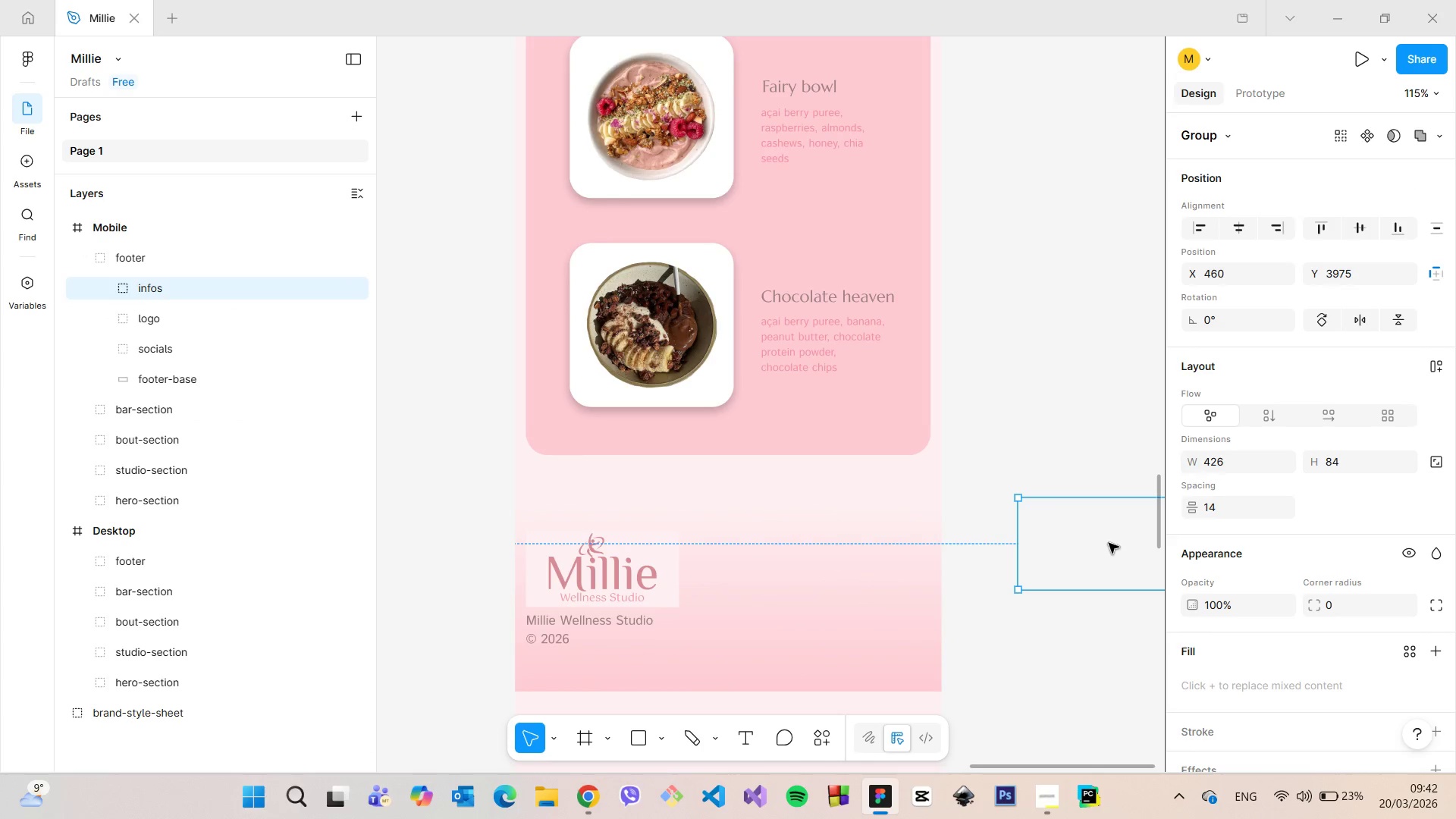 
left_click_drag(start_coordinate=[1108, 543], to_coordinate=[775, 594])
 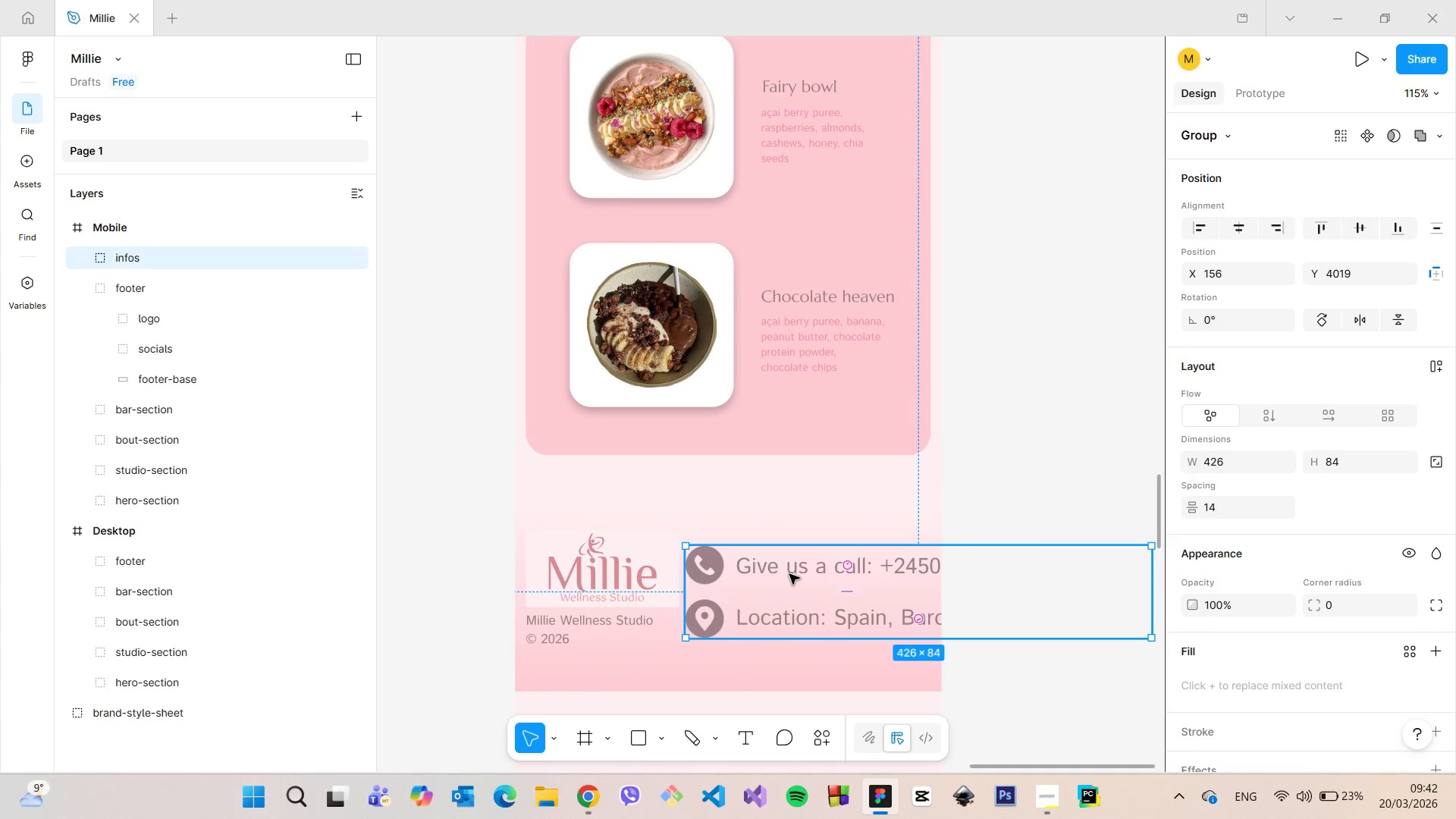 
double_click([789, 574])
 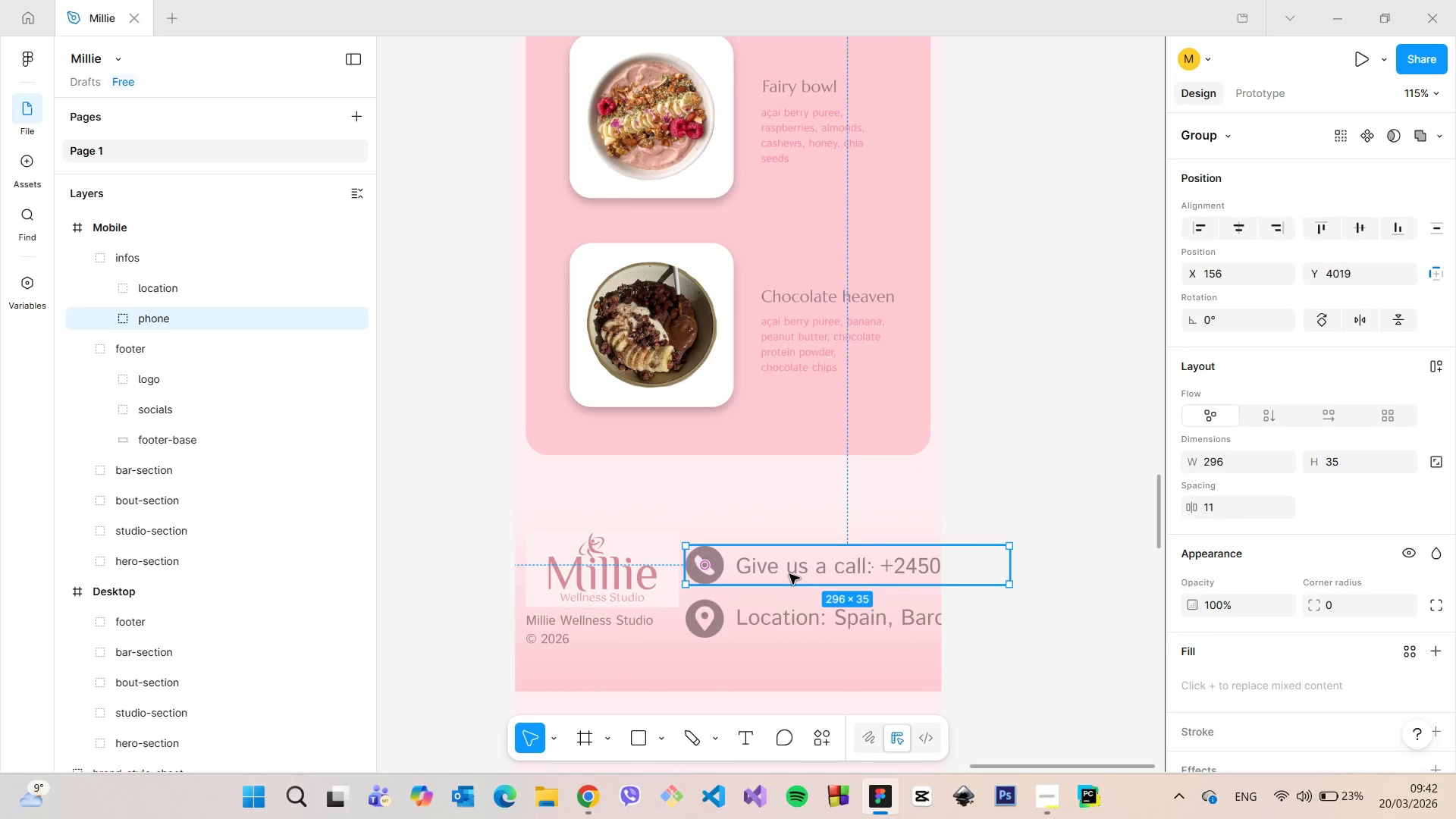 
triple_click([789, 574])
 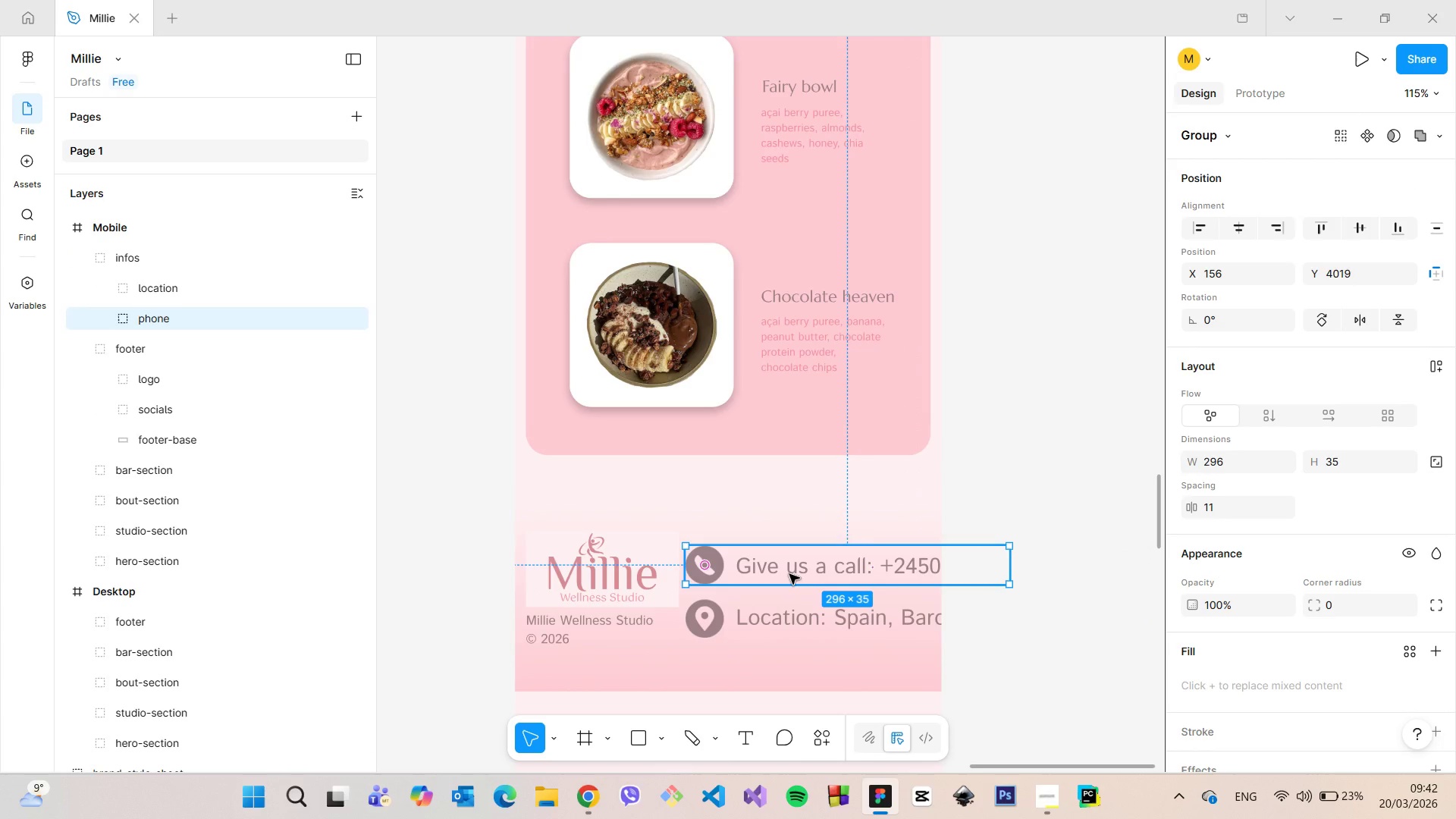 
triple_click([789, 574])
 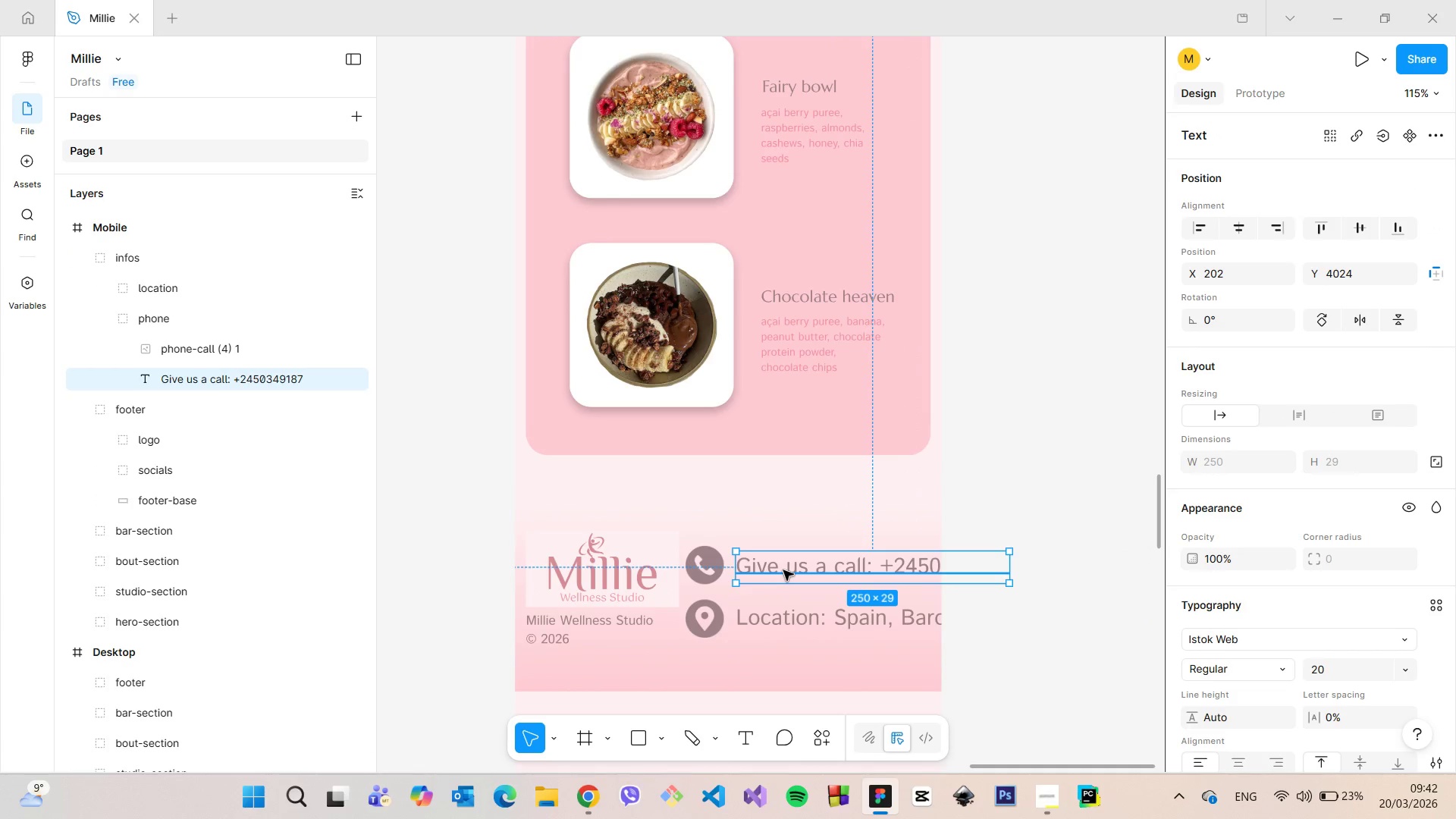 
double_click([783, 570])
 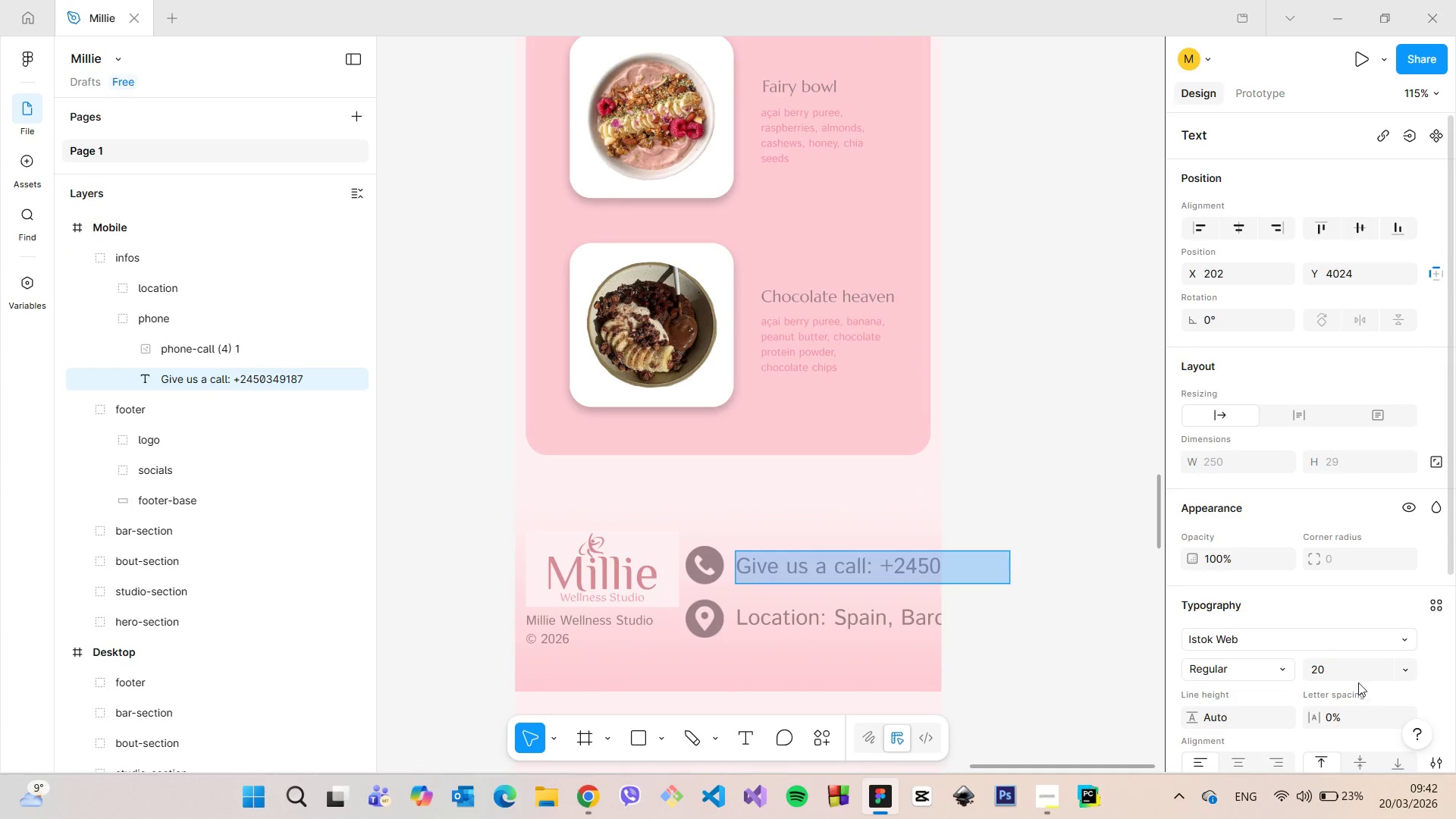 
left_click([1341, 670])
 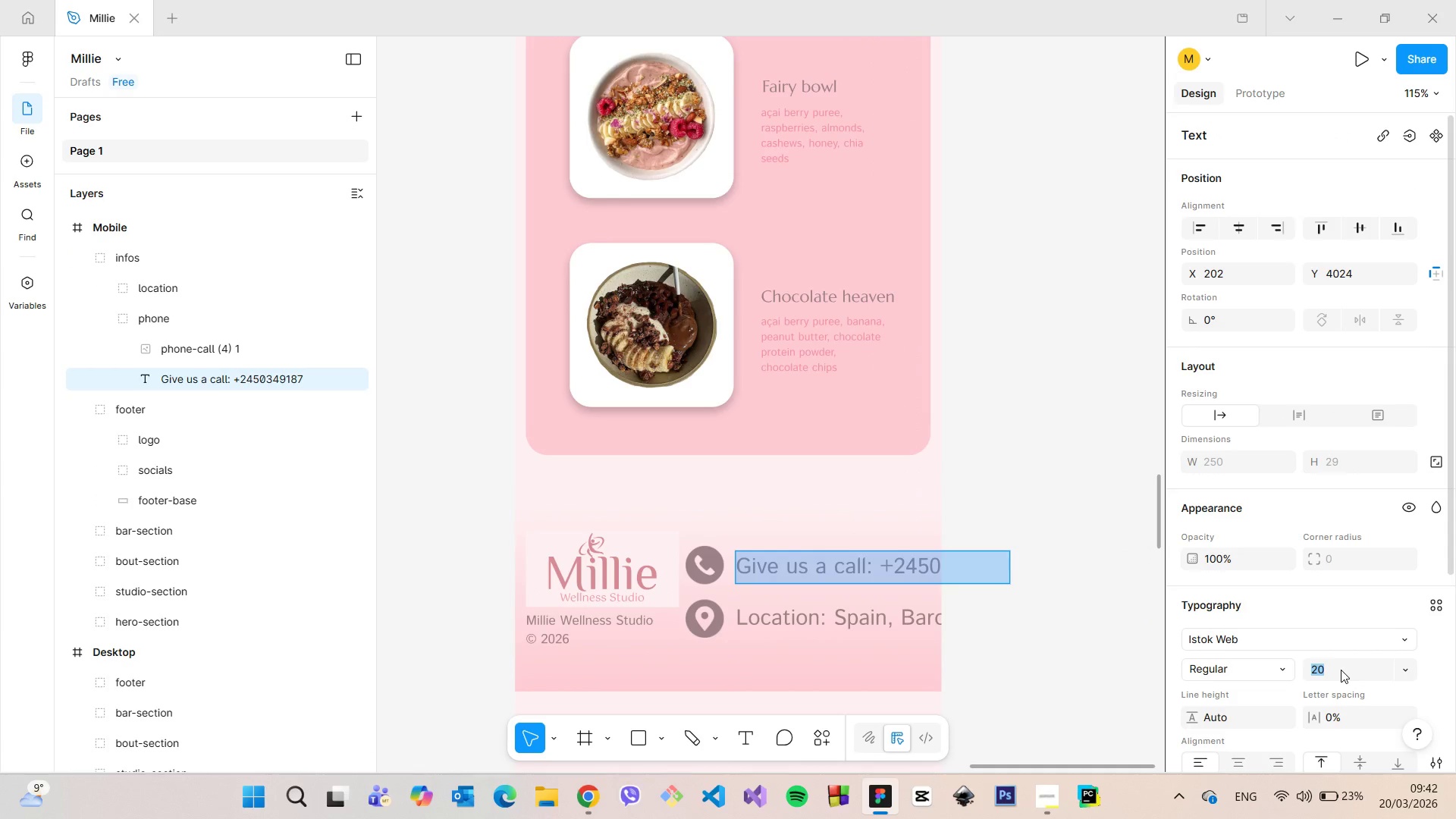 
type(10)
 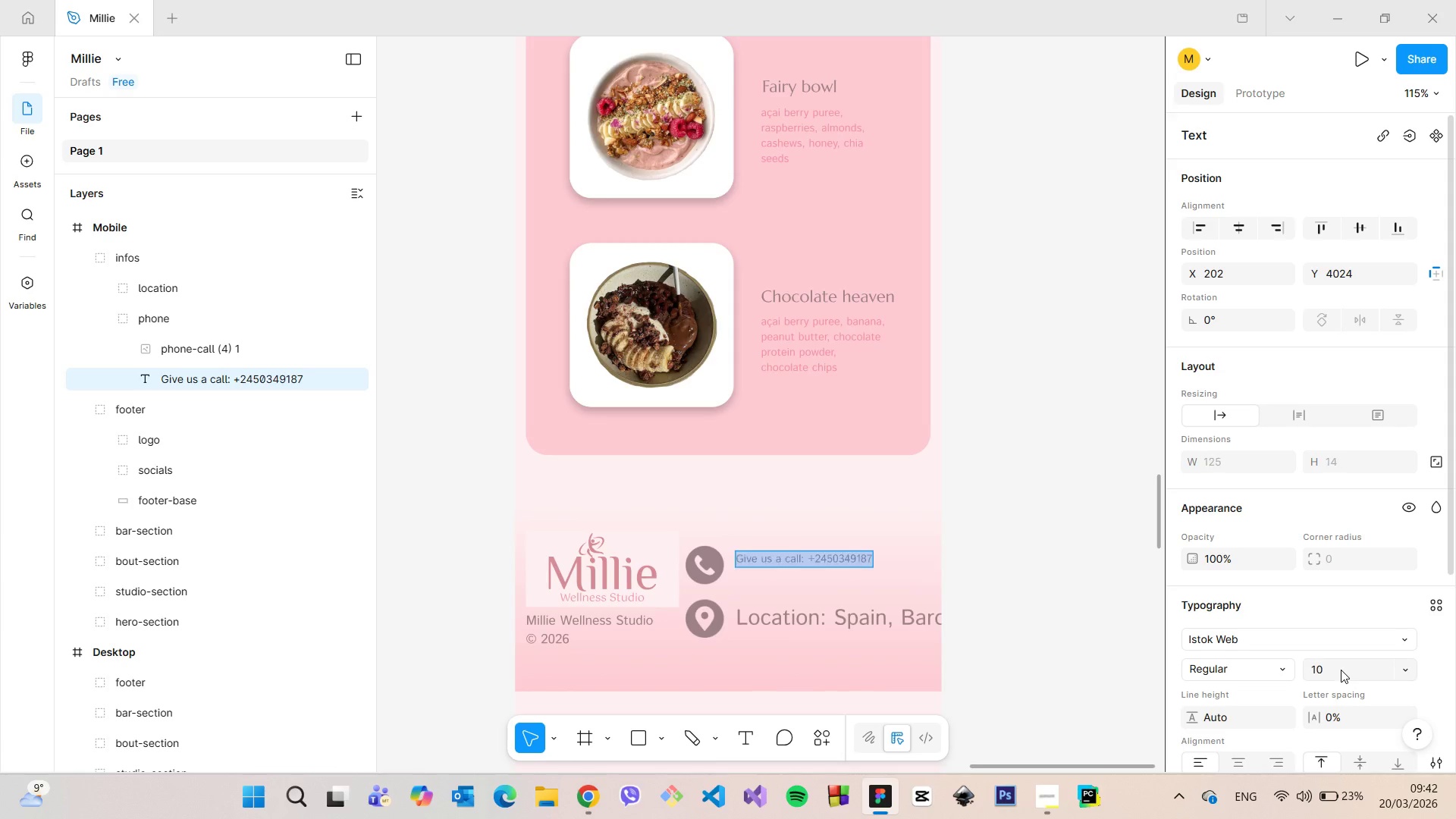 
key(Enter)
 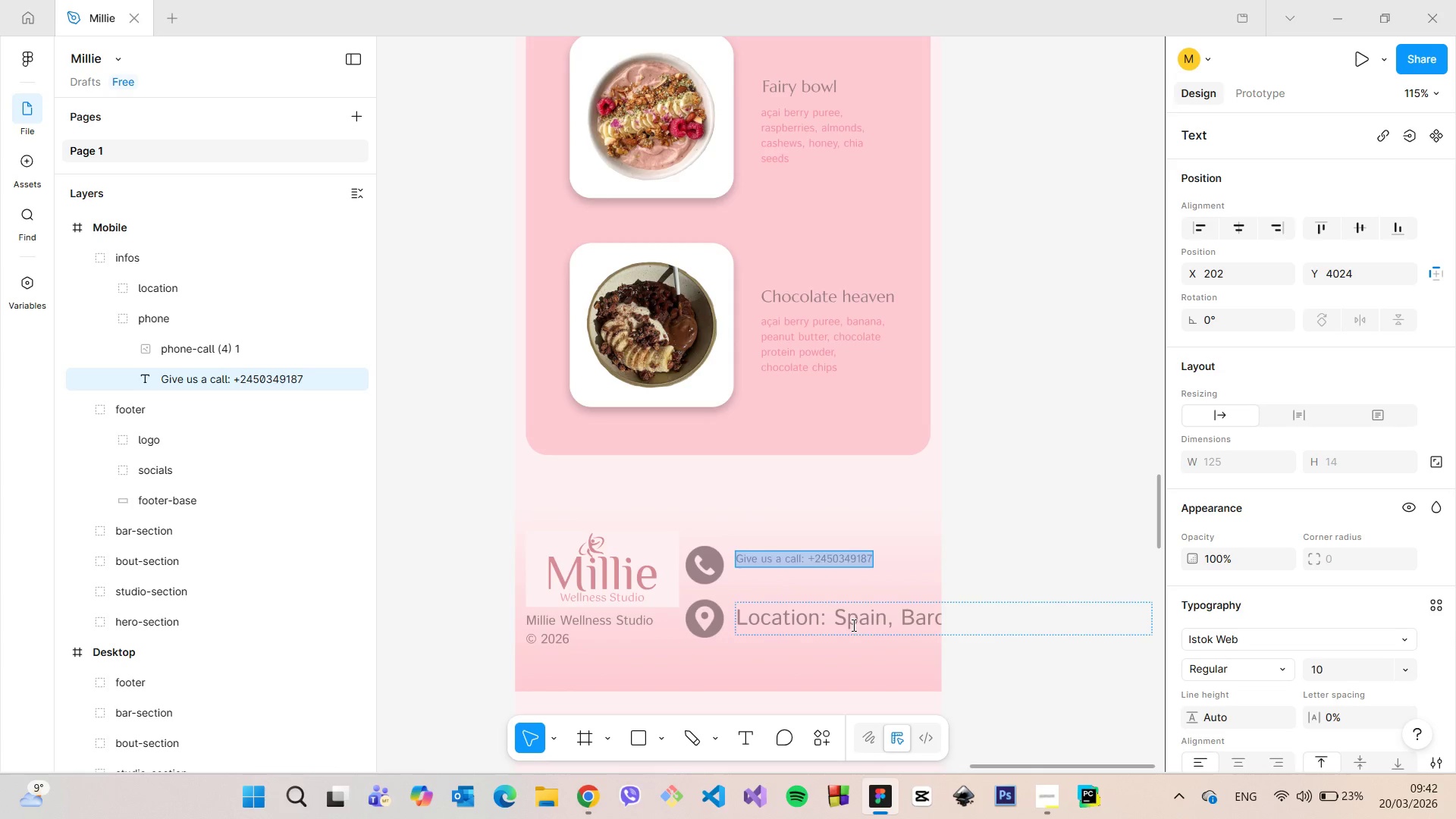 
double_click([850, 623])
 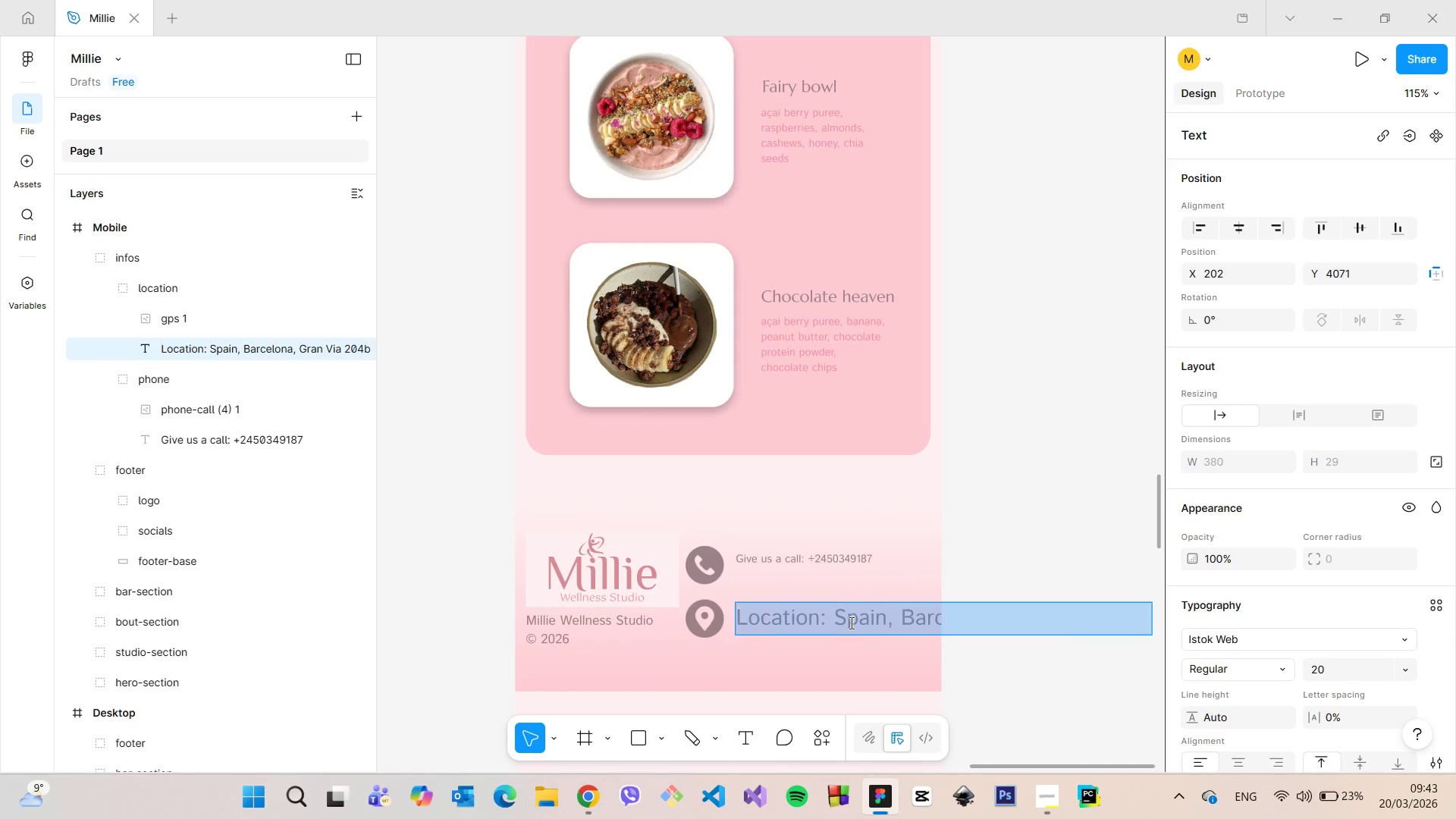 
triple_click([850, 623])
 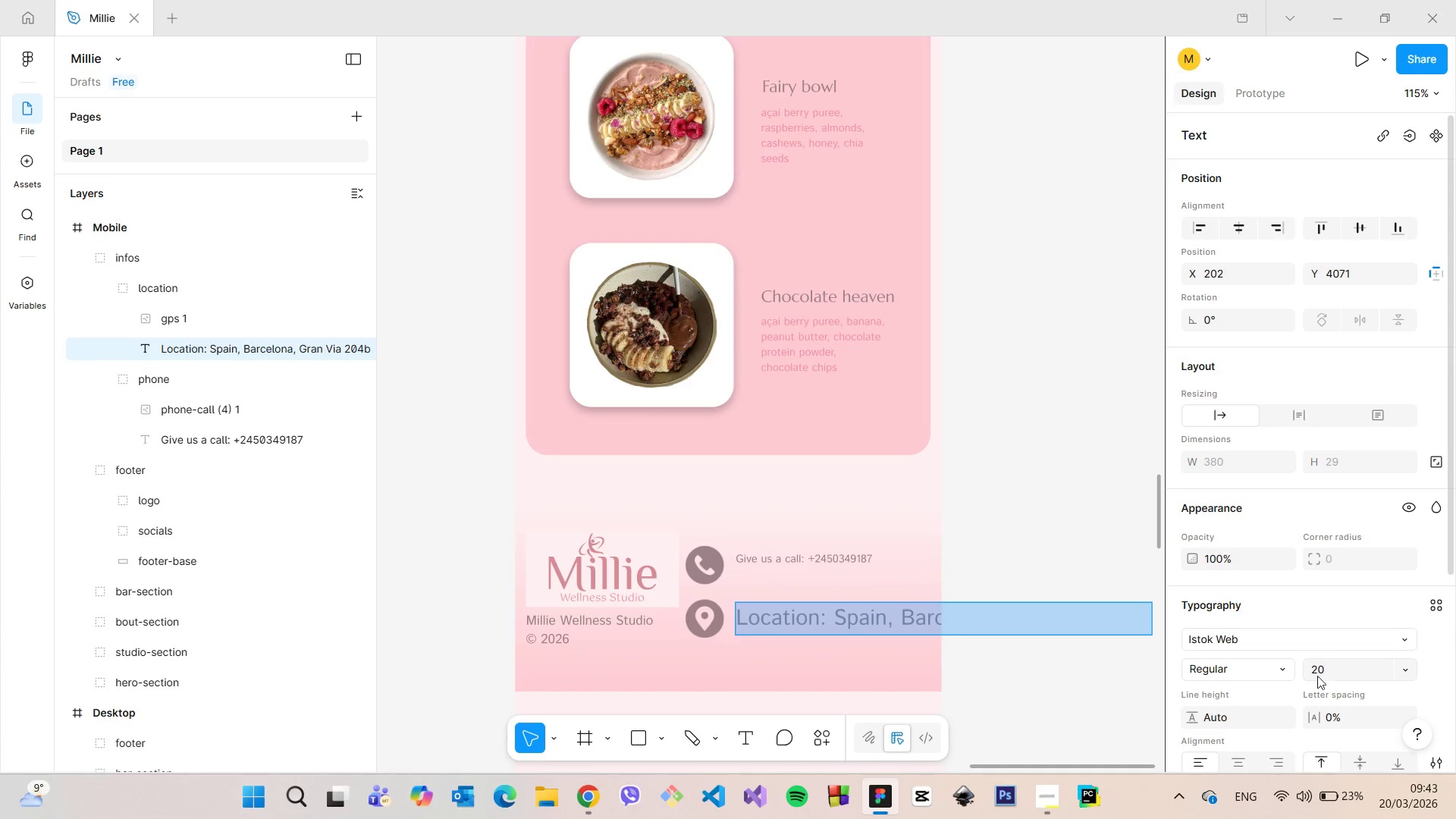 
left_click([1323, 676])
 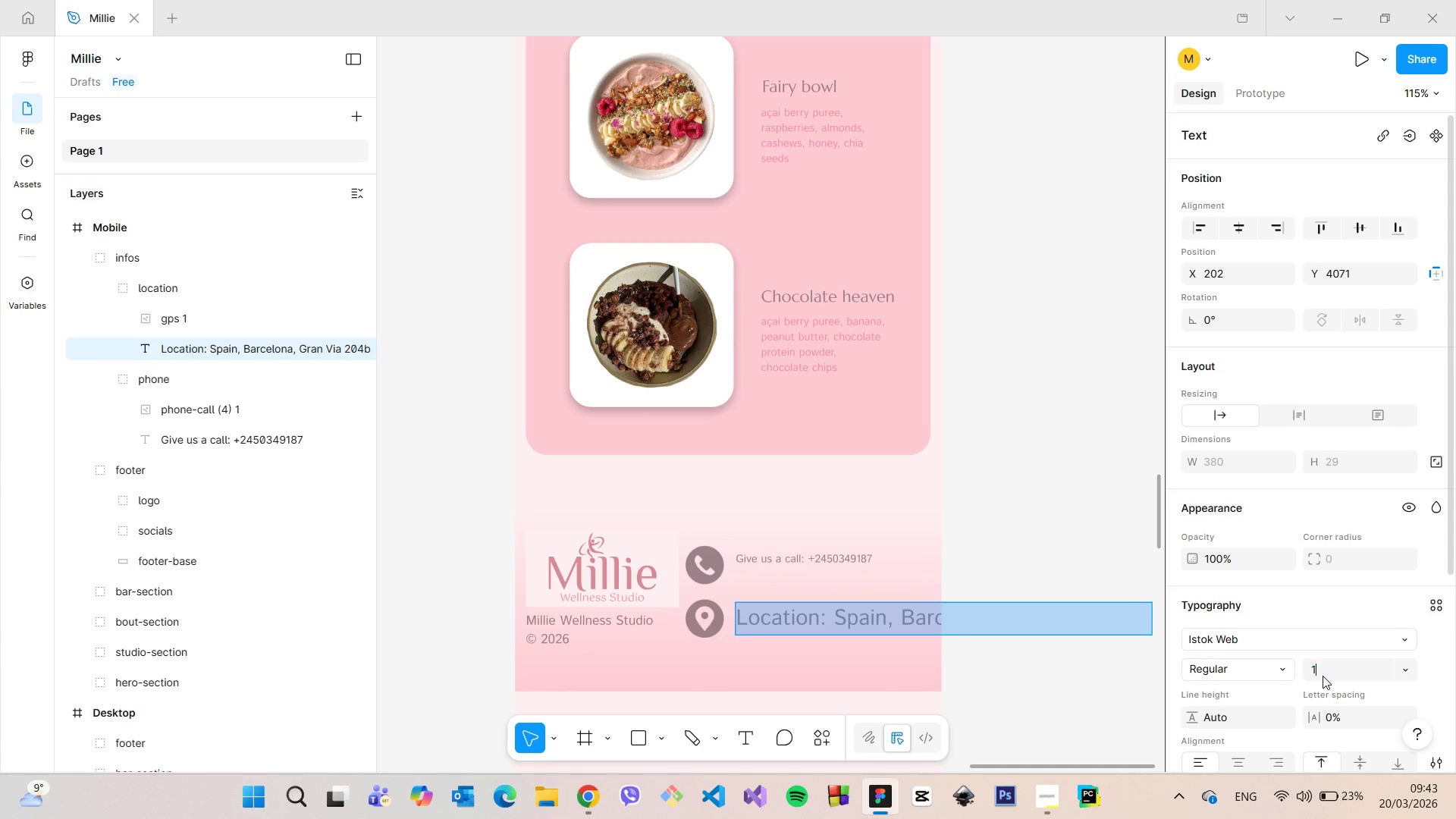 
type(10)
 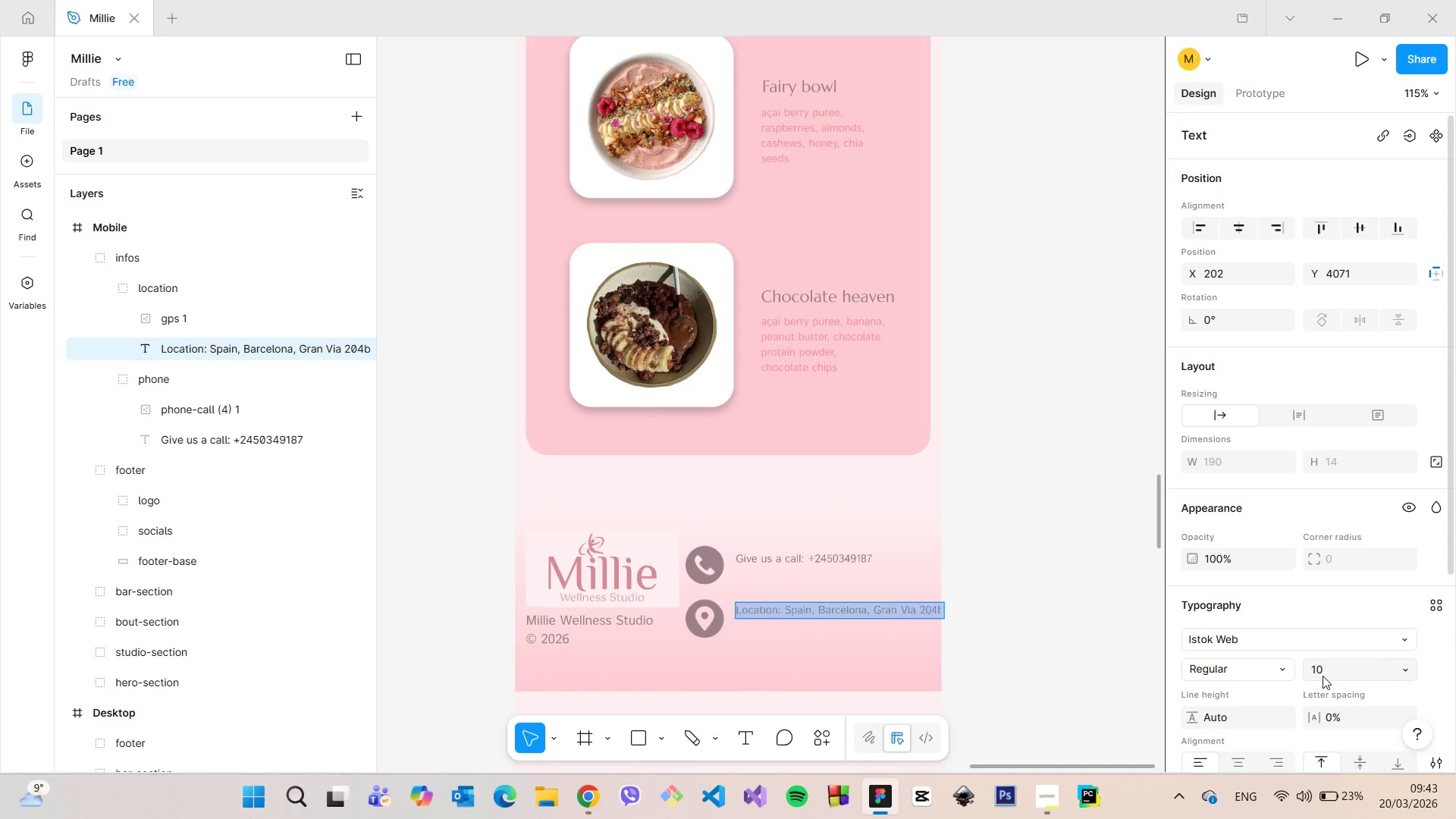 
key(Enter)
 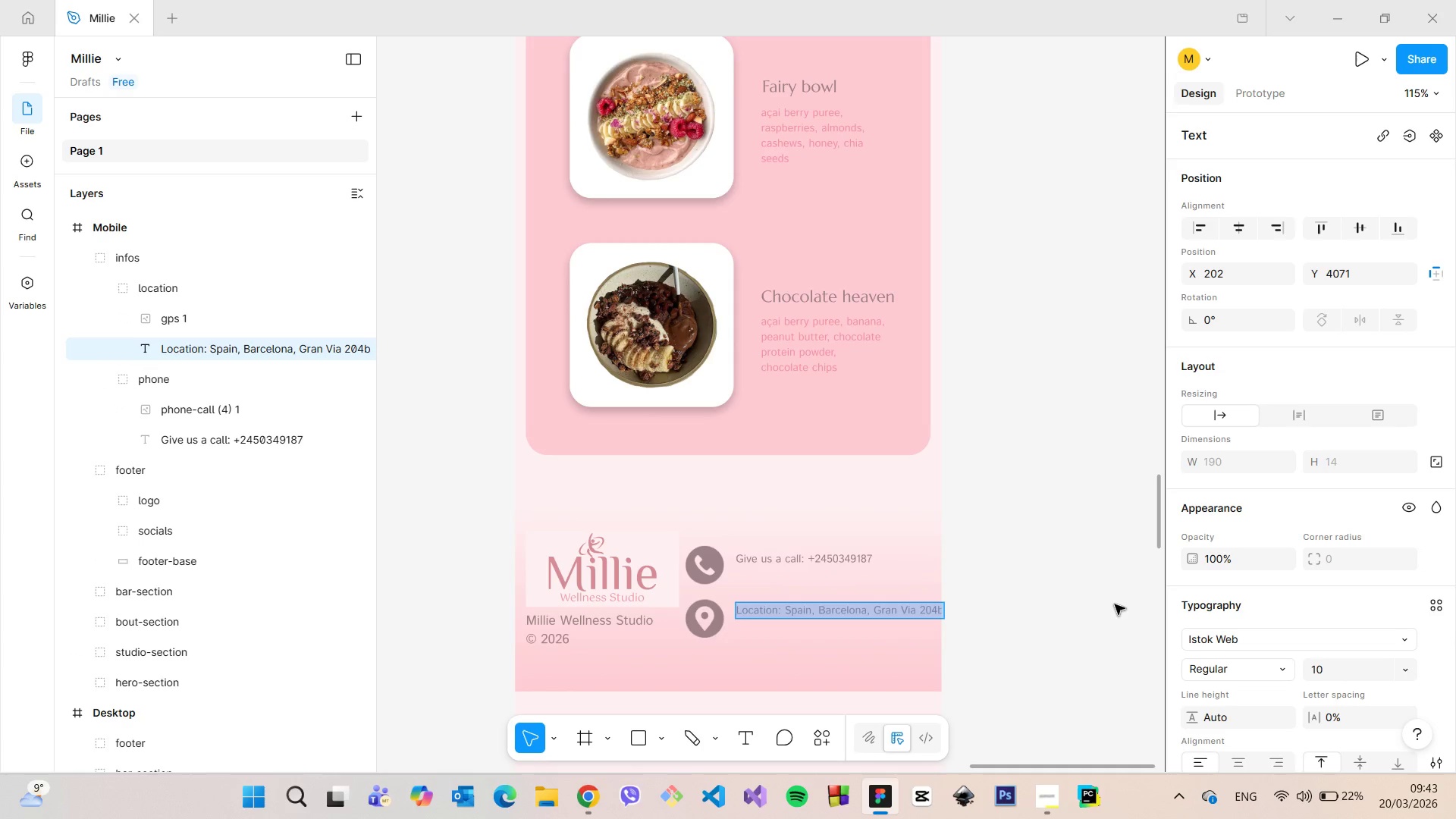 
left_click([1090, 592])
 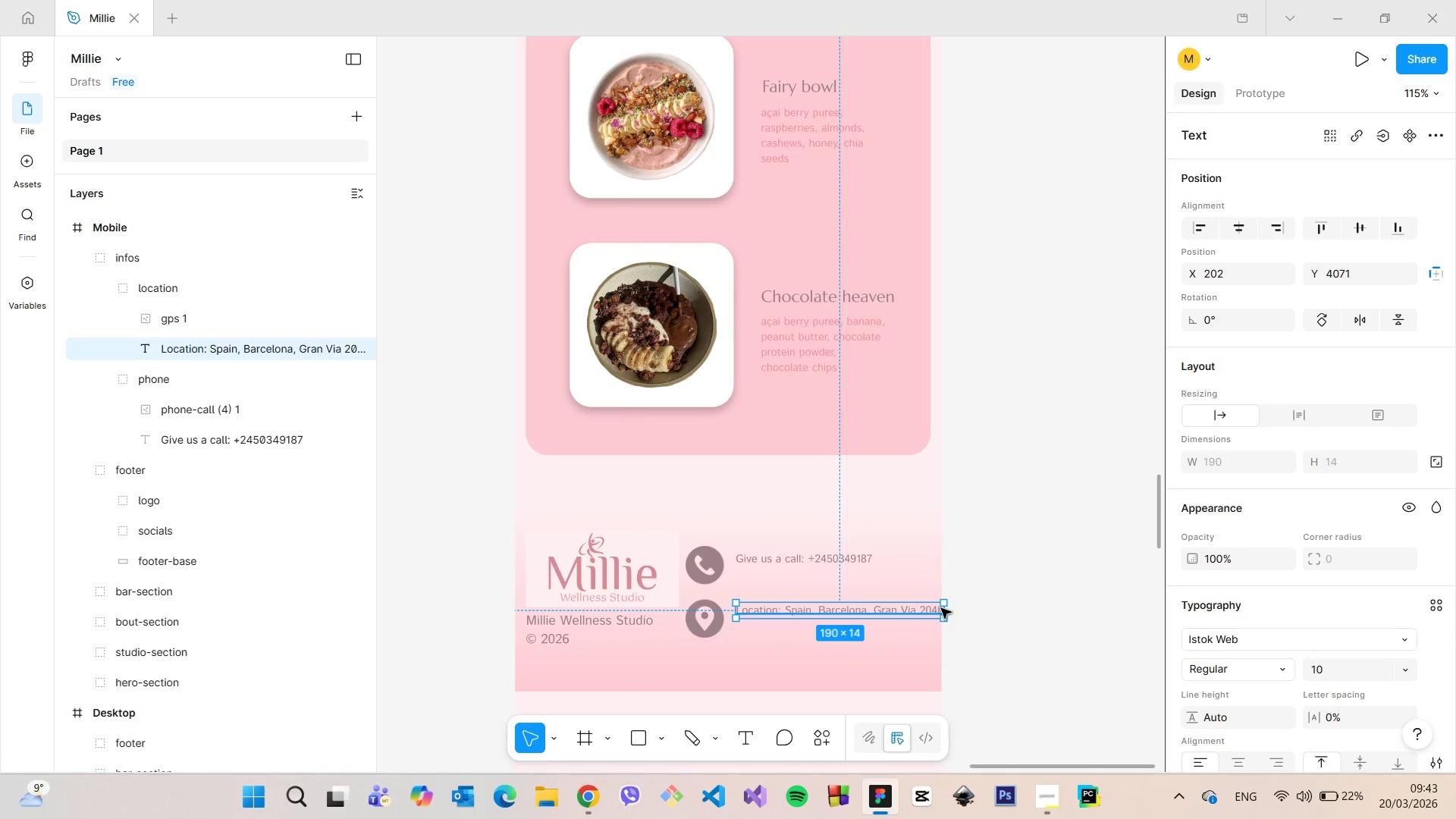 
scroll: coordinate [941, 608], scroll_direction: up, amount: 4.0
 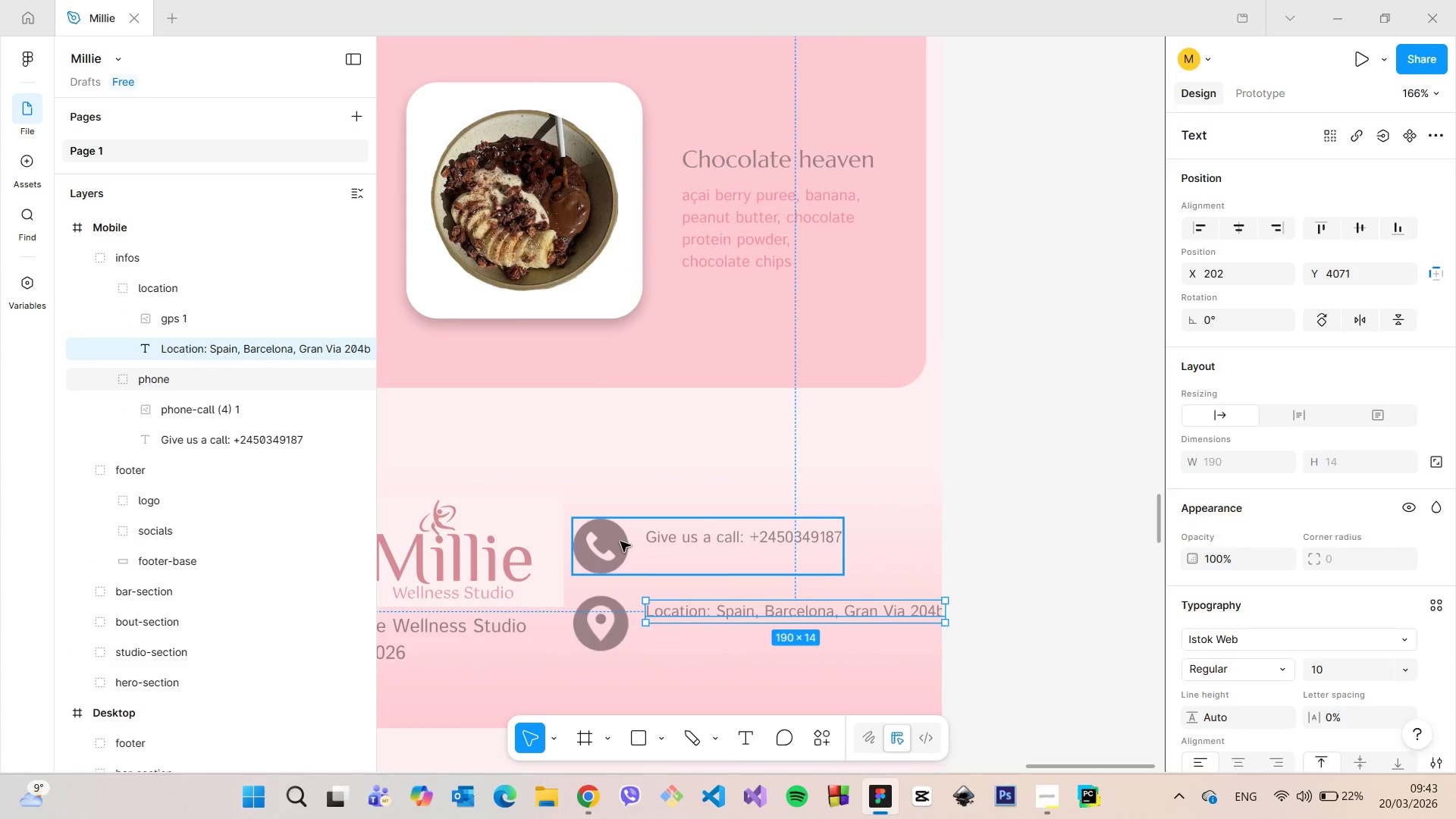 
double_click([620, 541])
 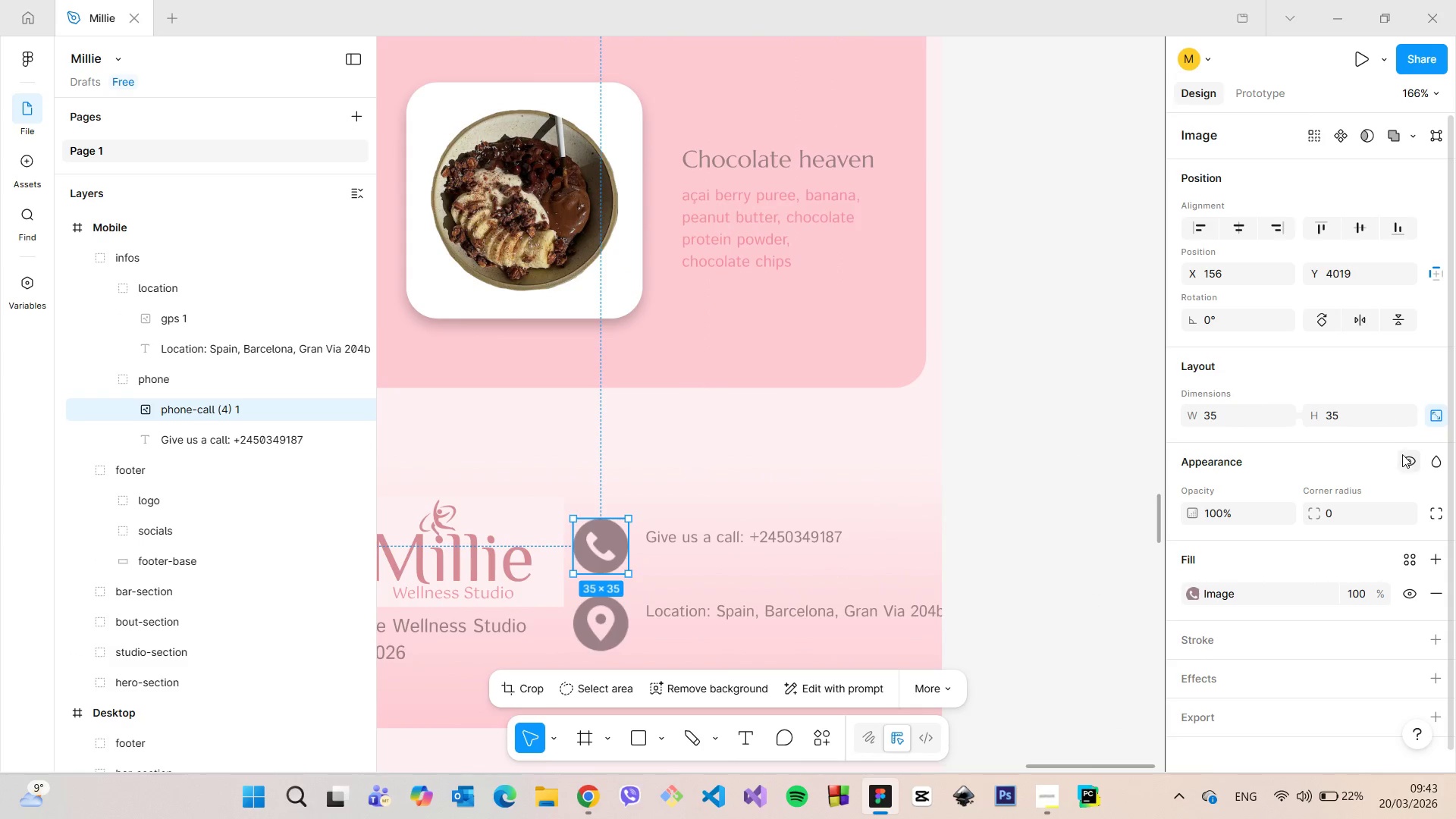 
left_click([1359, 417])
 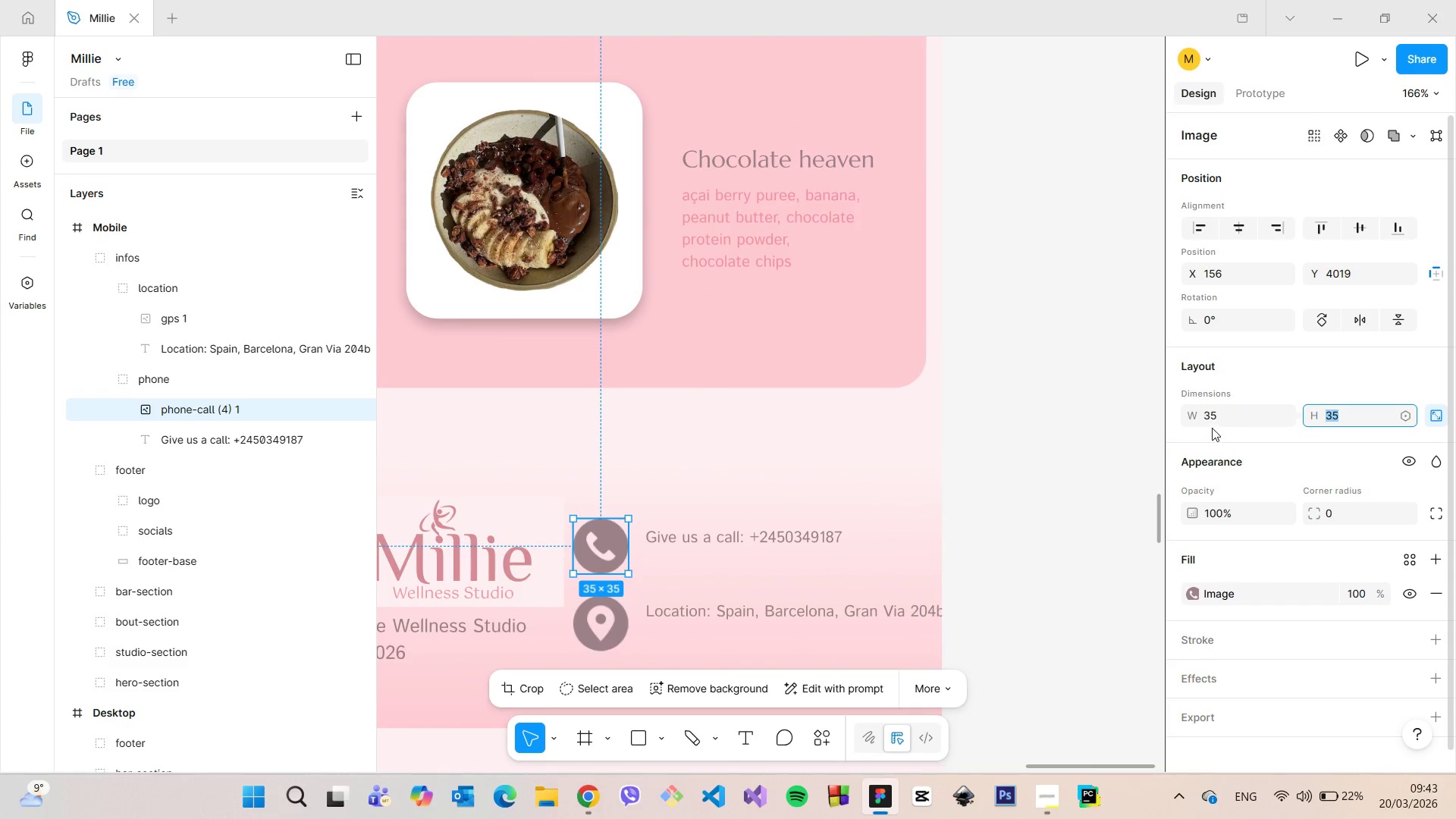 
left_click([1212, 425])
 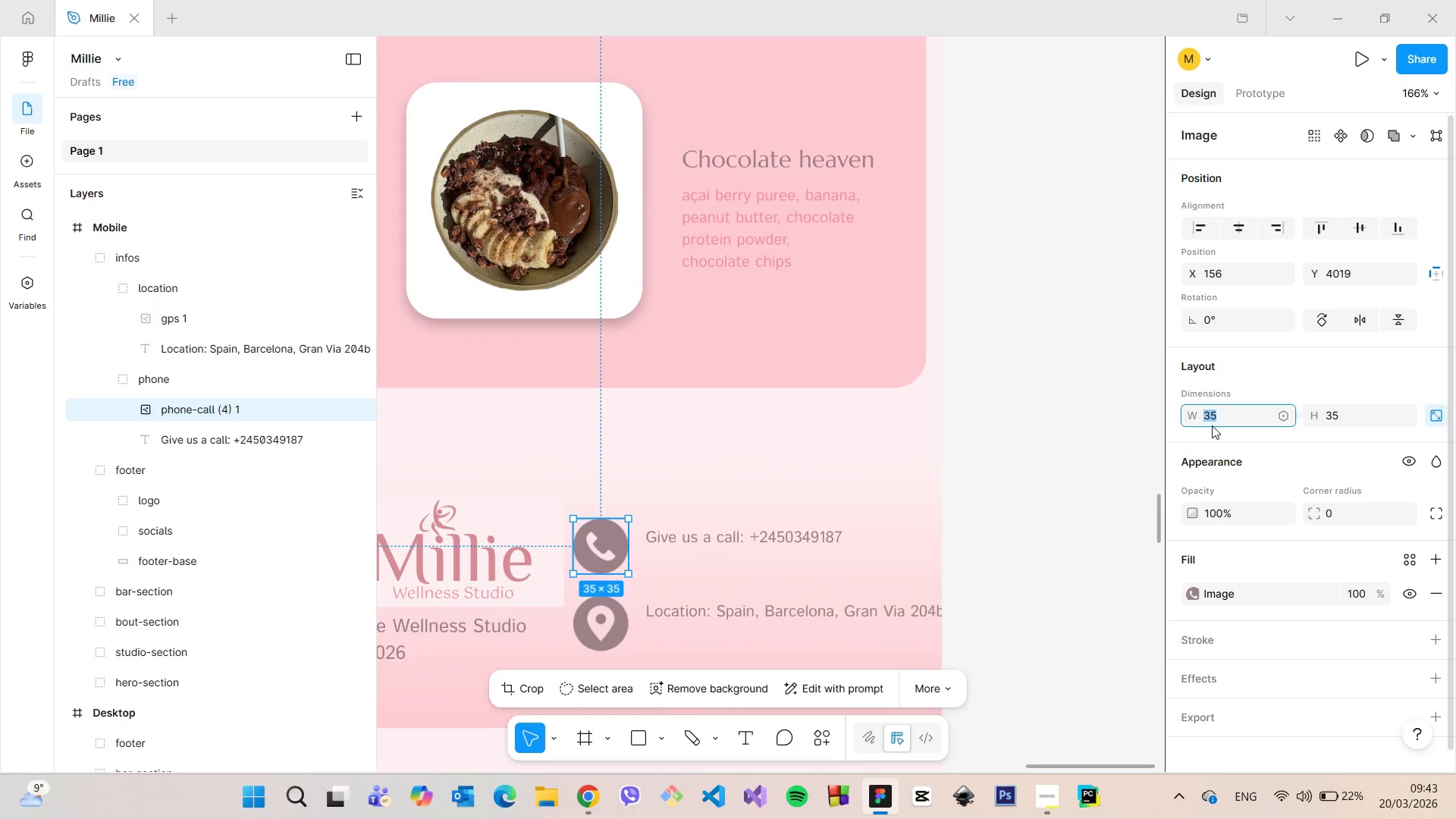 
type(20)
 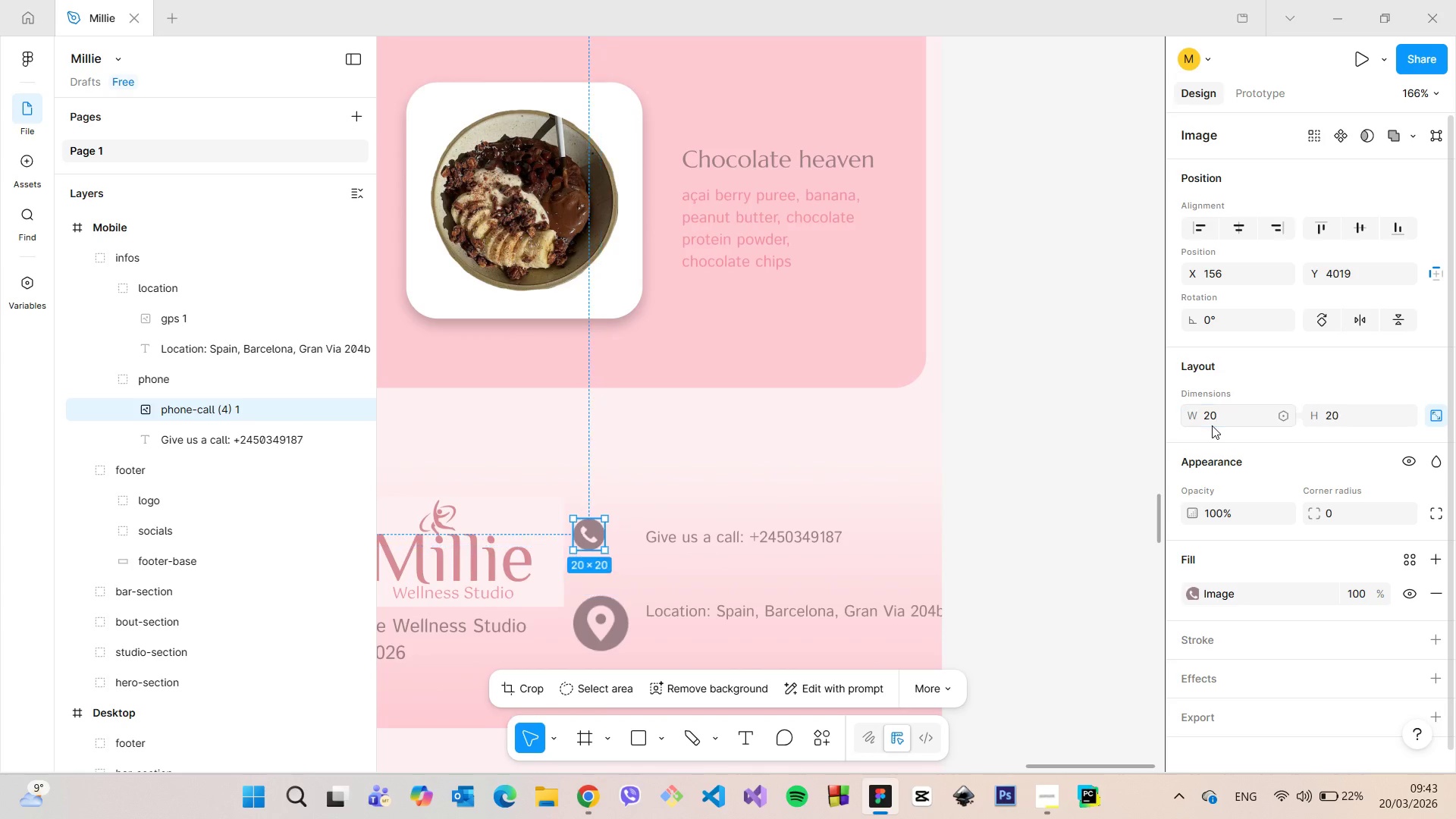 
key(Enter)
 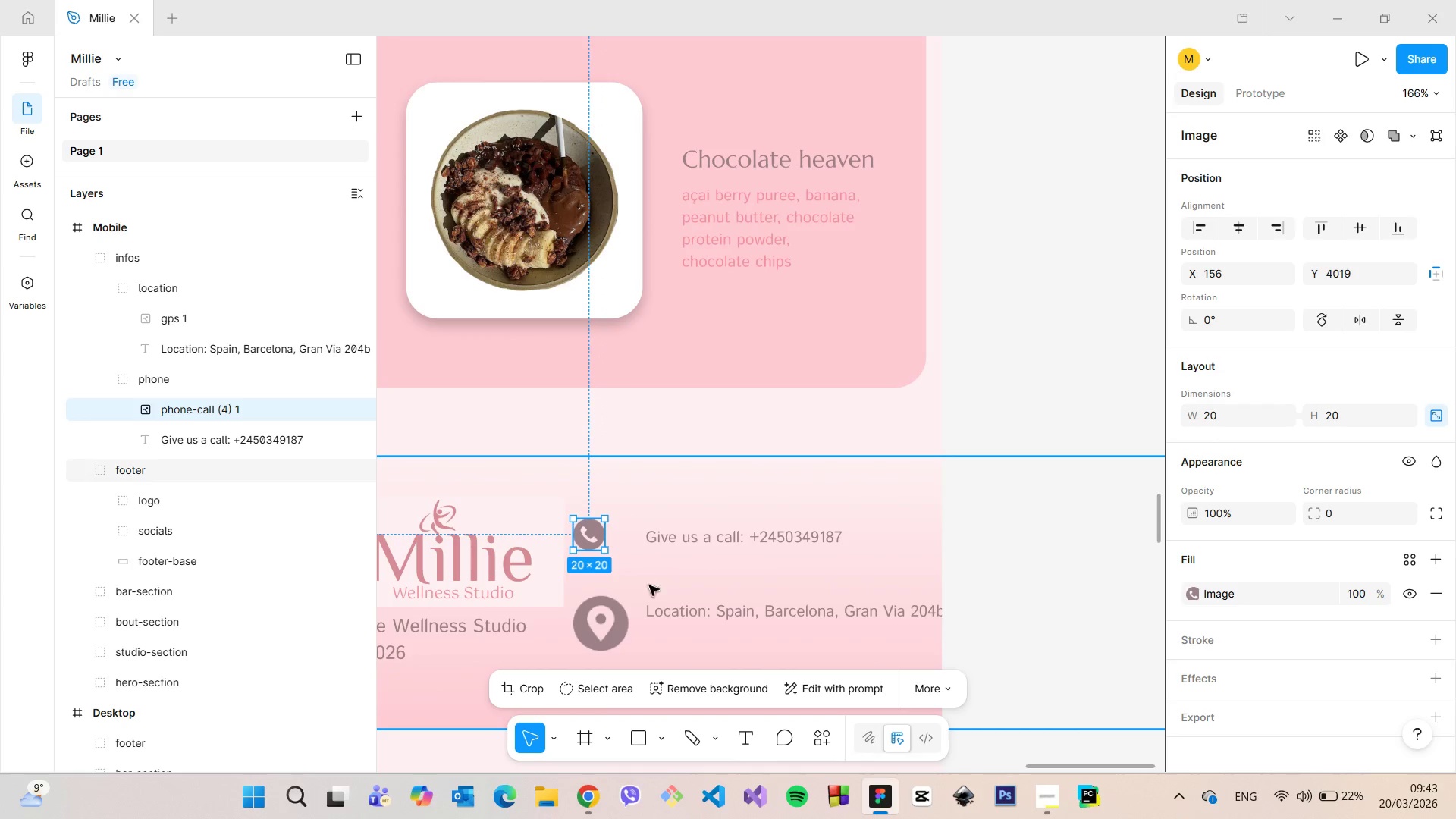 
double_click([607, 620])
 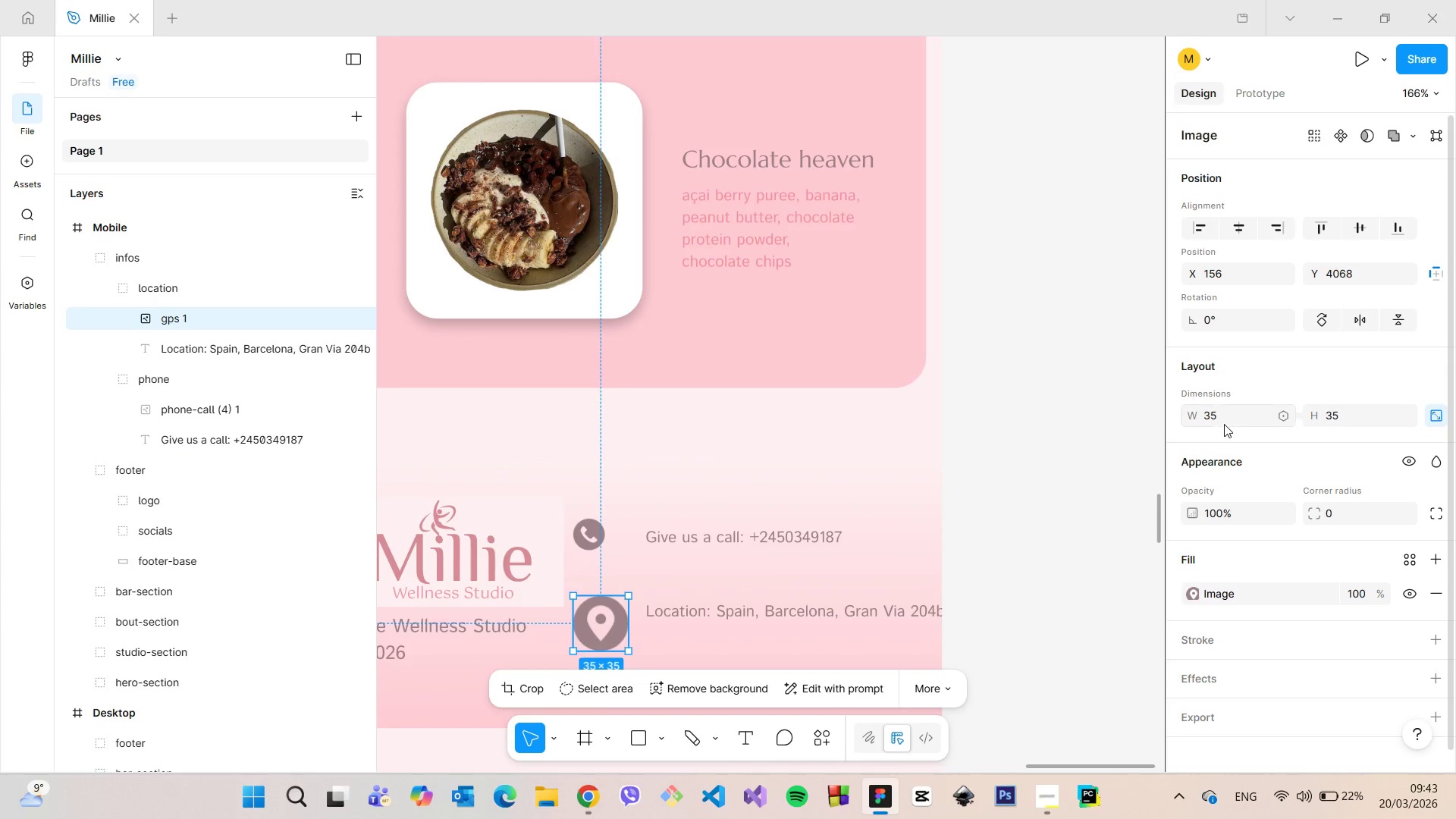 
left_click([1224, 415])
 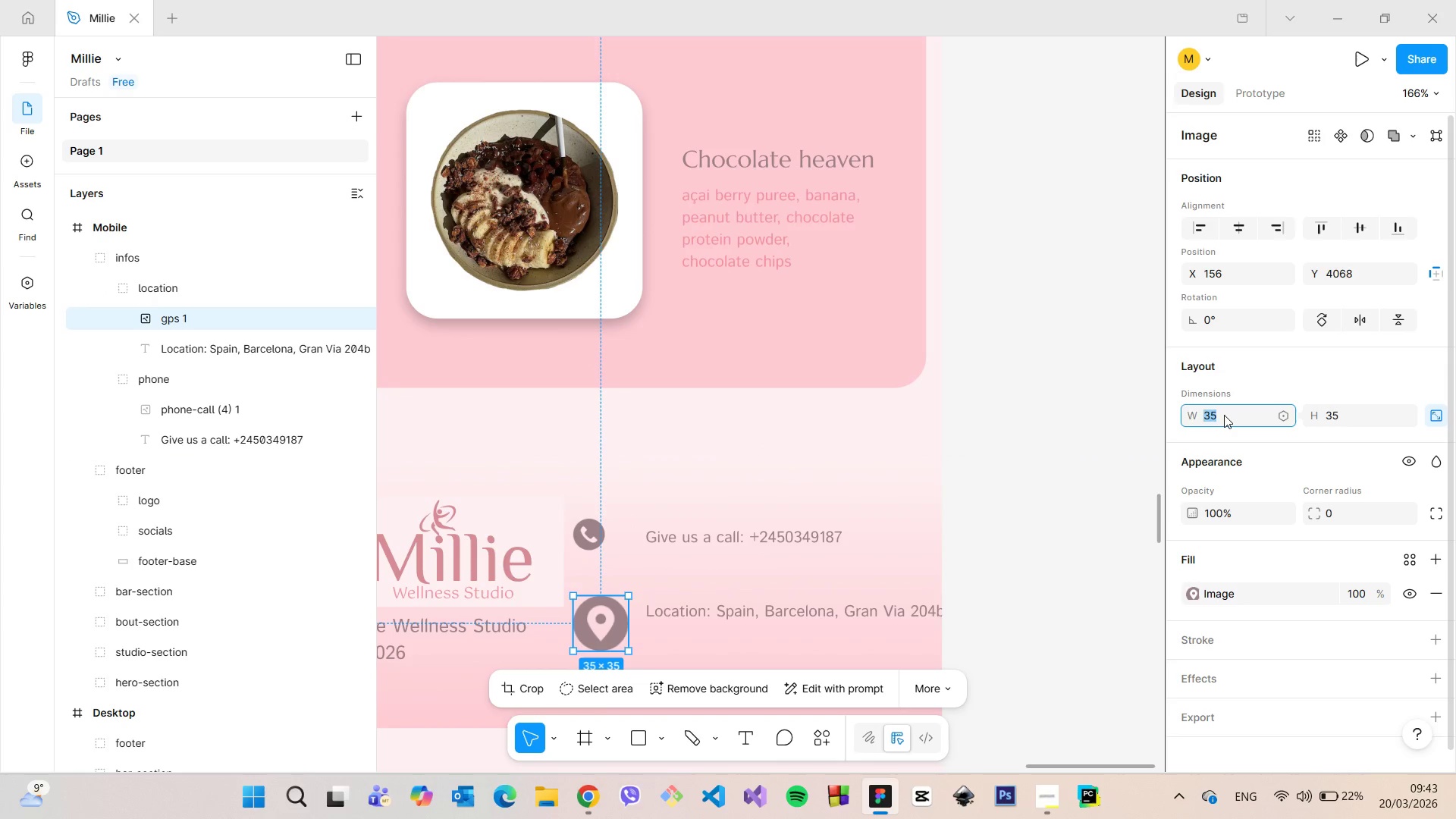 
type(20)
 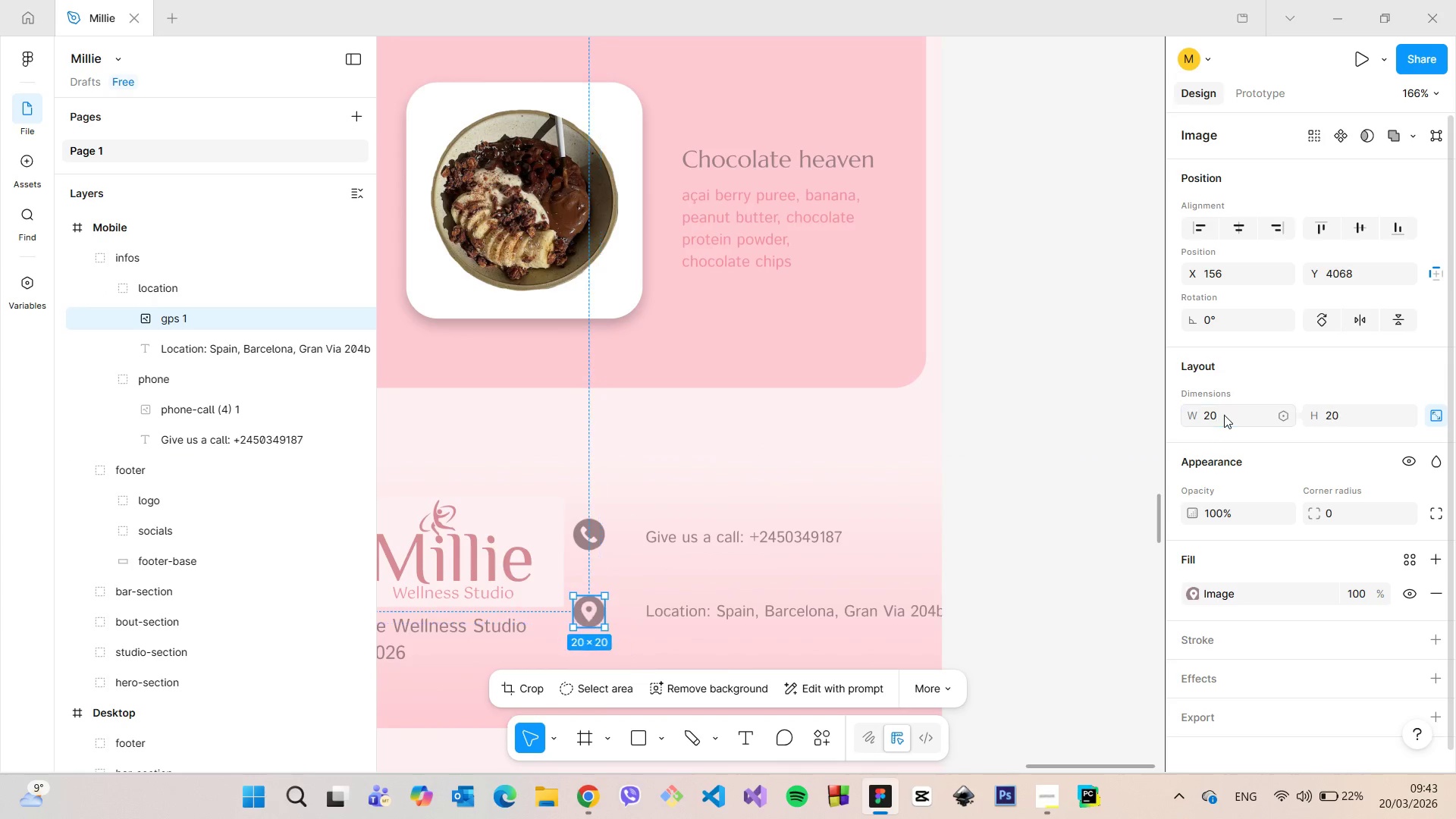 
key(Enter)
 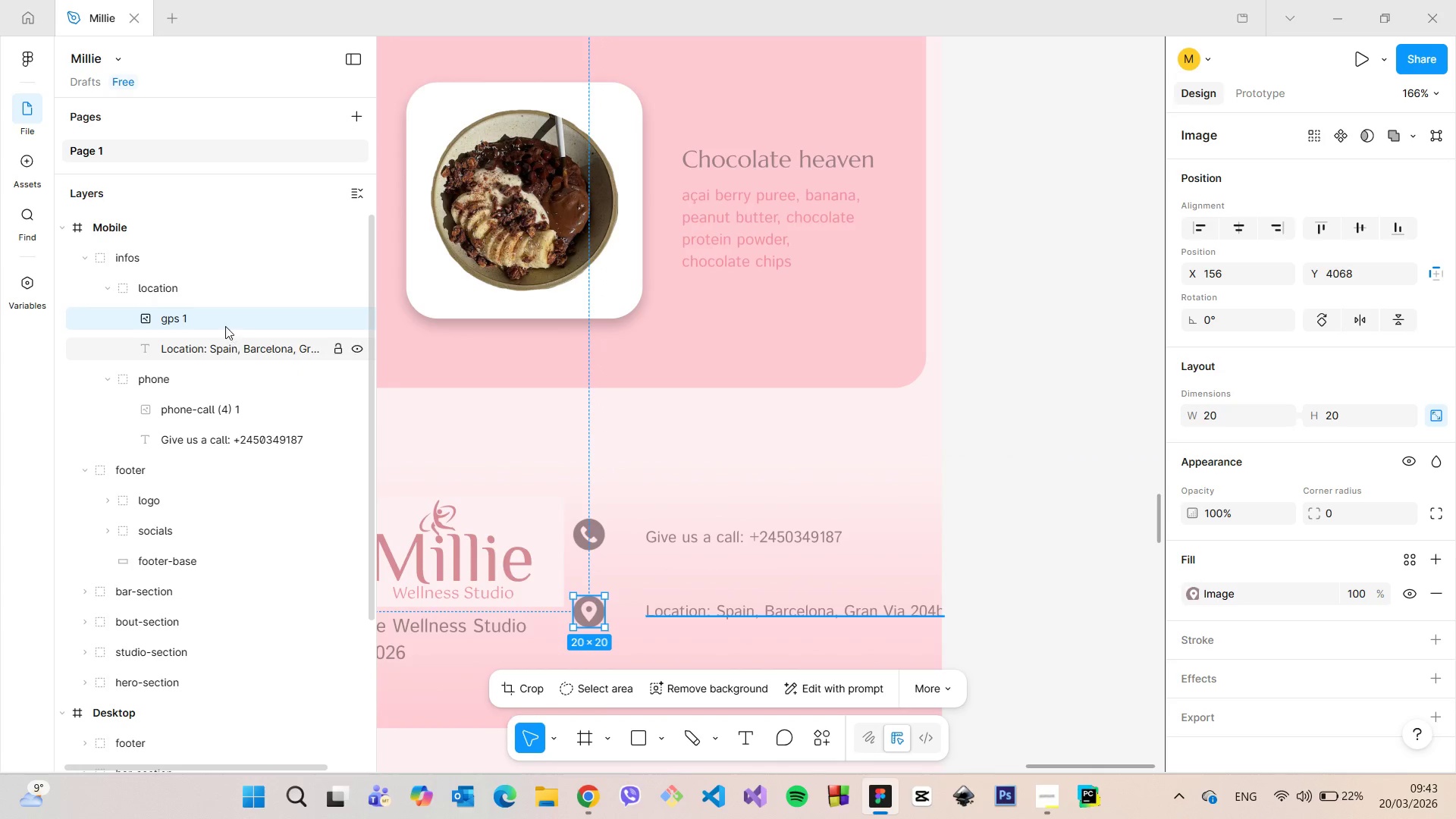 
left_click([206, 403])
 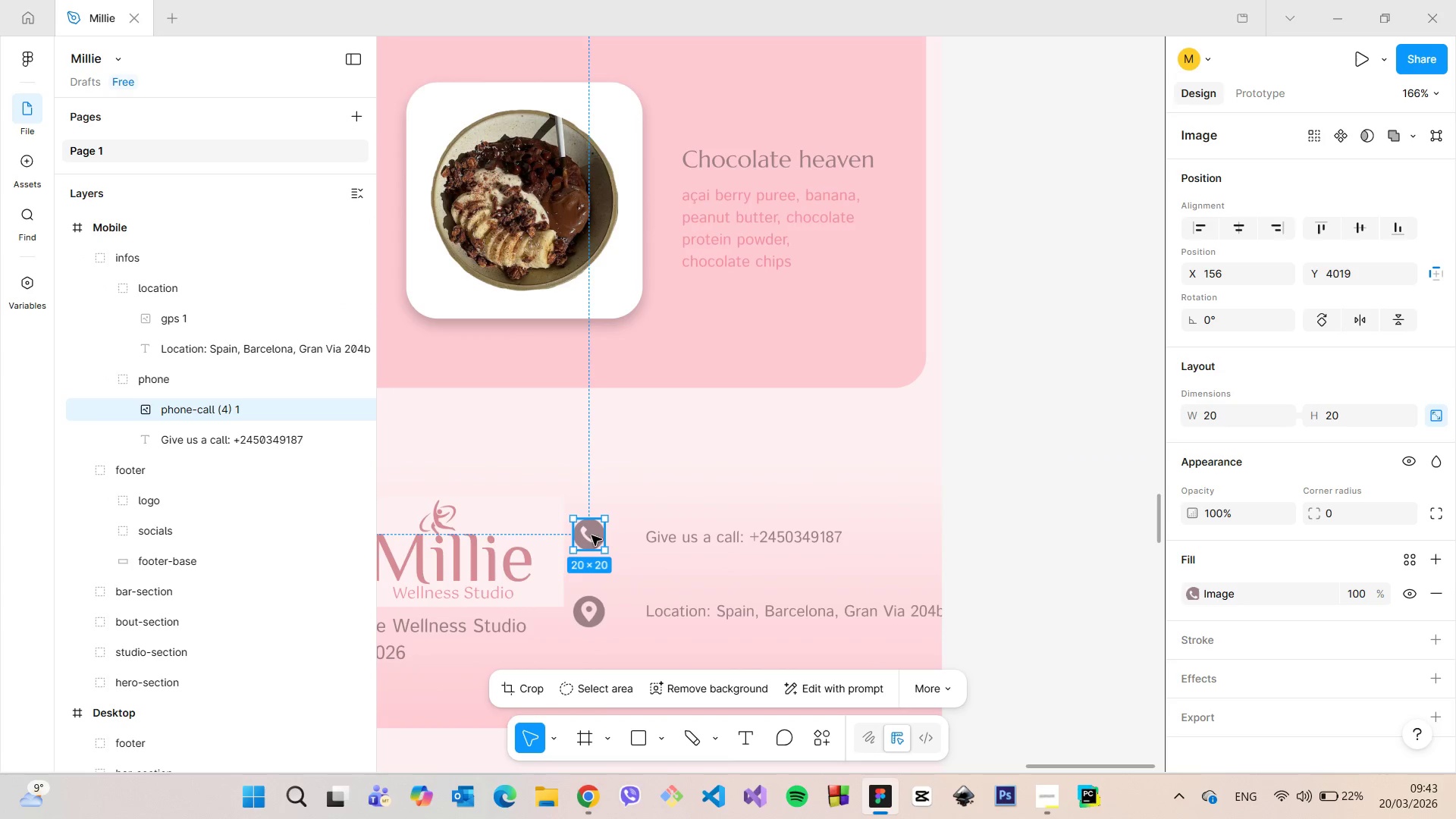 
left_click_drag(start_coordinate=[592, 535], to_coordinate=[624, 538])
 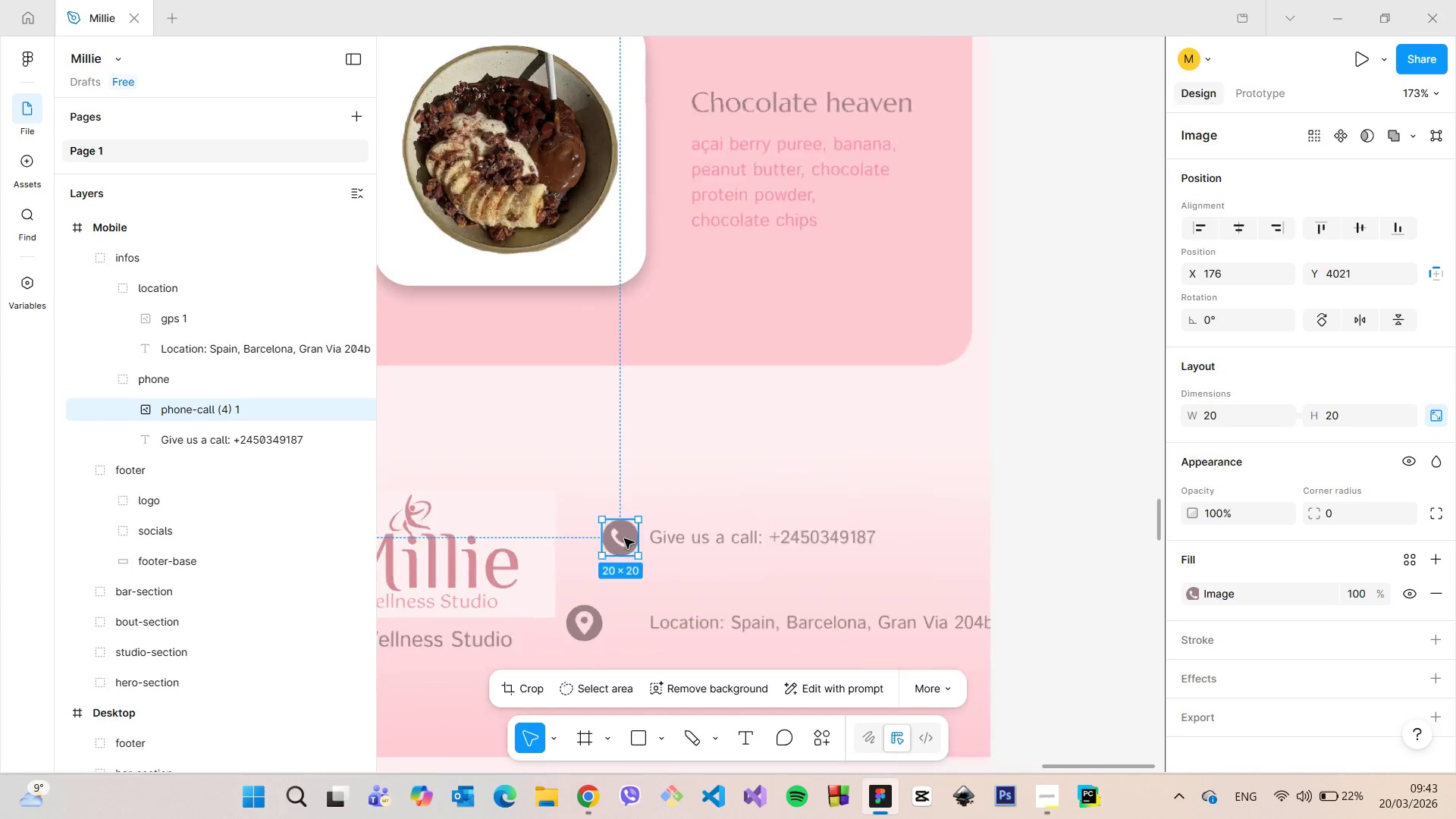 
scroll: coordinate [625, 539], scroll_direction: up, amount: 9.0
 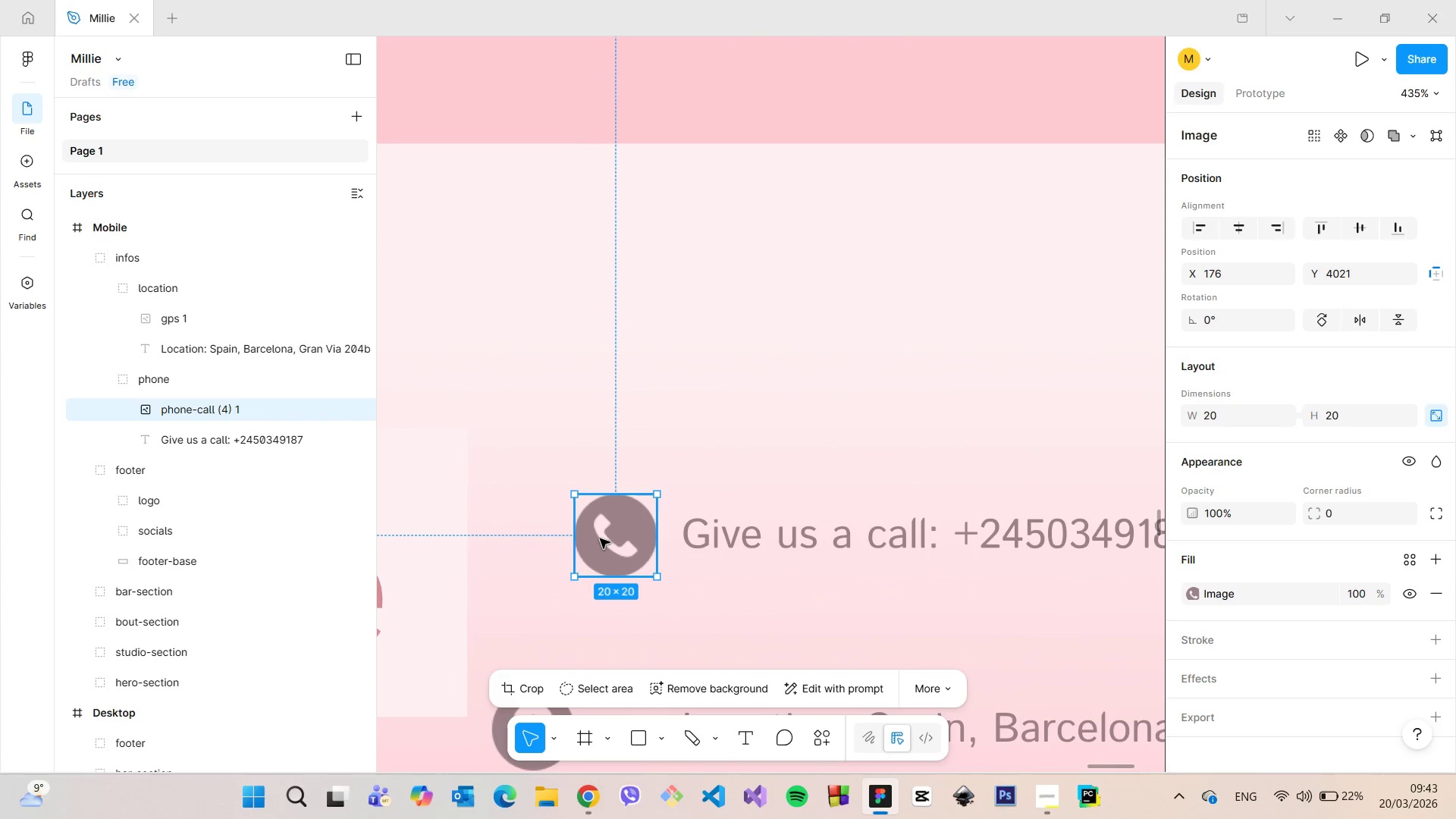 
left_click([190, 329])
 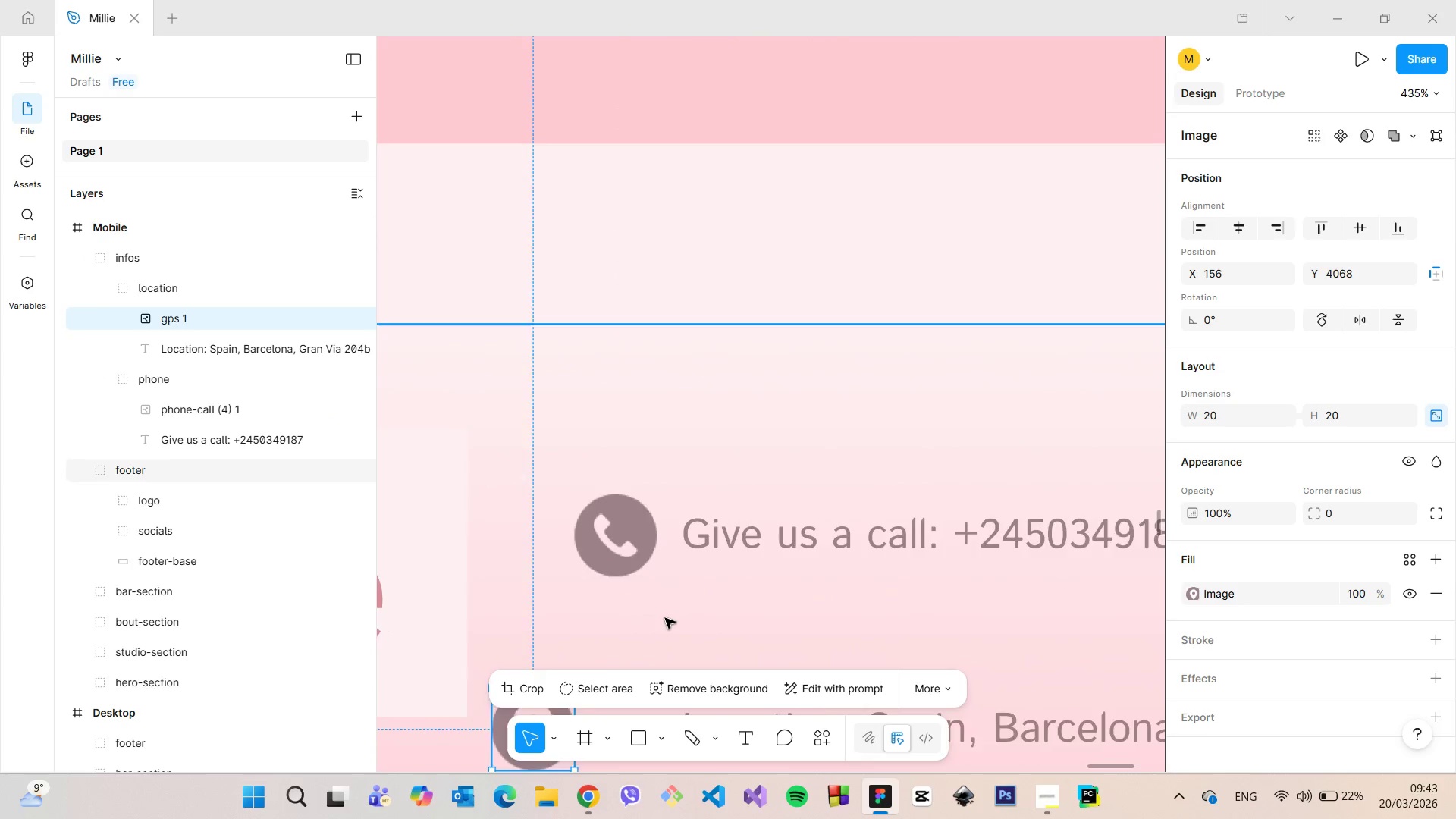 
scroll: coordinate [692, 657], scroll_direction: down, amount: 8.0
 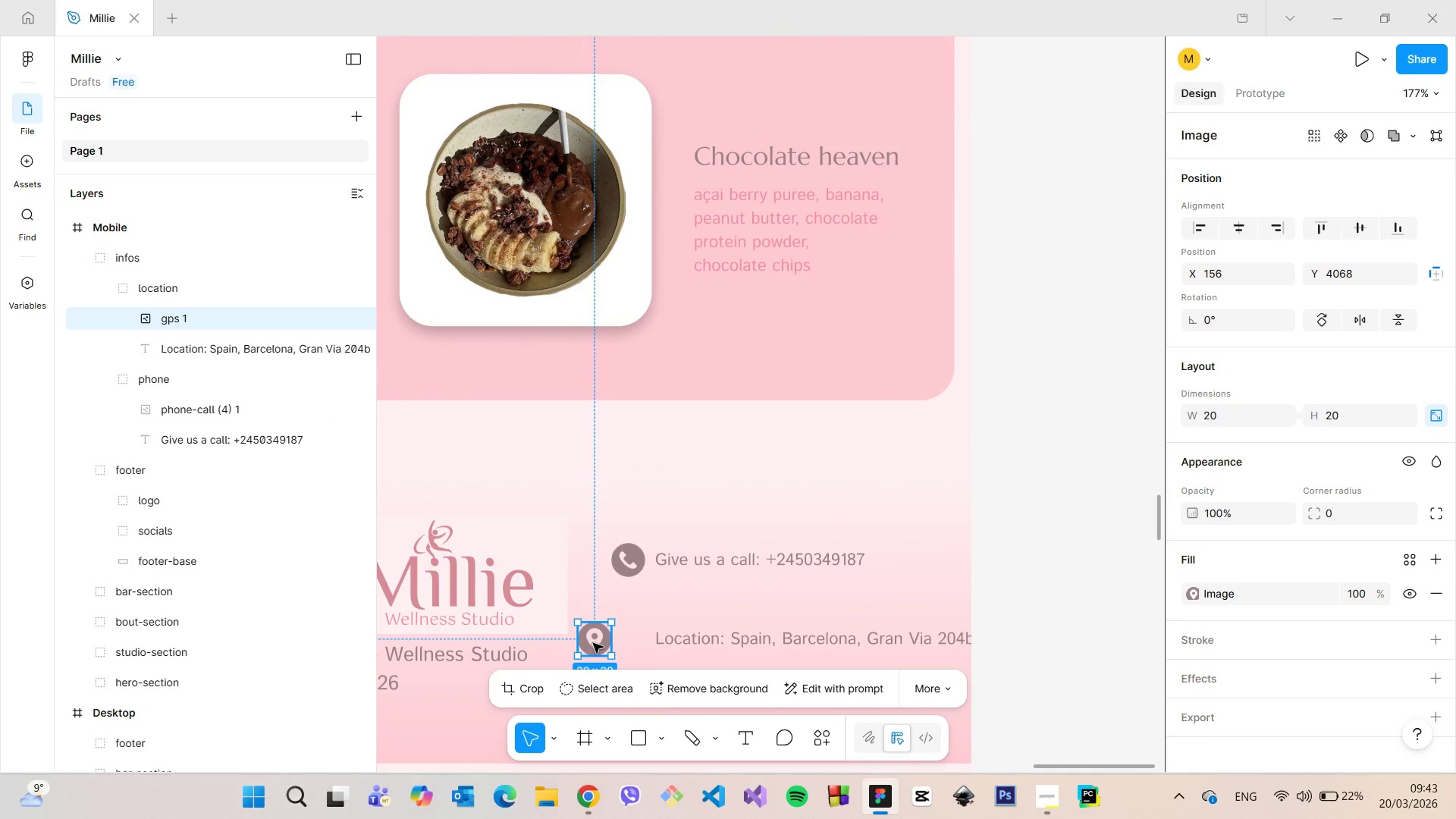 
left_click_drag(start_coordinate=[592, 643], to_coordinate=[628, 642])
 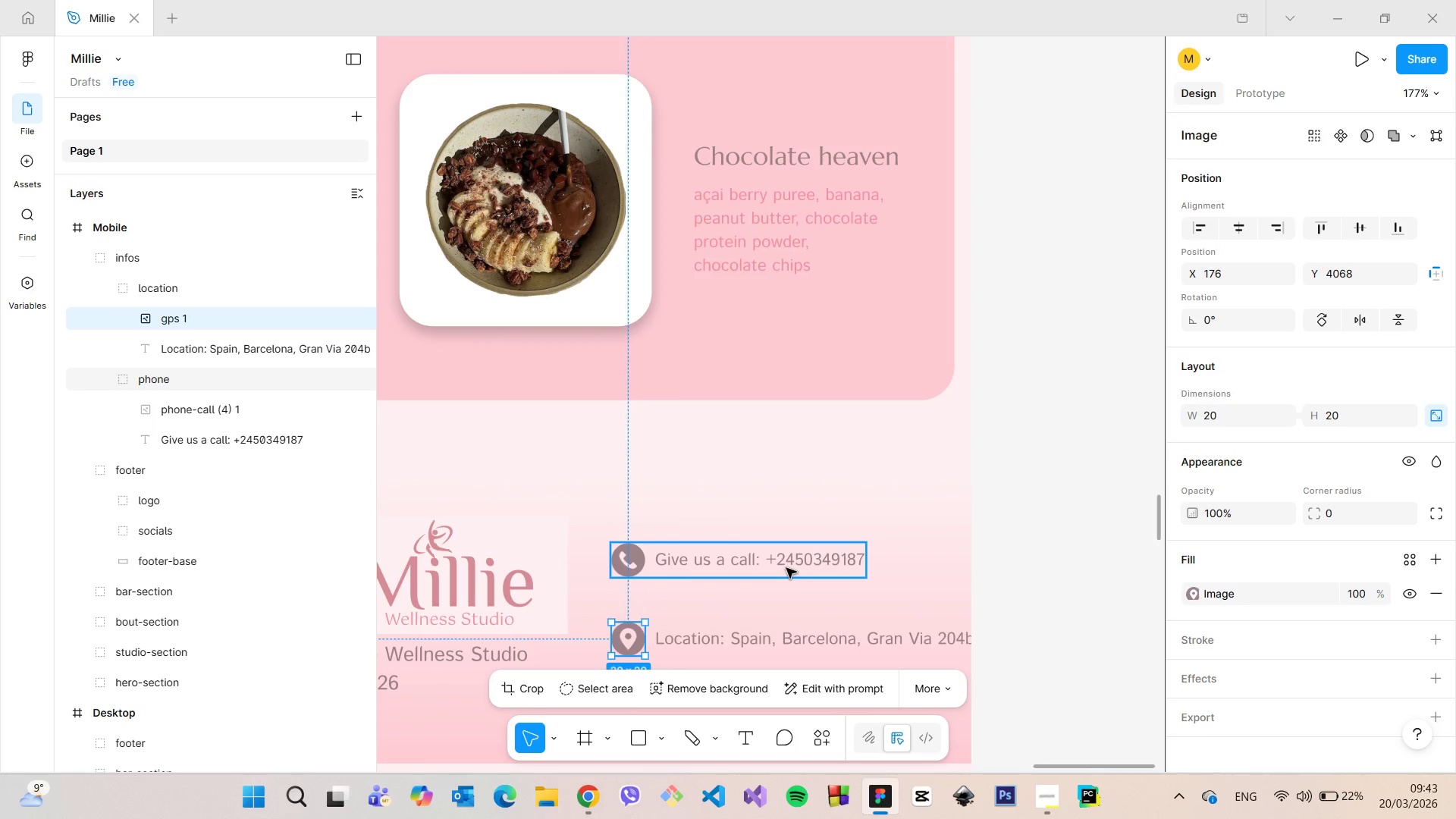 
left_click([786, 568])
 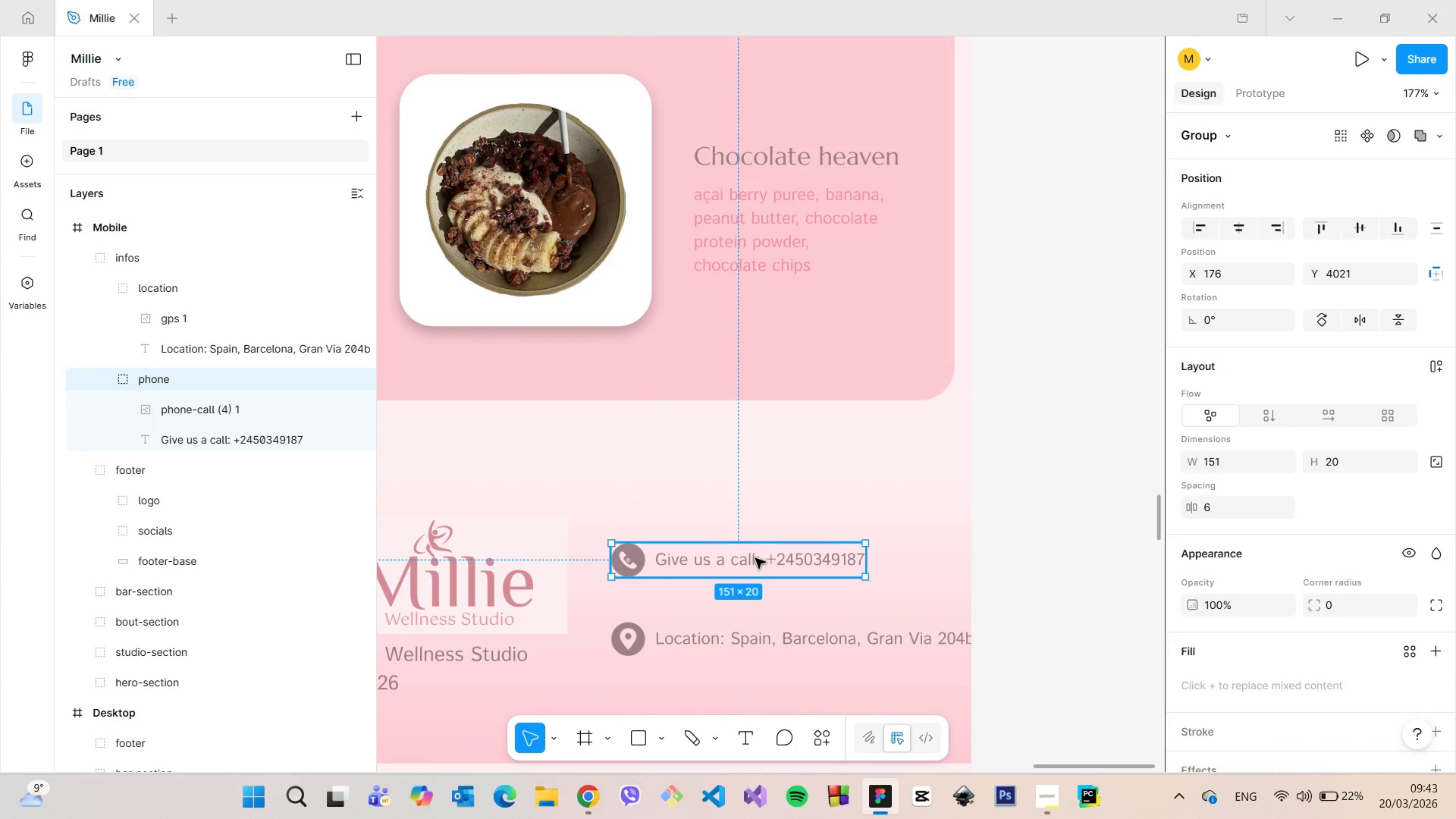 
left_click_drag(start_coordinate=[755, 558], to_coordinate=[755, 590])
 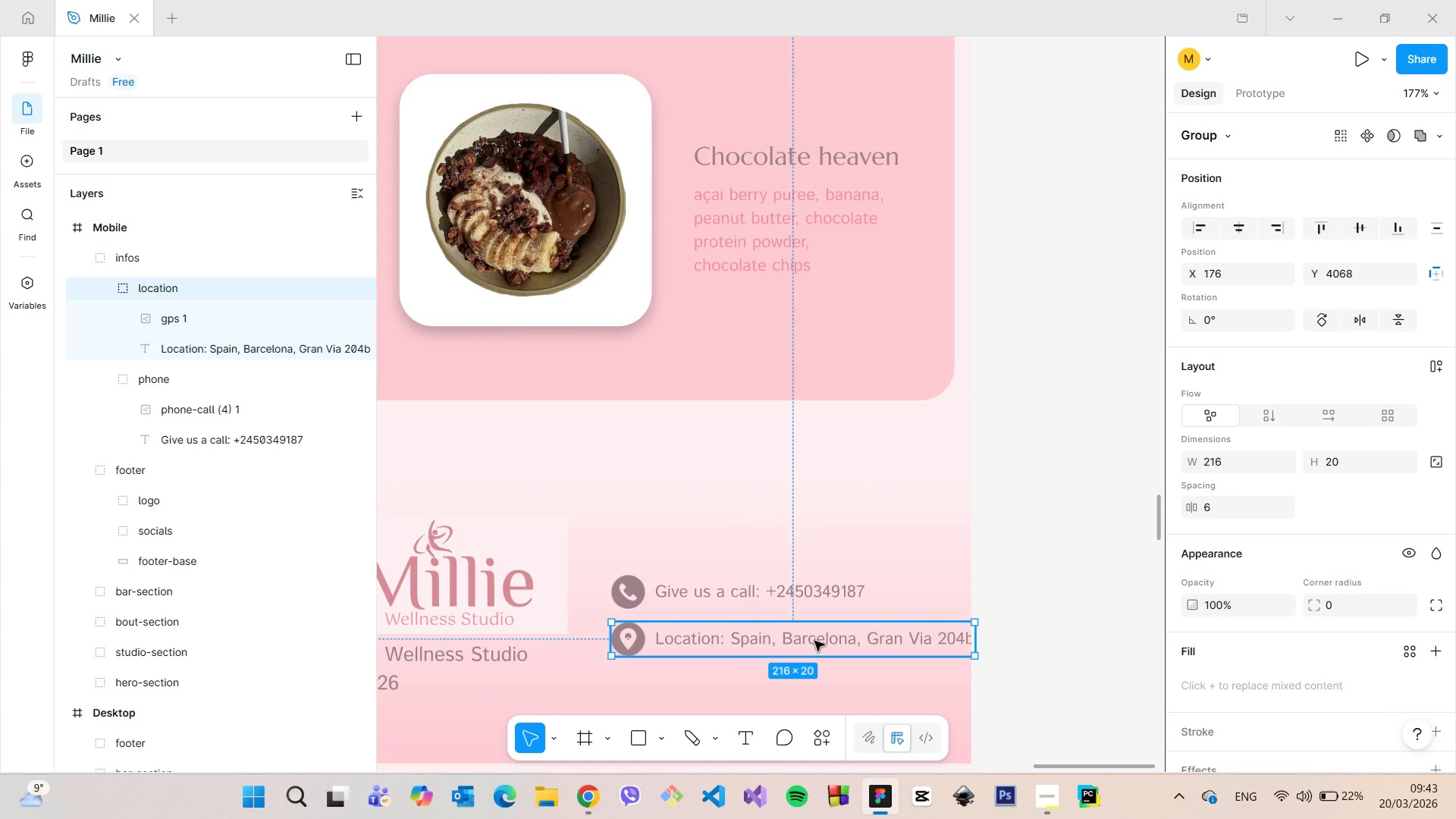 
double_click([814, 641])
 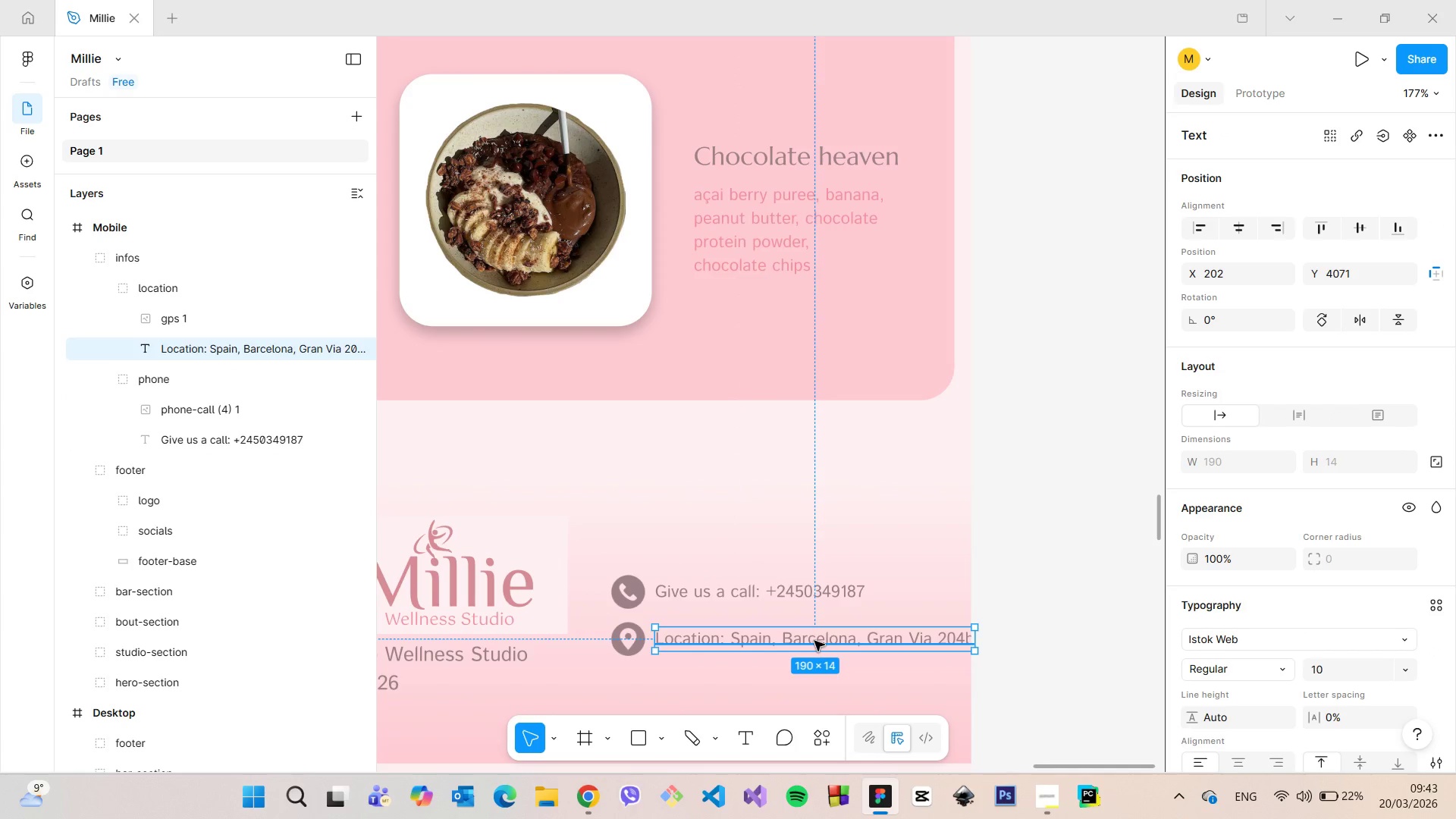 
left_click([814, 641])
 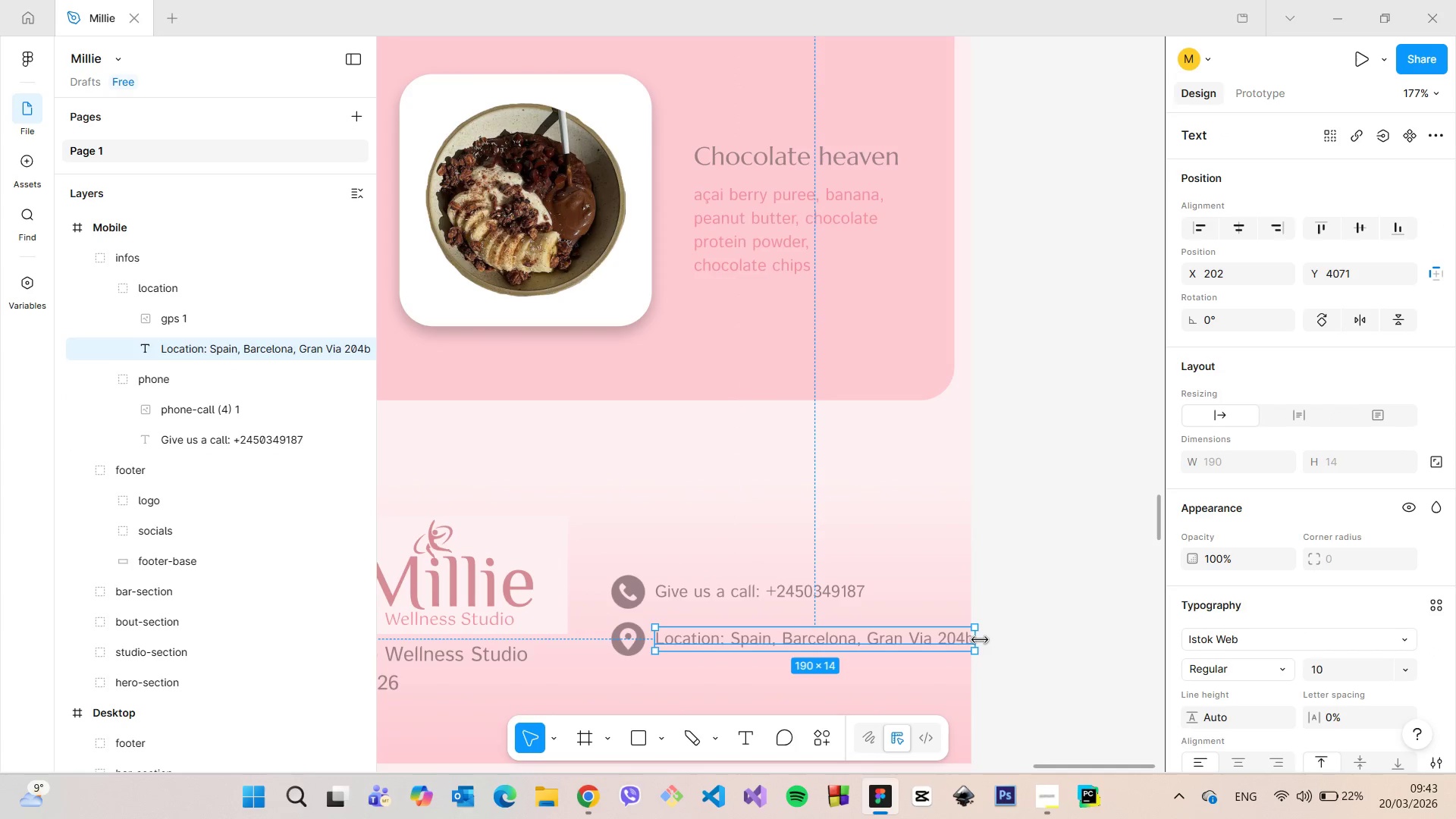 
left_click_drag(start_coordinate=[980, 640], to_coordinate=[943, 635])
 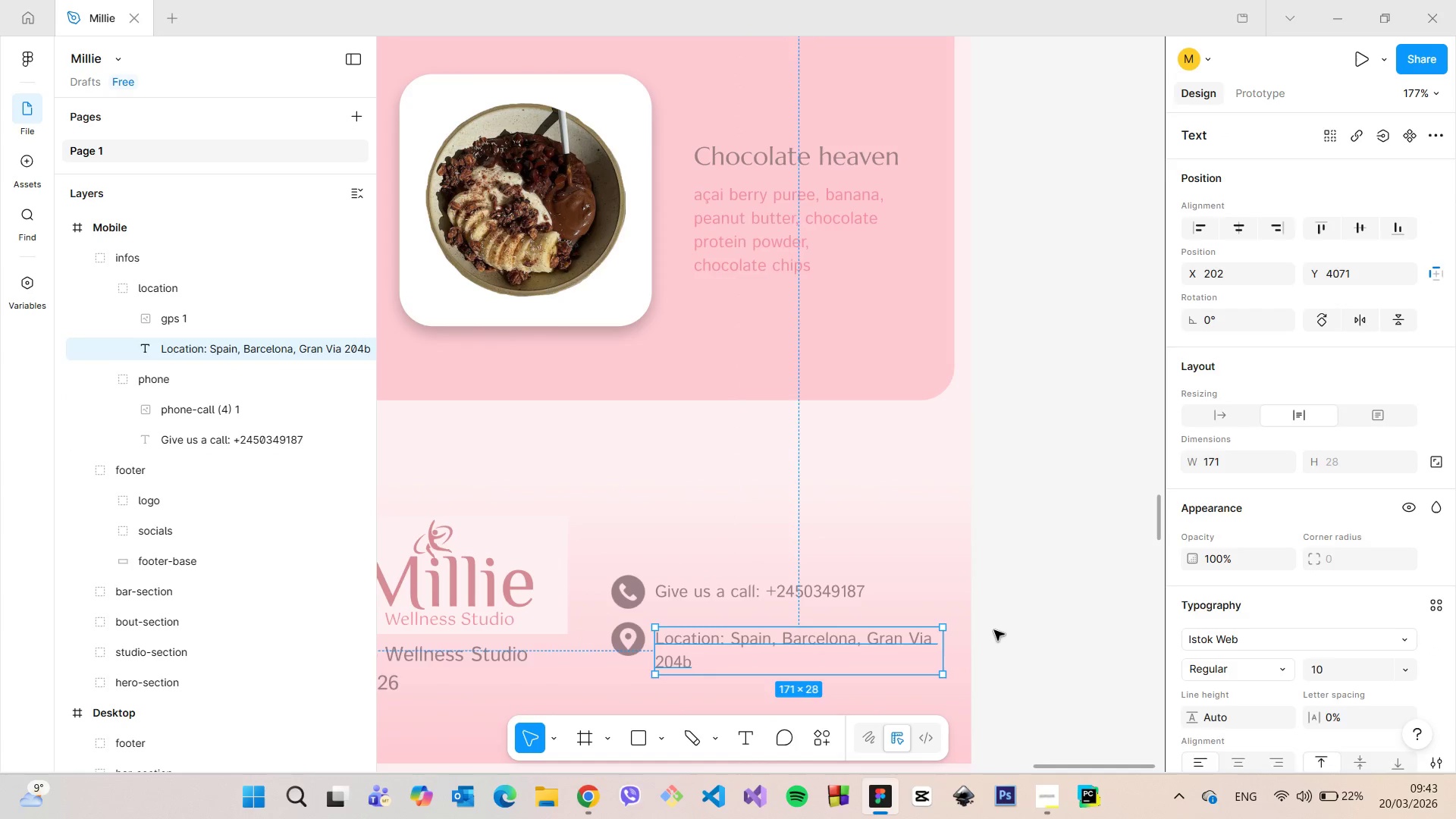 
left_click([994, 630])
 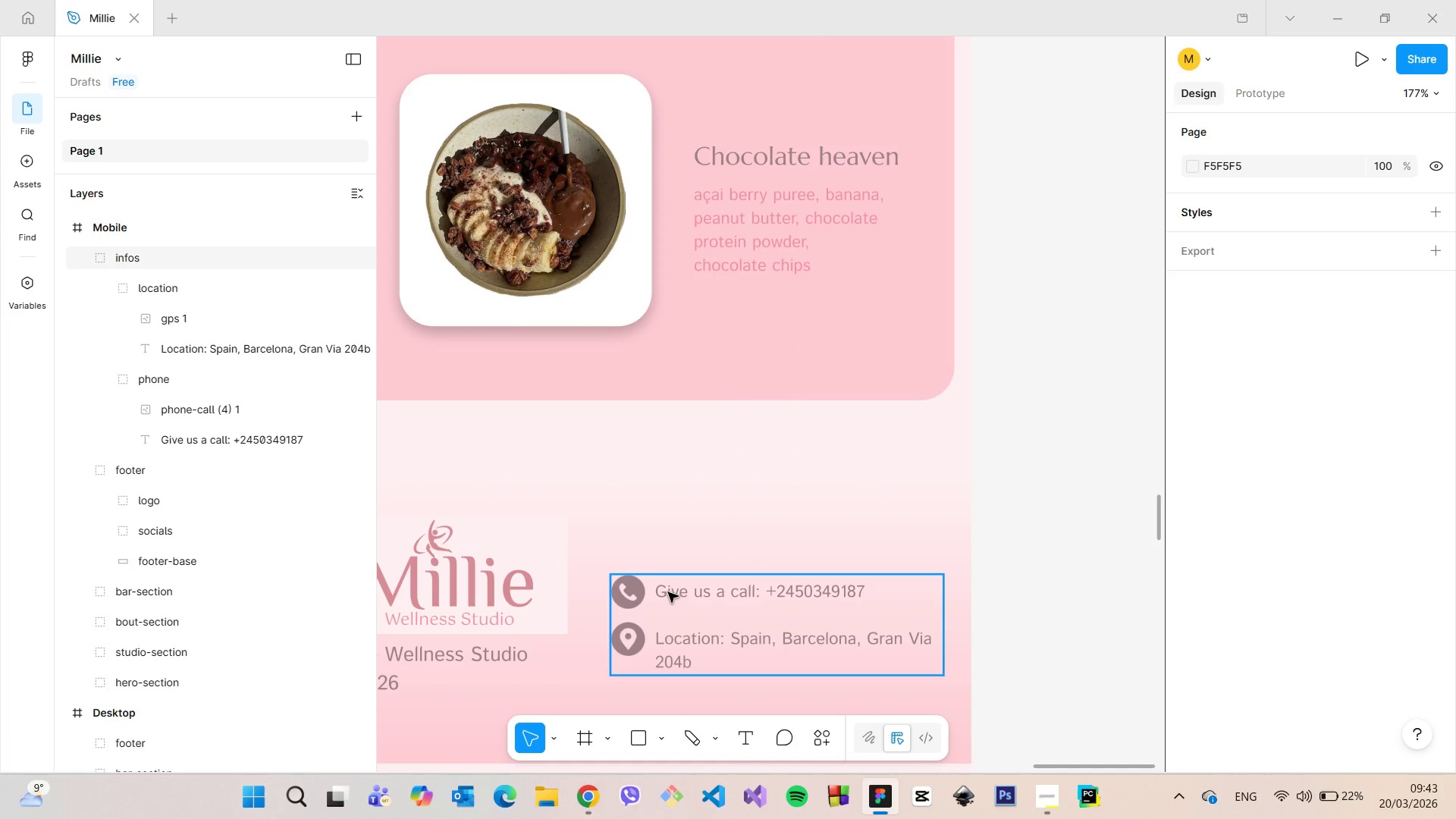 
left_click([668, 592])
 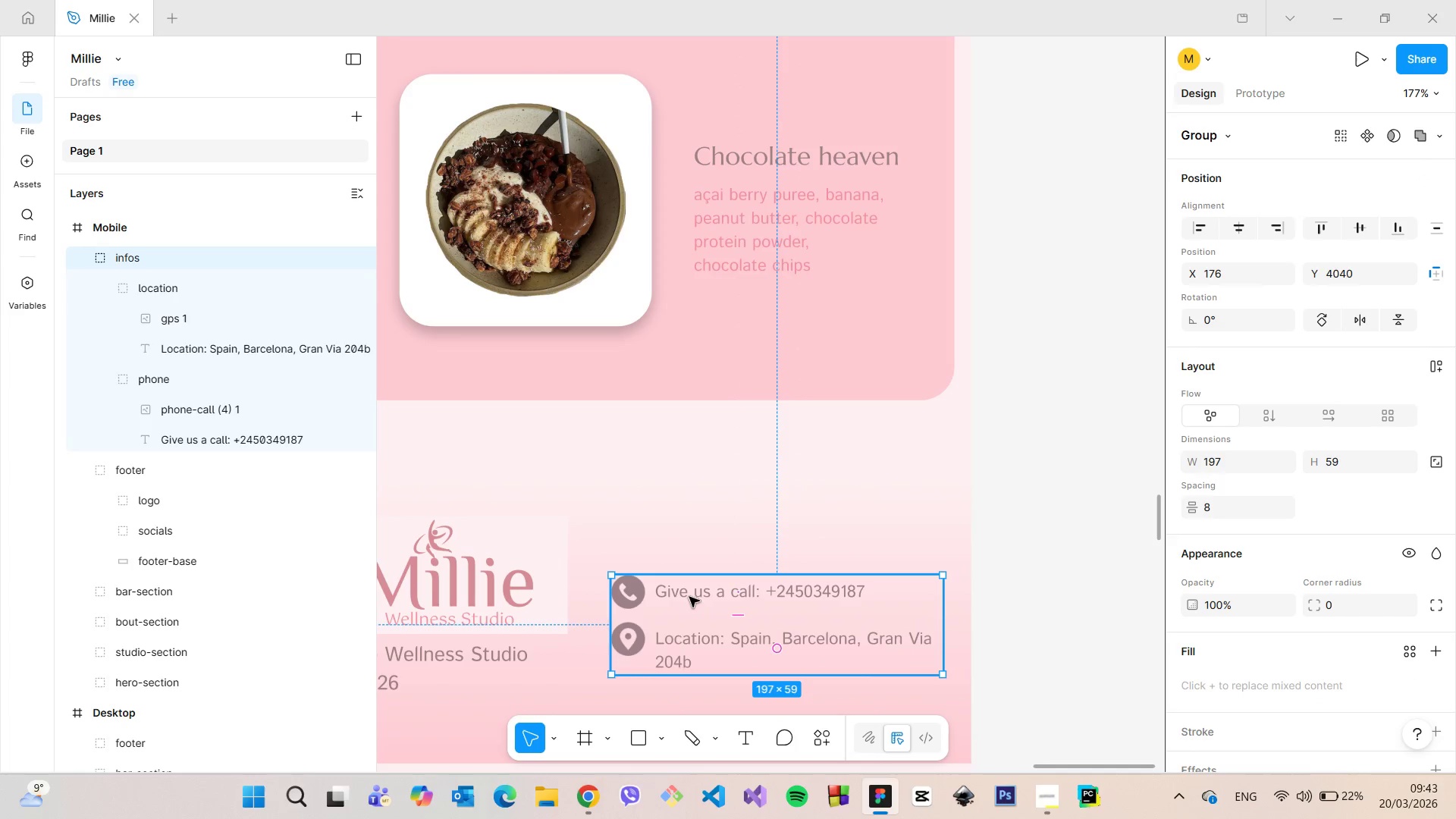 
left_click_drag(start_coordinate=[689, 597], to_coordinate=[699, 548])
 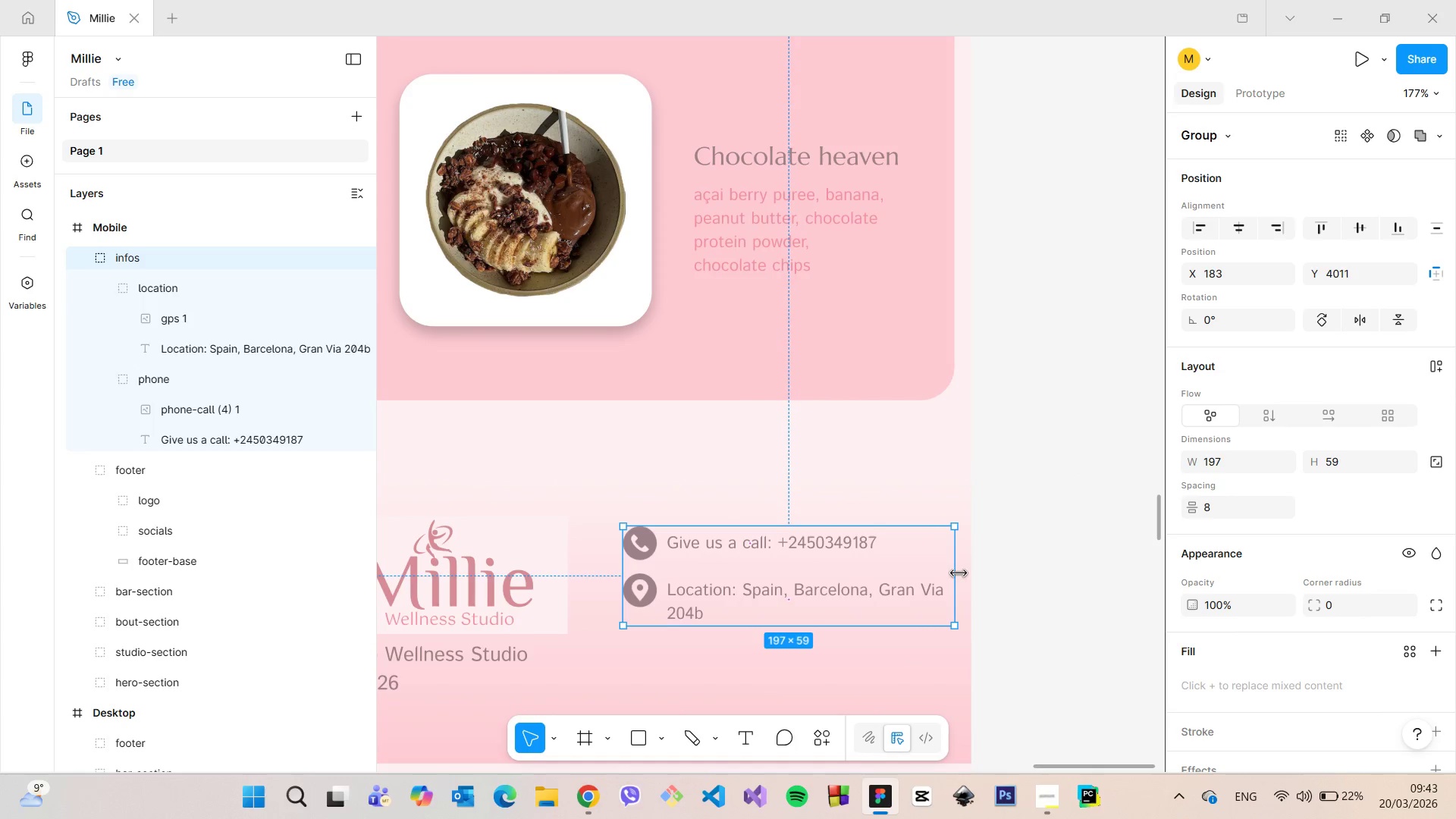 
hold_key(key=AltLeft, duration=1.51)
 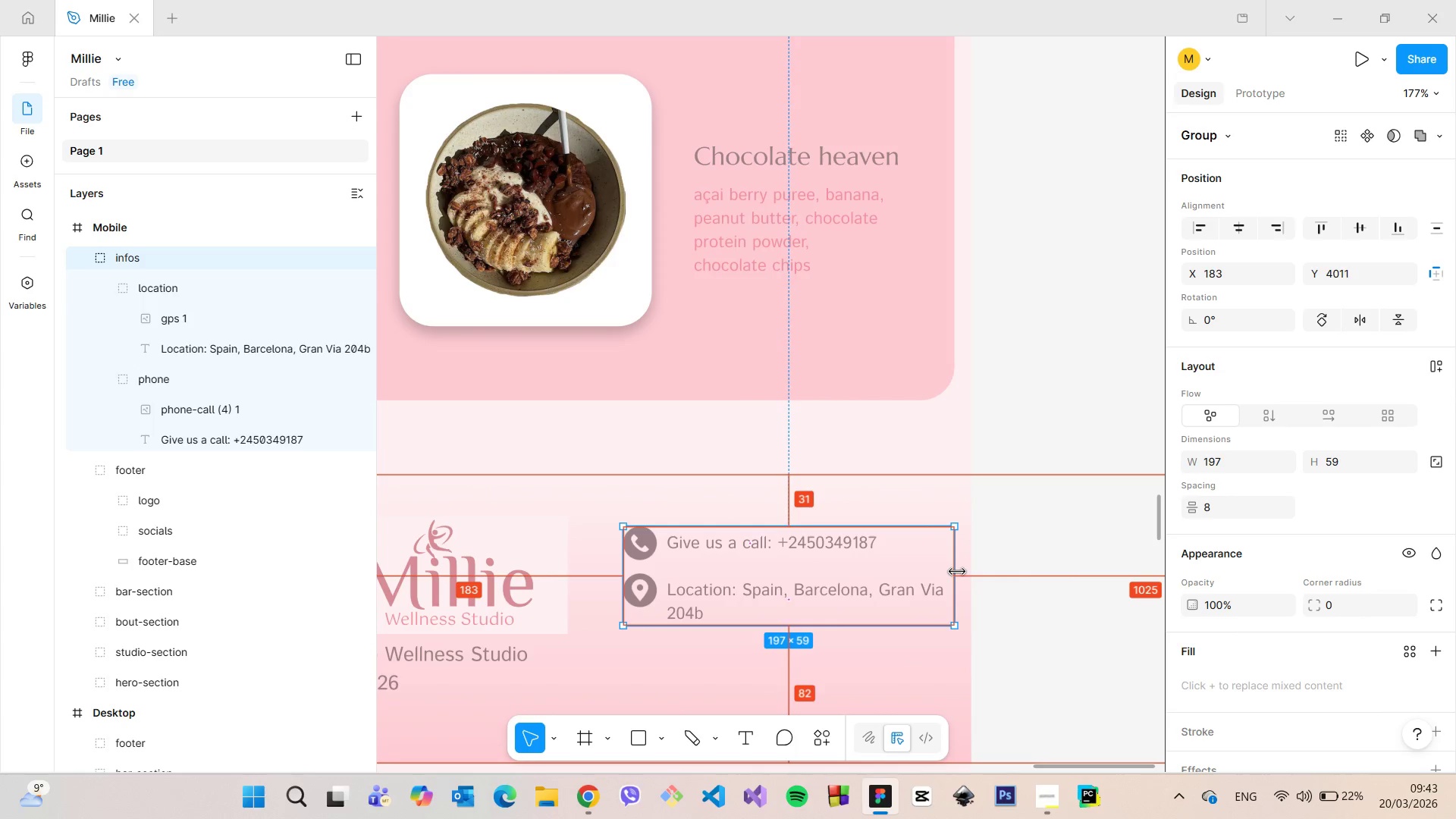 
key(Alt+AltLeft)
 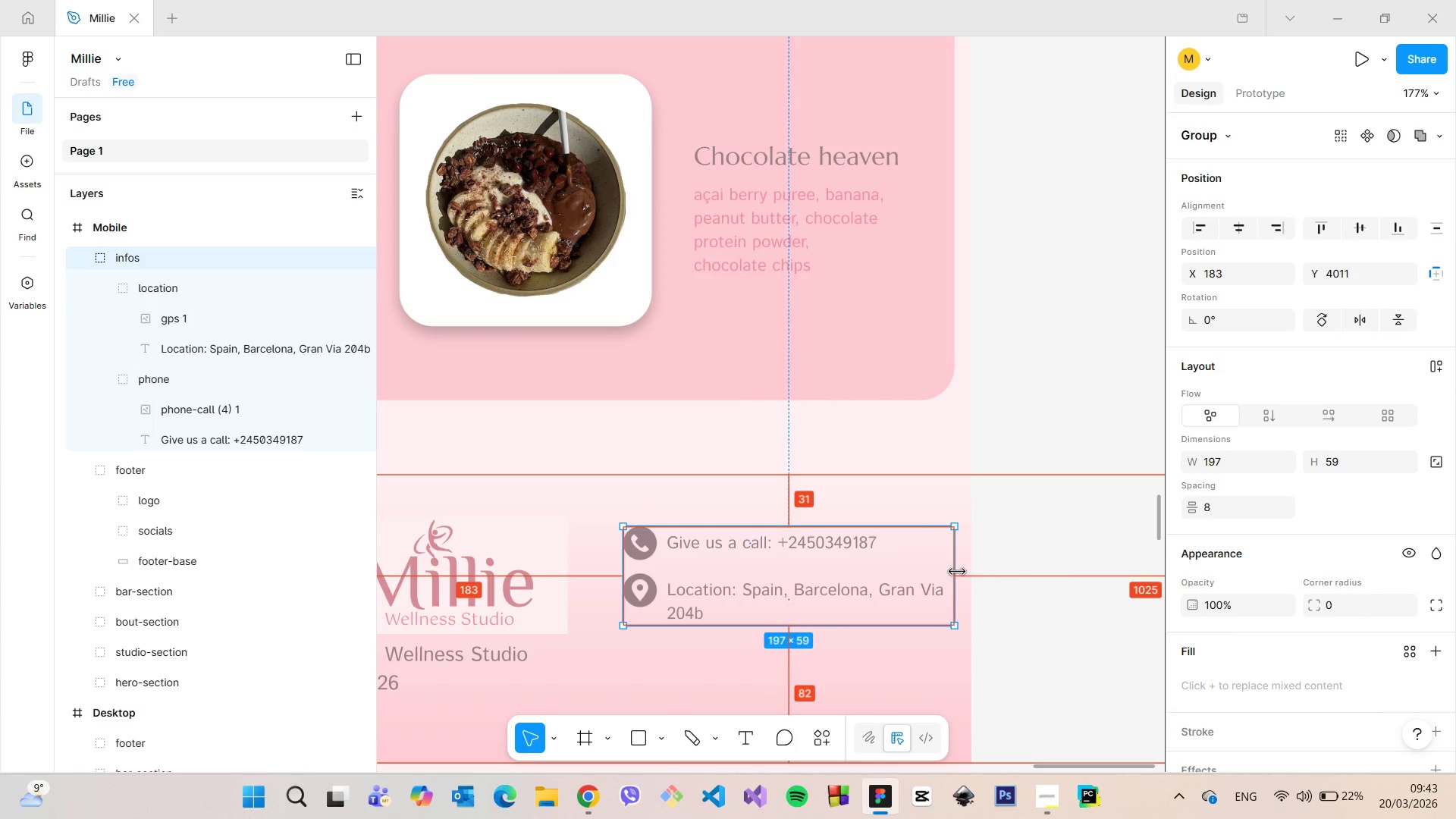 
key(Alt+AltLeft)
 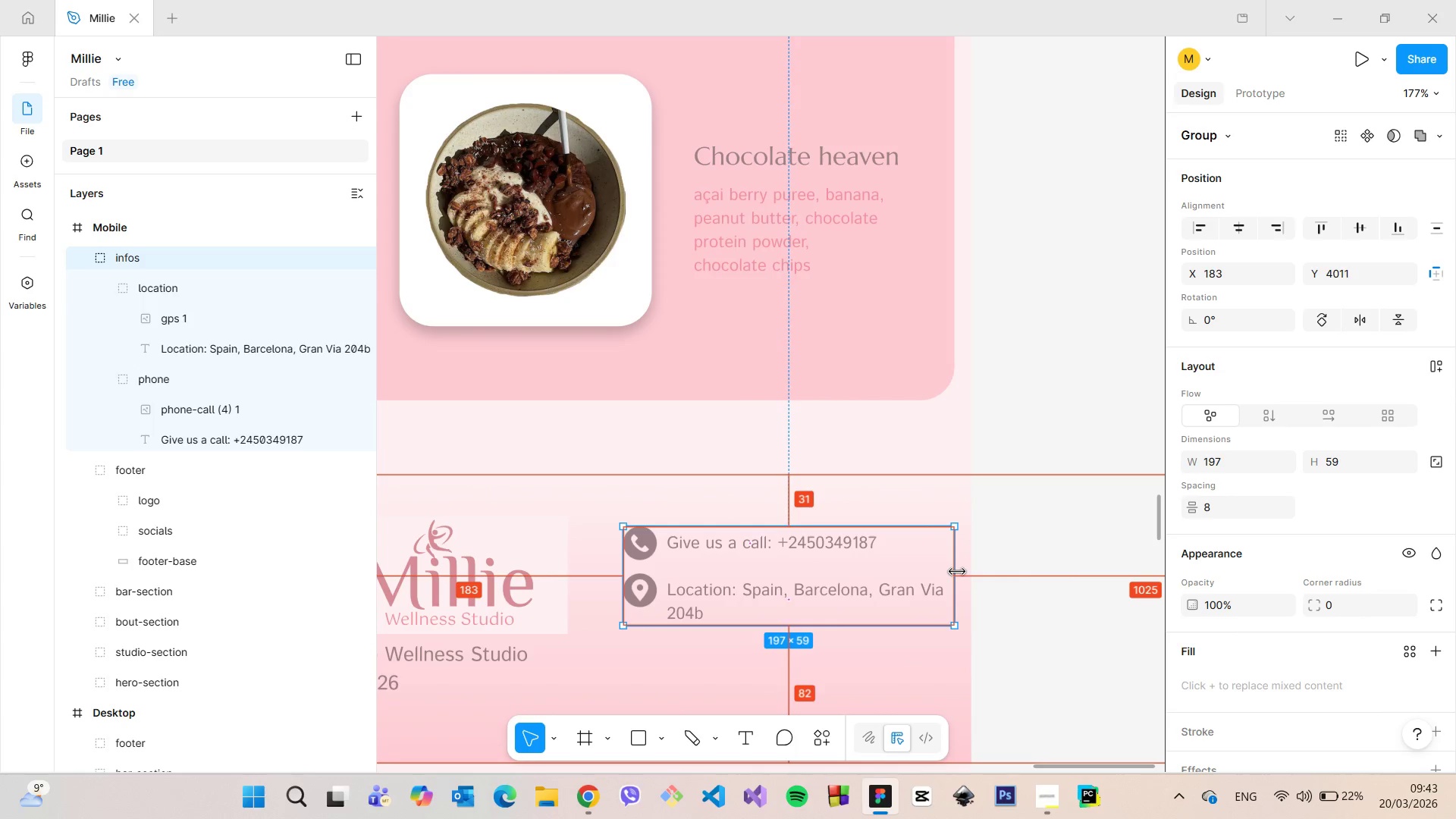 
key(Alt+AltLeft)
 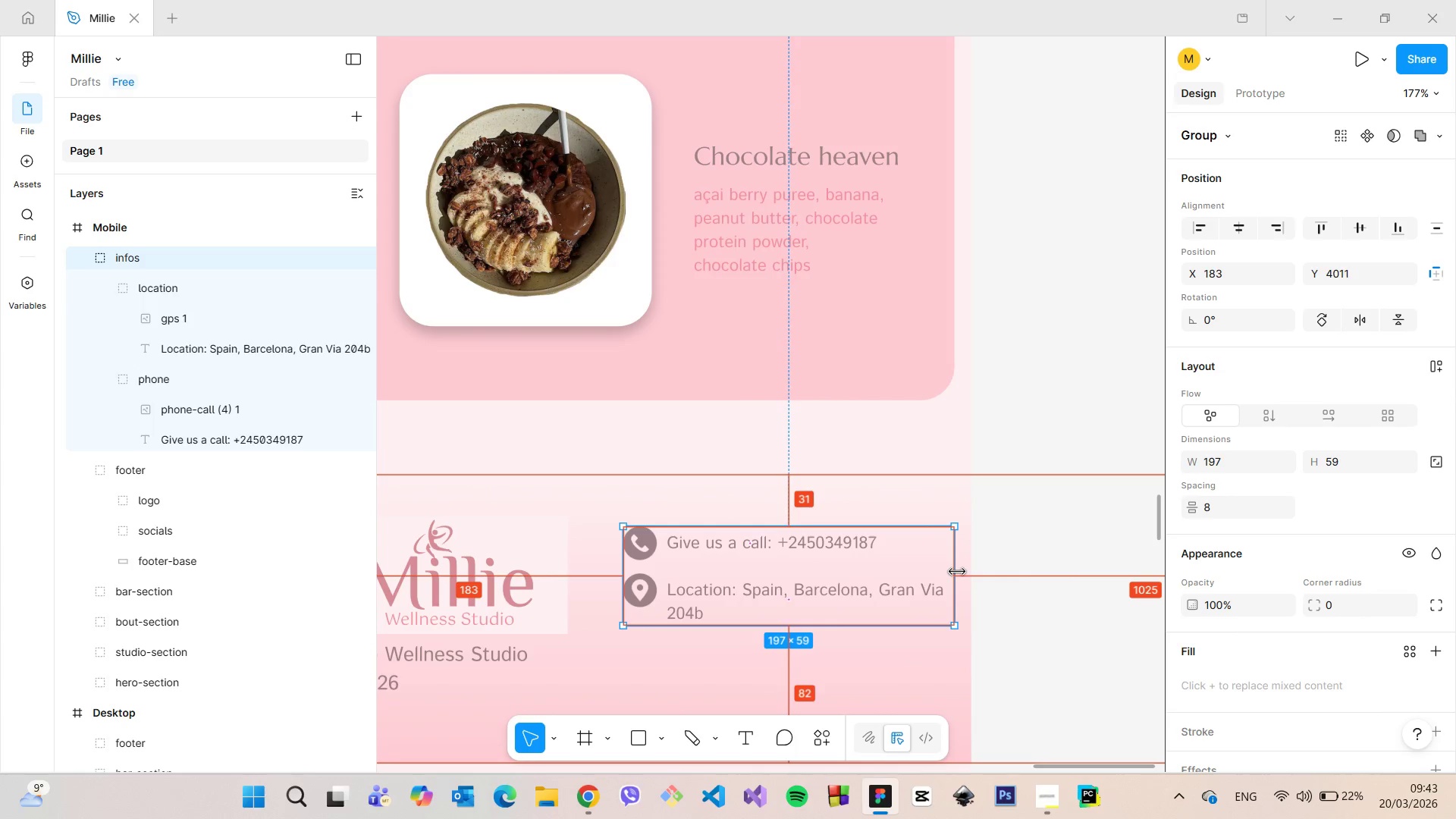 
key(Alt+AltLeft)
 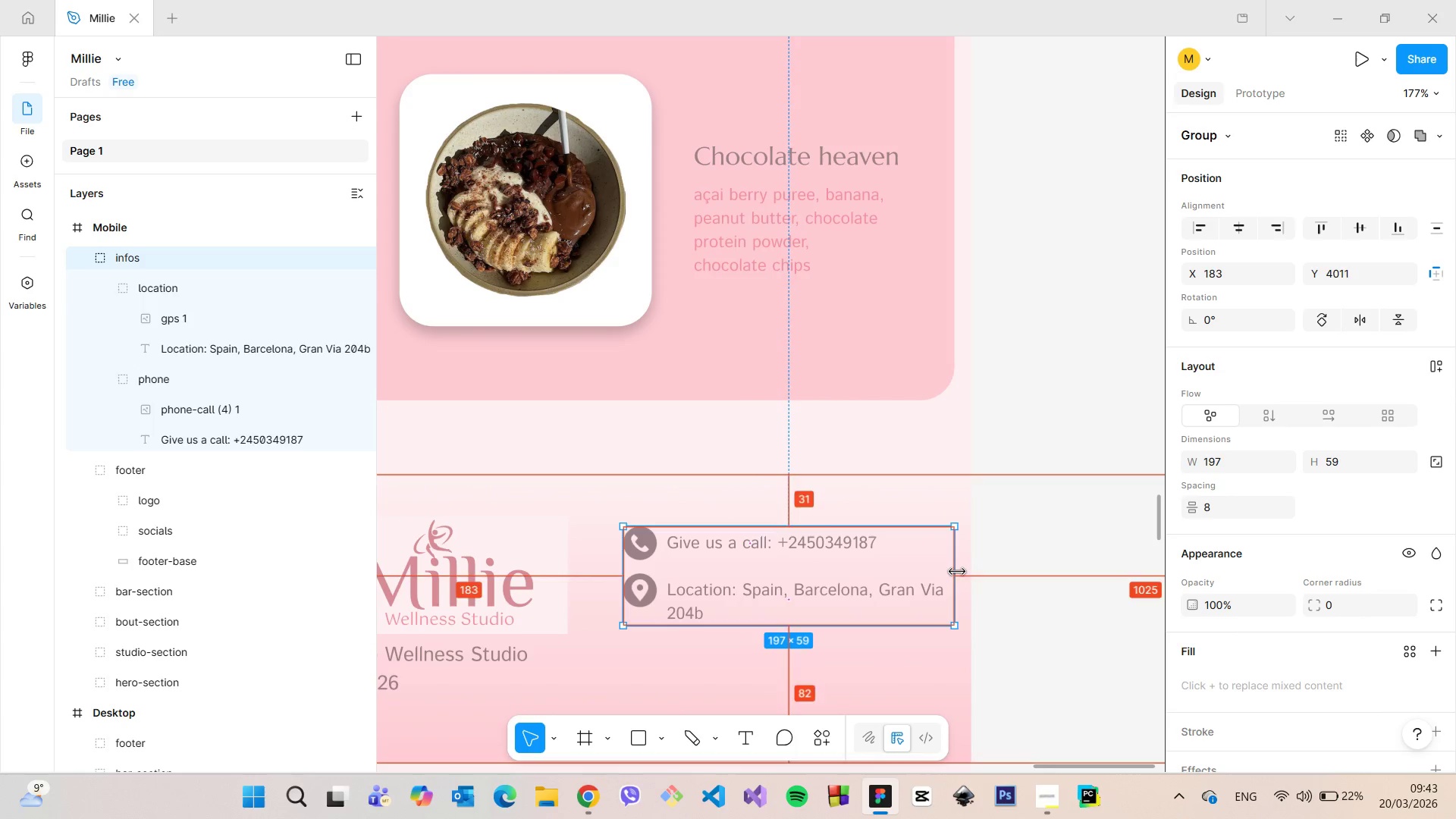 
key(Alt+AltLeft)
 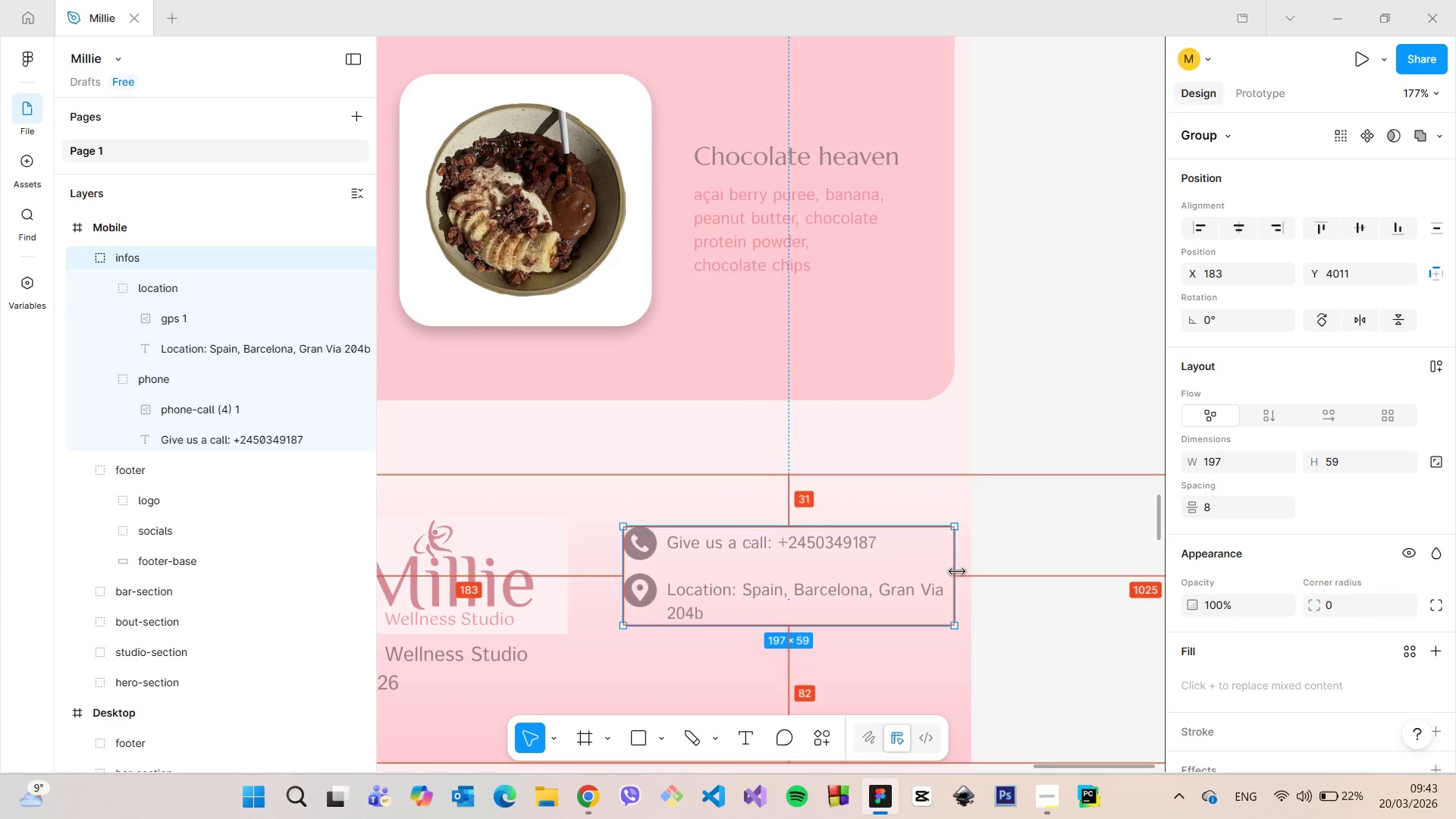 
key(Alt+AltLeft)
 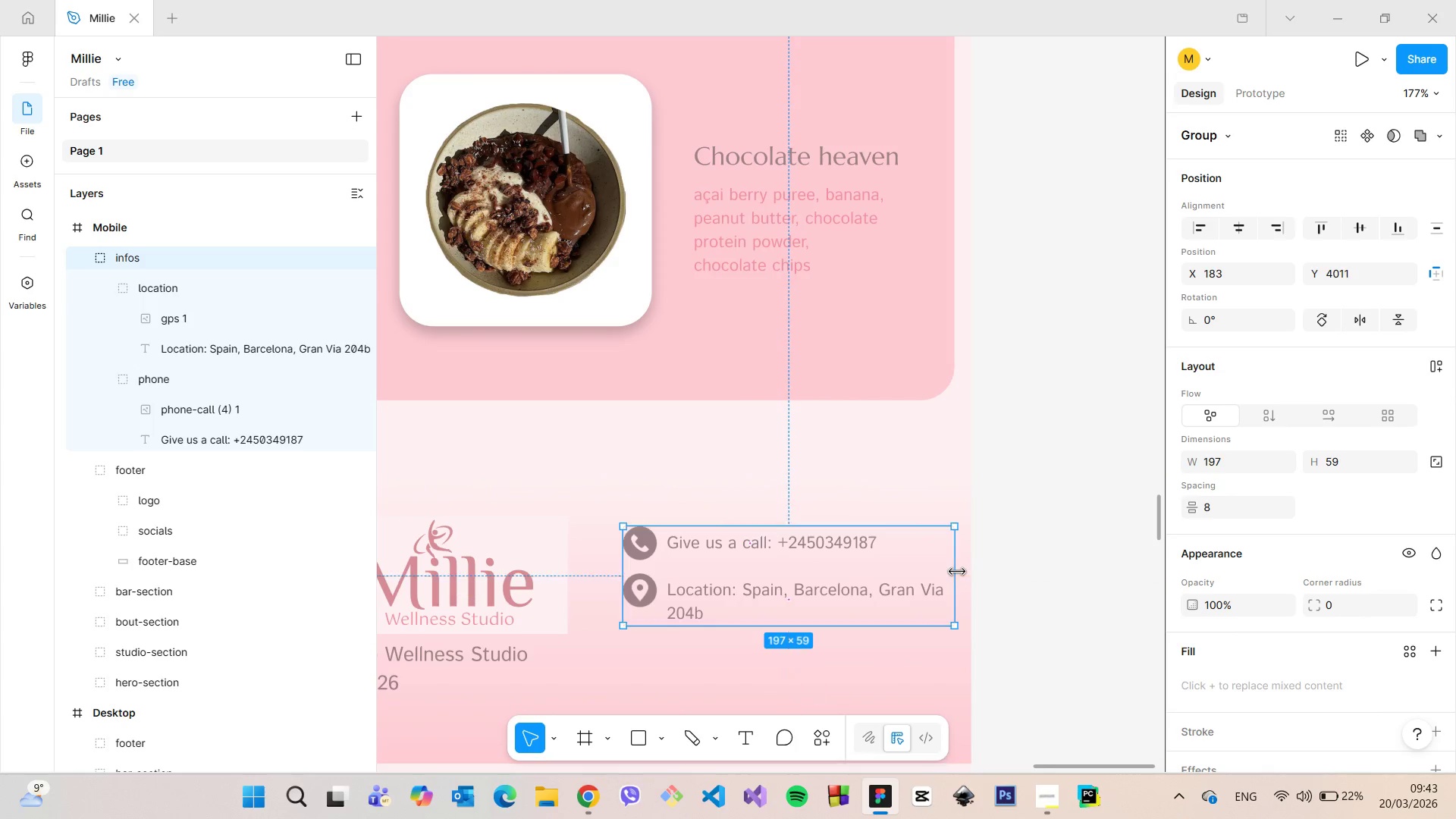 
key(Alt+AltLeft)
 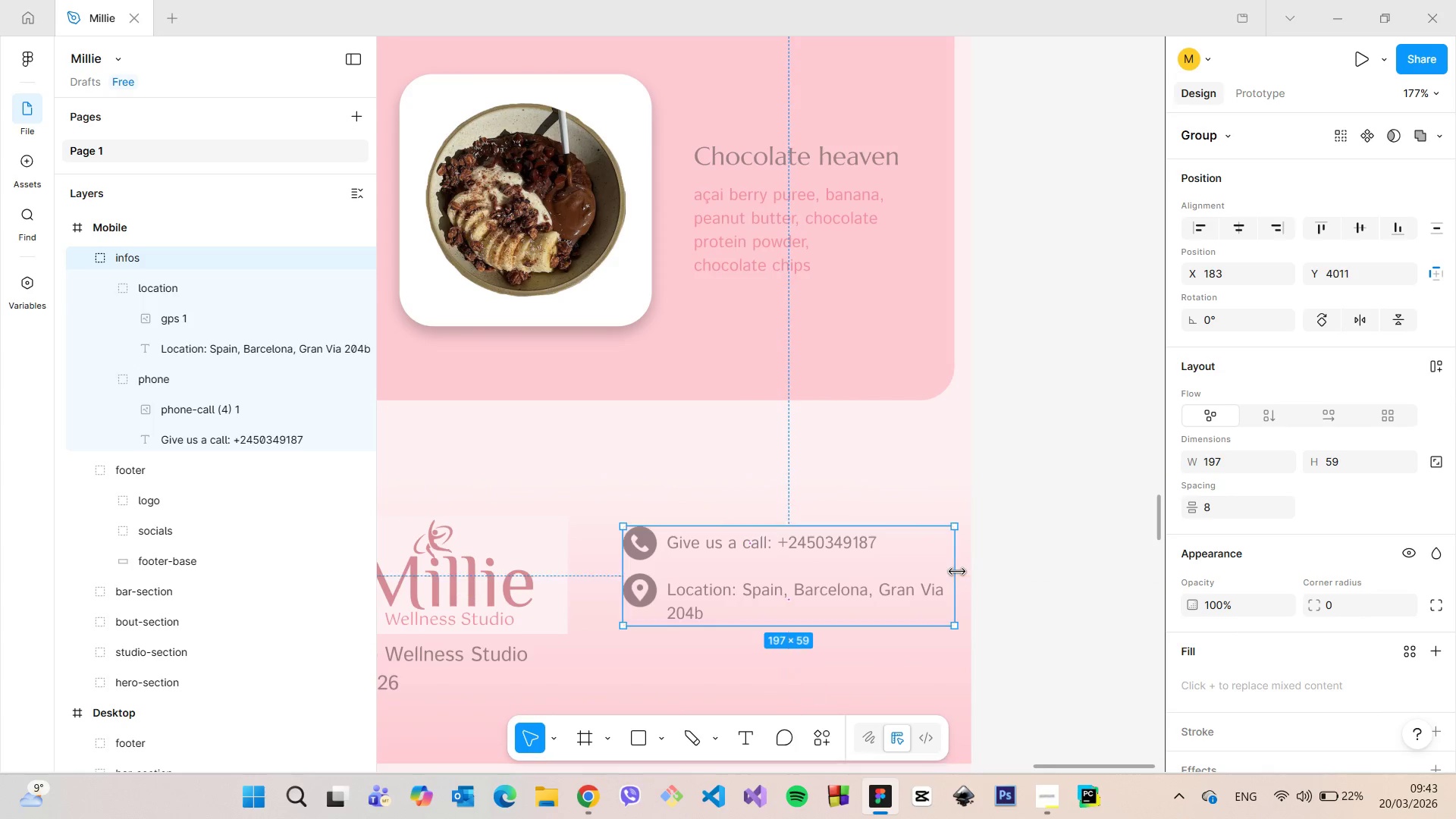 
key(Alt+AltLeft)
 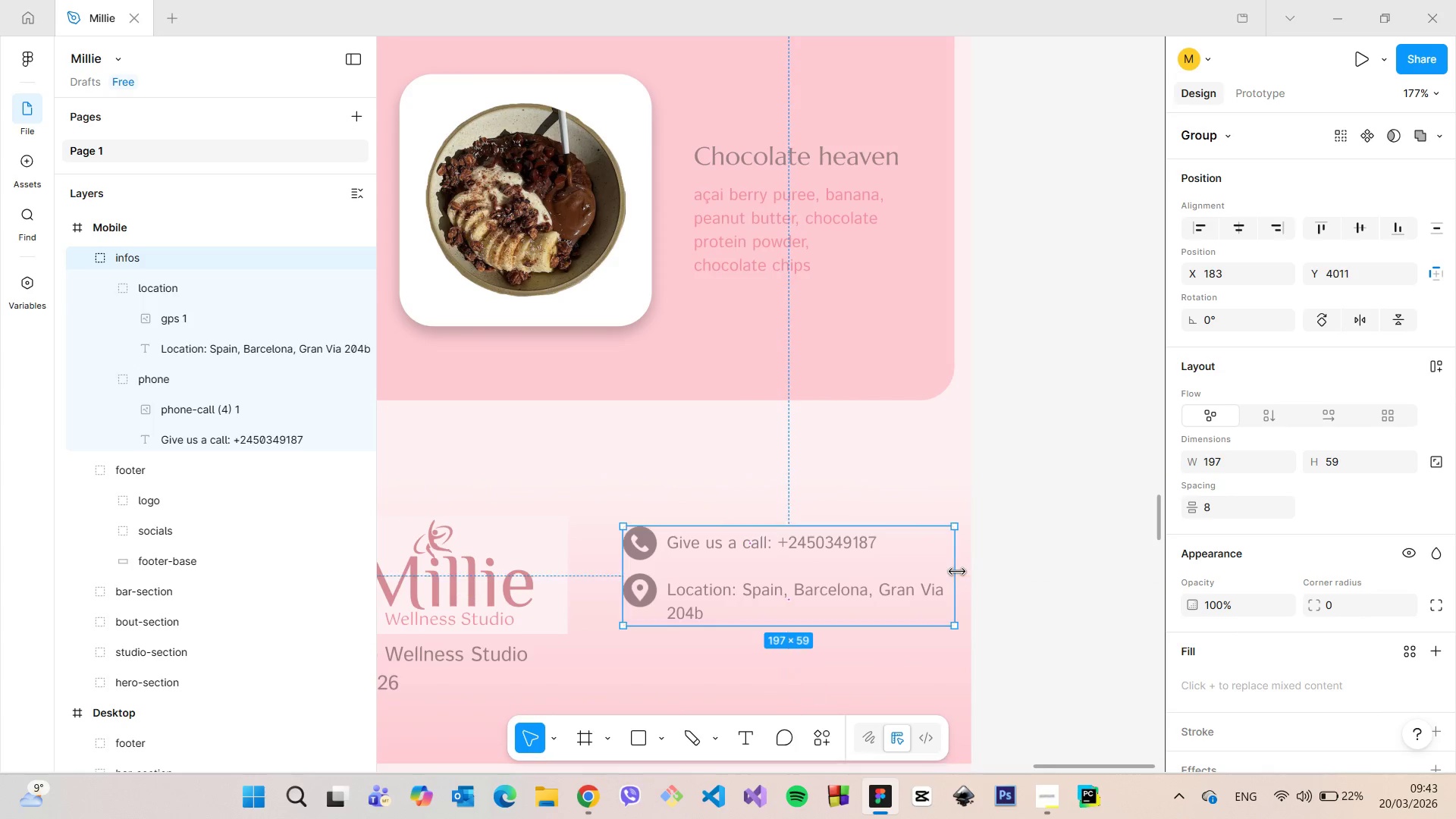 
key(Alt+AltLeft)
 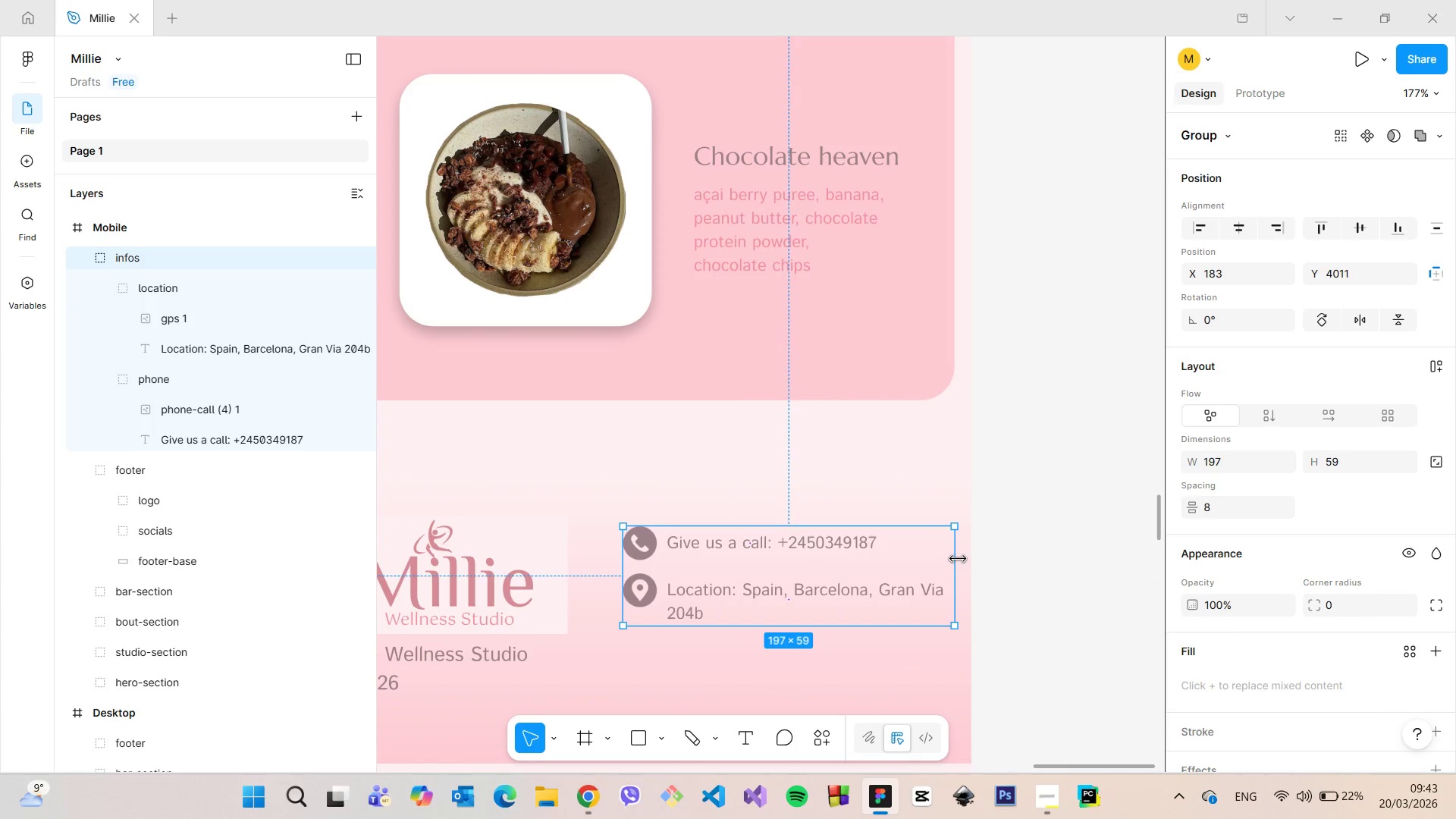 
scroll: coordinate [957, 561], scroll_direction: down, amount: 7.0
 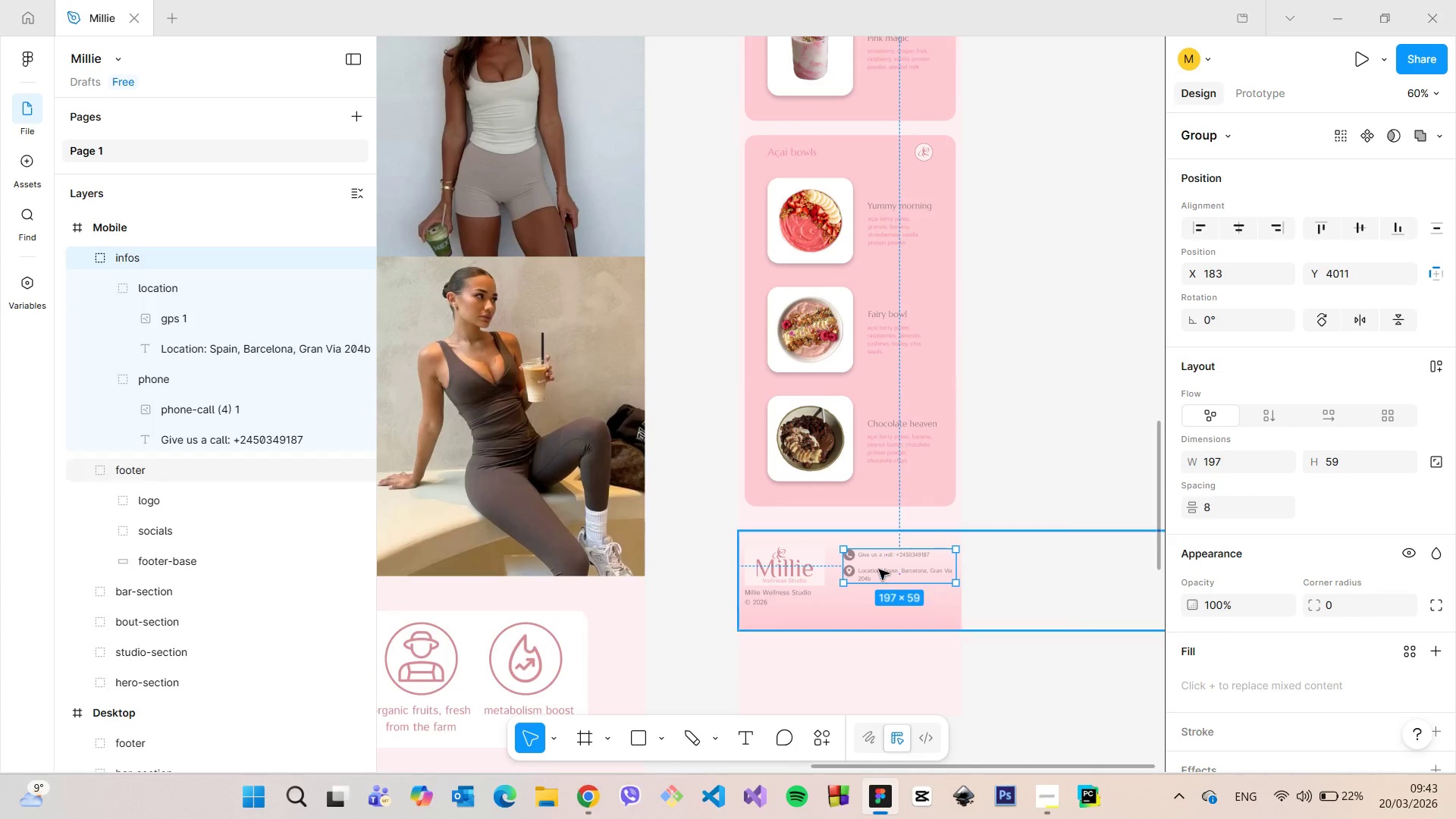 
scroll: coordinate [899, 578], scroll_direction: up, amount: 11.0
 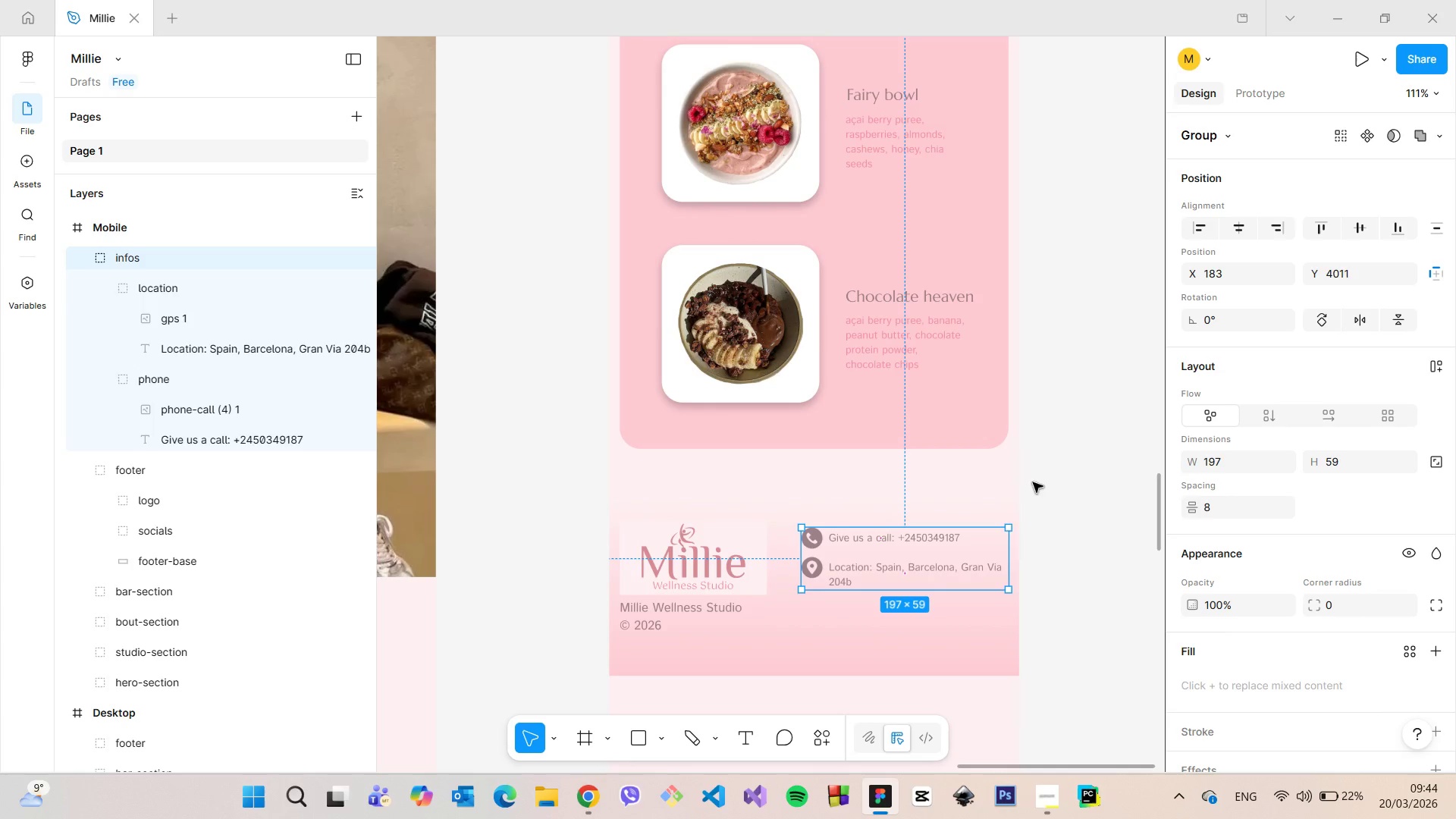 
left_click([1061, 466])
 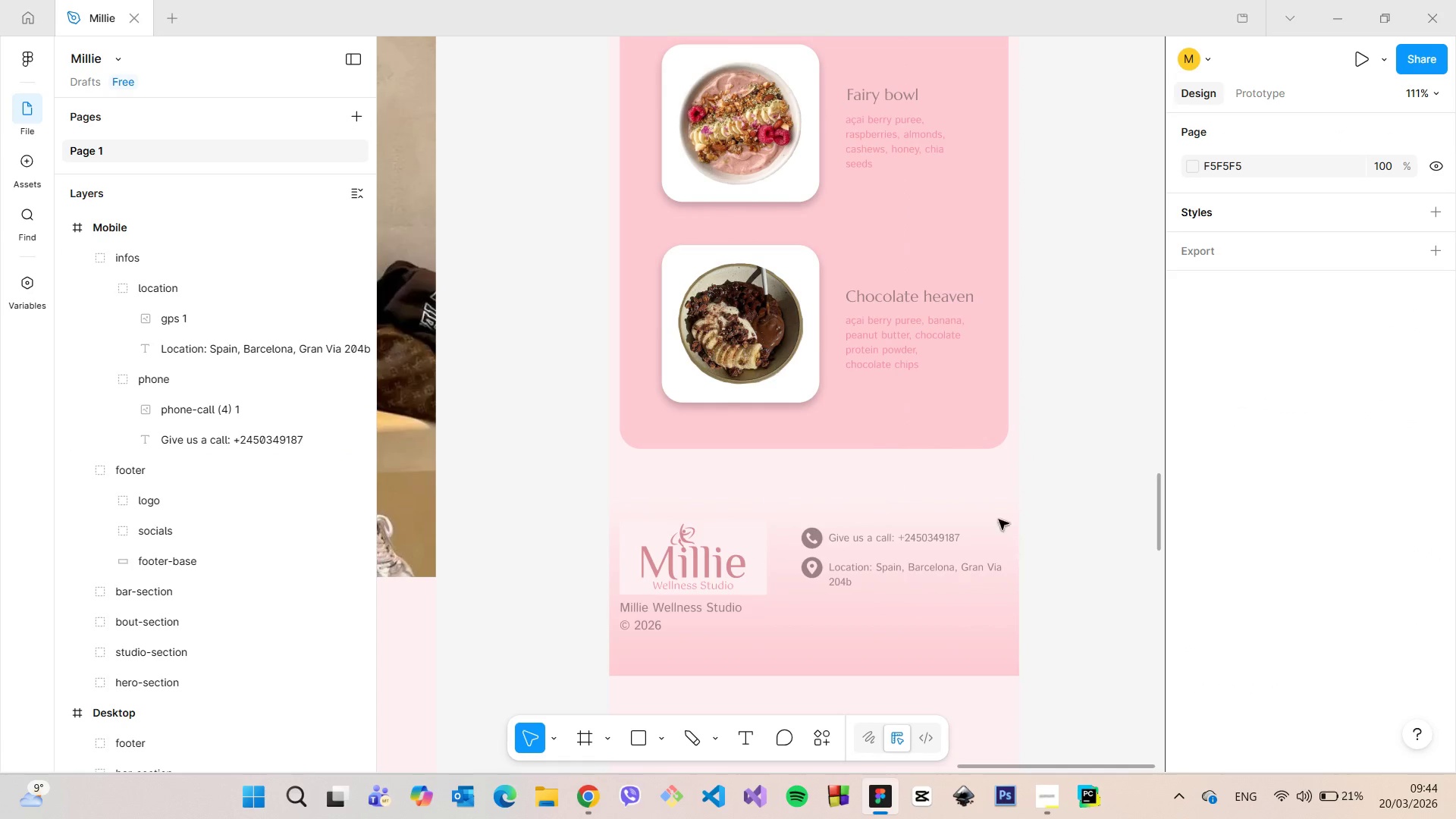 
double_click([937, 577])
 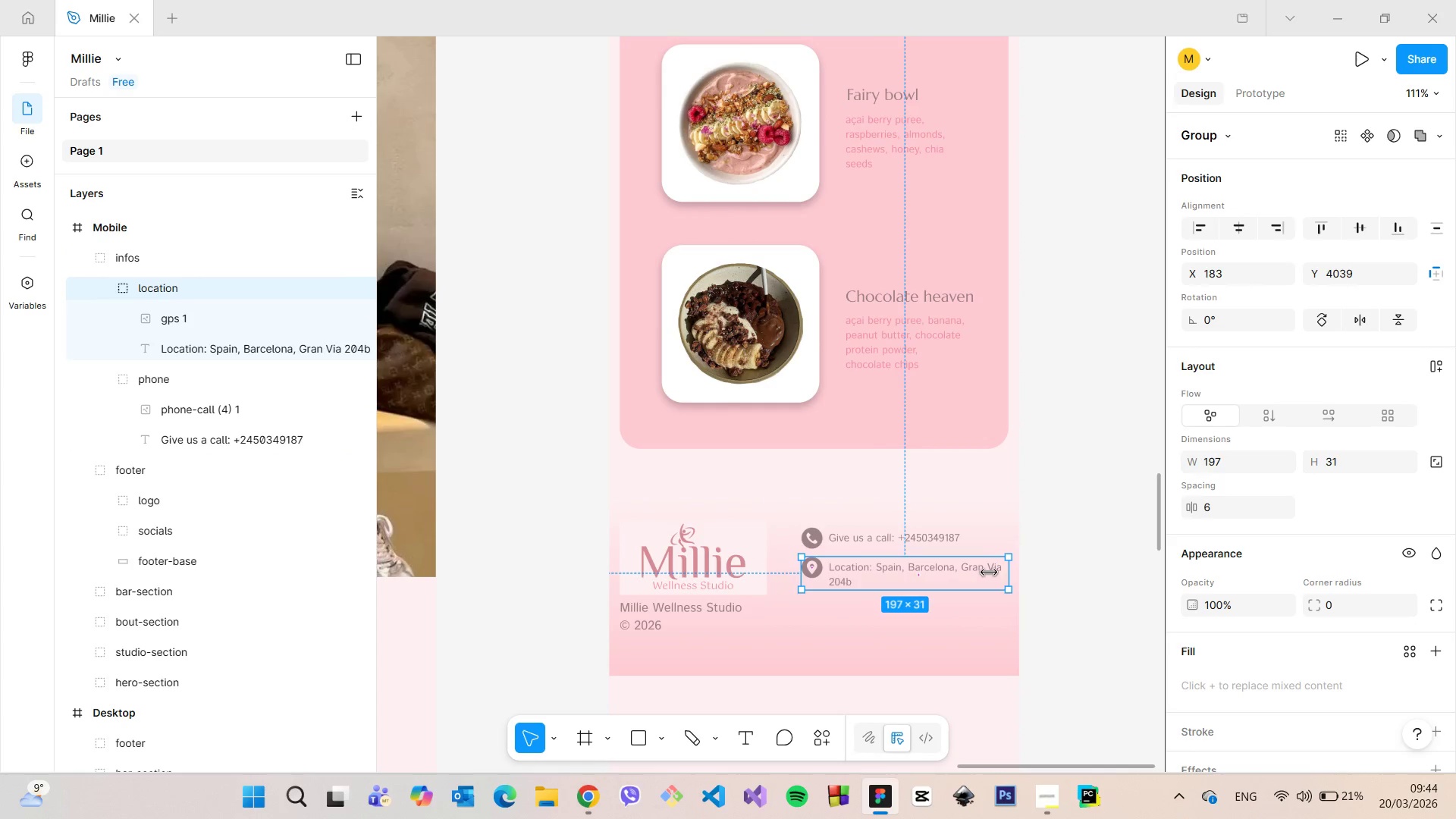 
double_click([983, 570])
 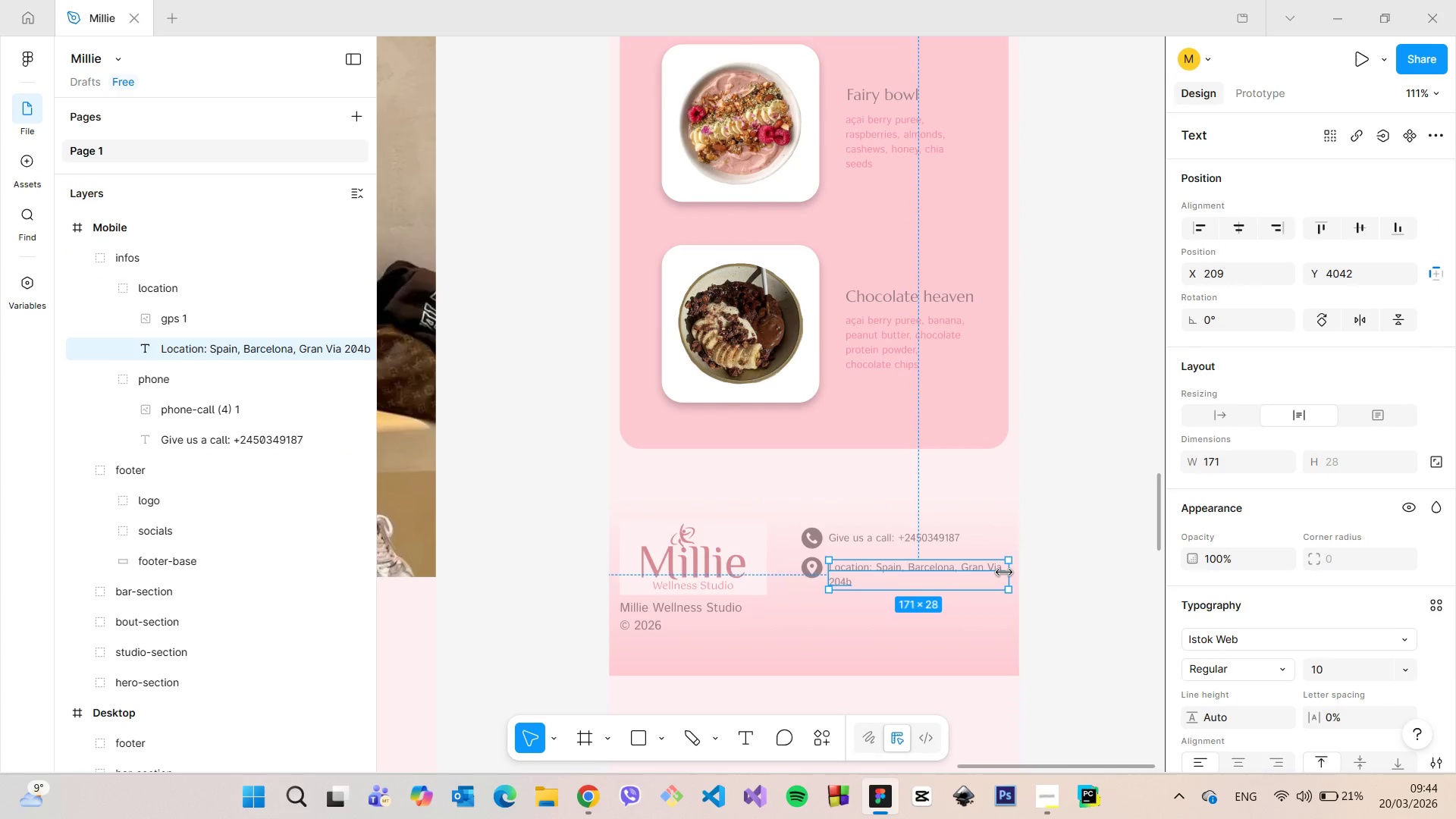 
left_click_drag(start_coordinate=[1004, 573], to_coordinate=[1004, 569])
 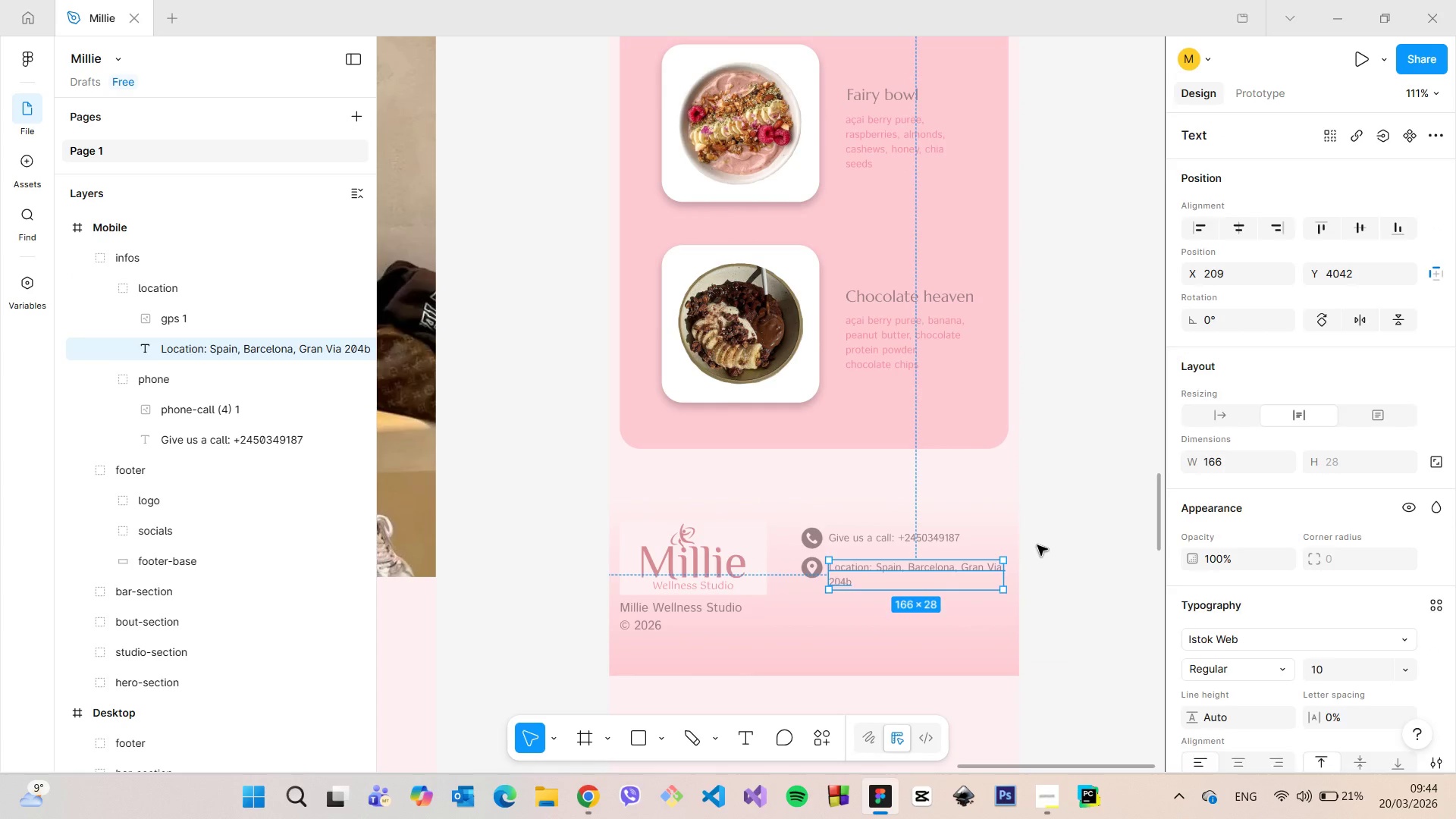 
left_click([1037, 545])
 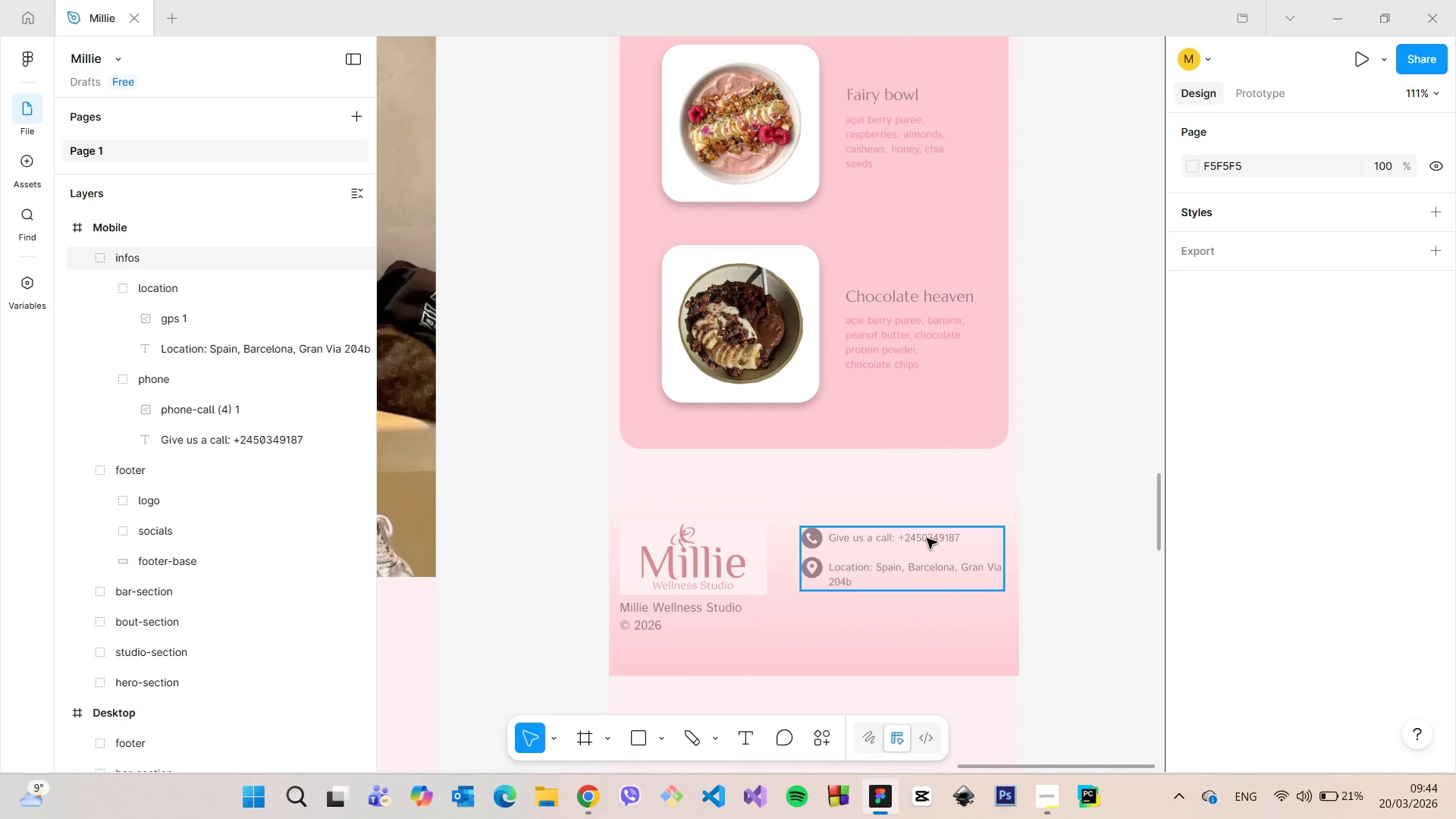 
left_click([927, 538])
 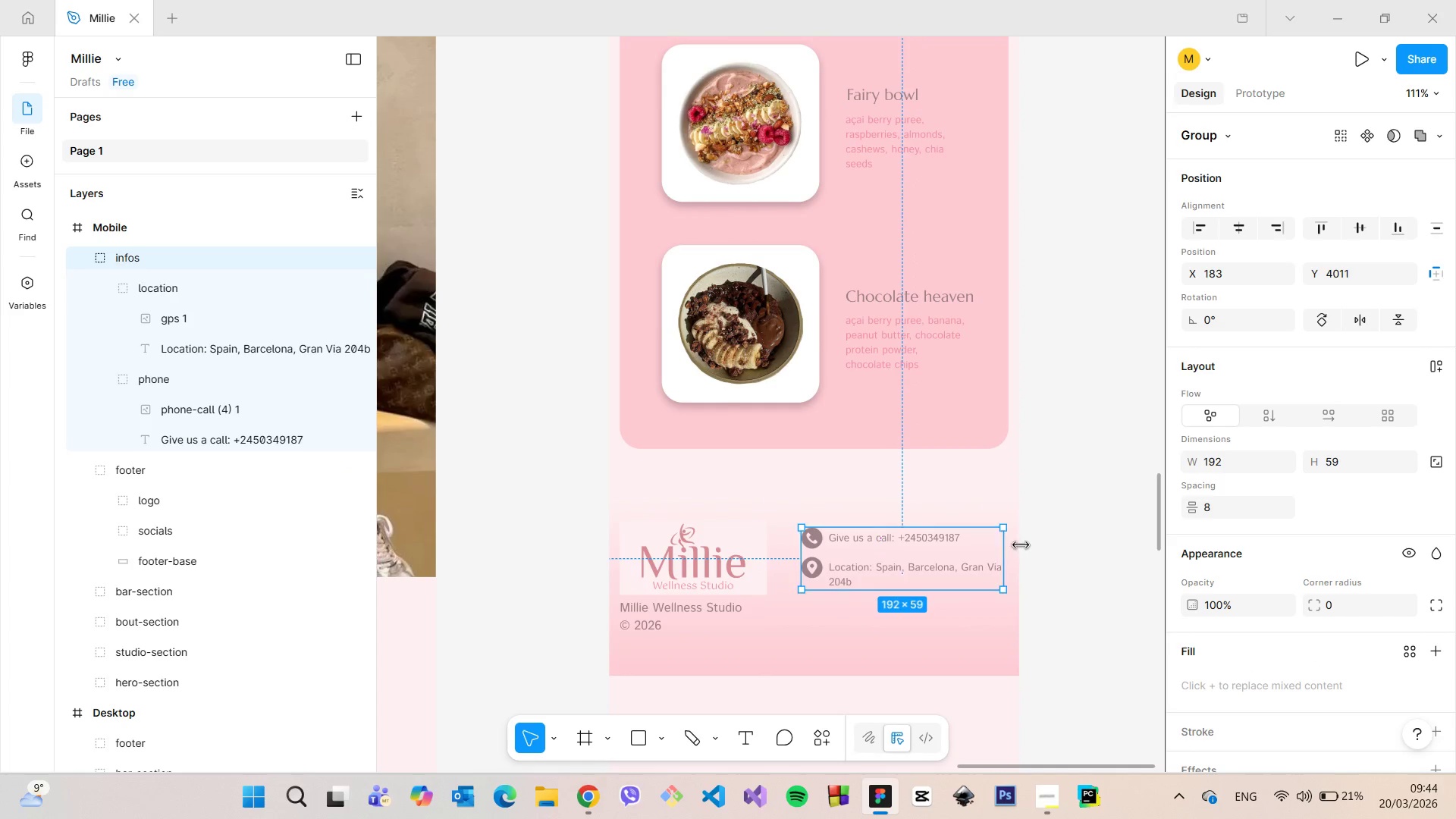 
hold_key(key=AltLeft, duration=0.95)
 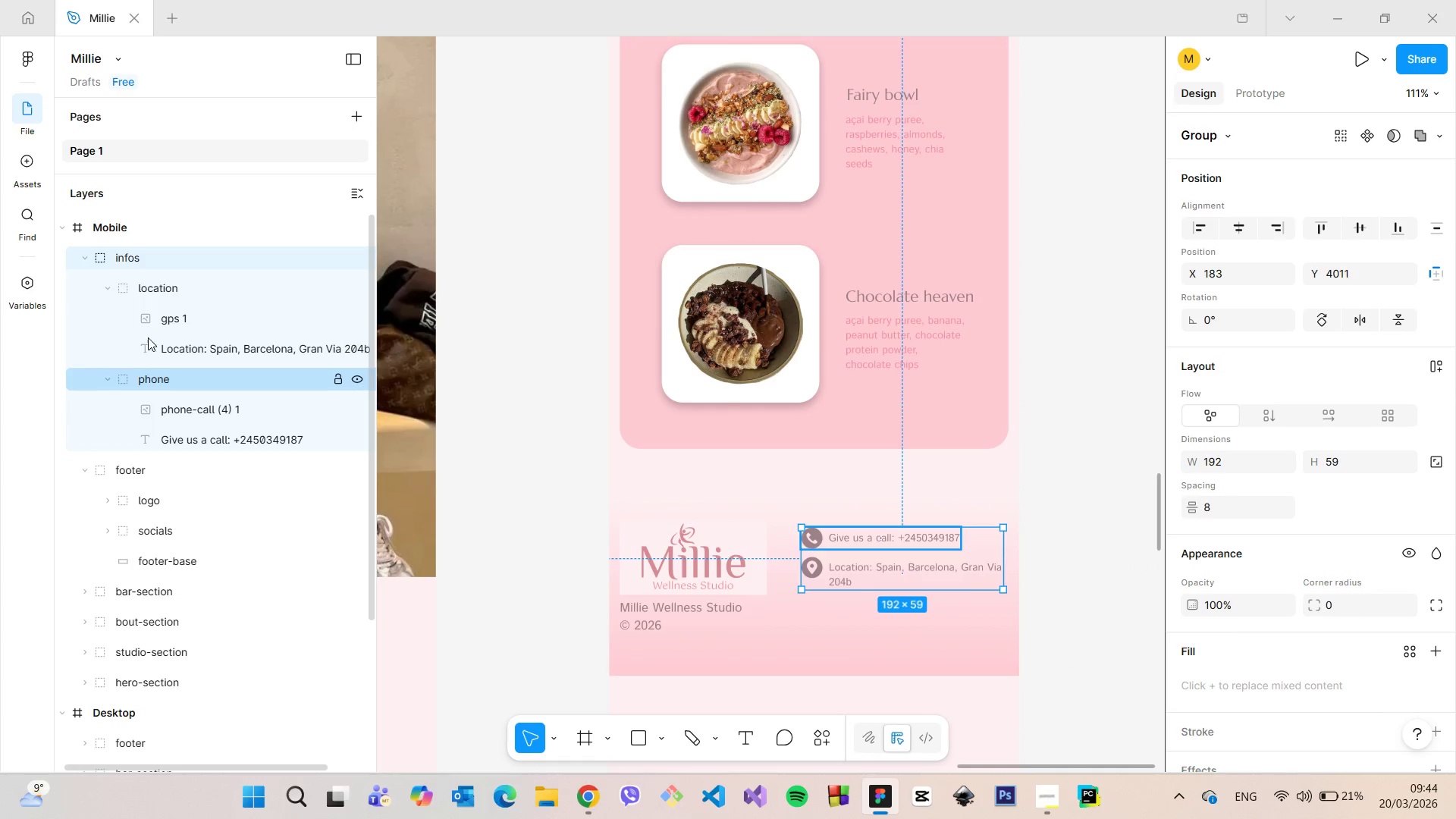 
left_click([88, 265])
 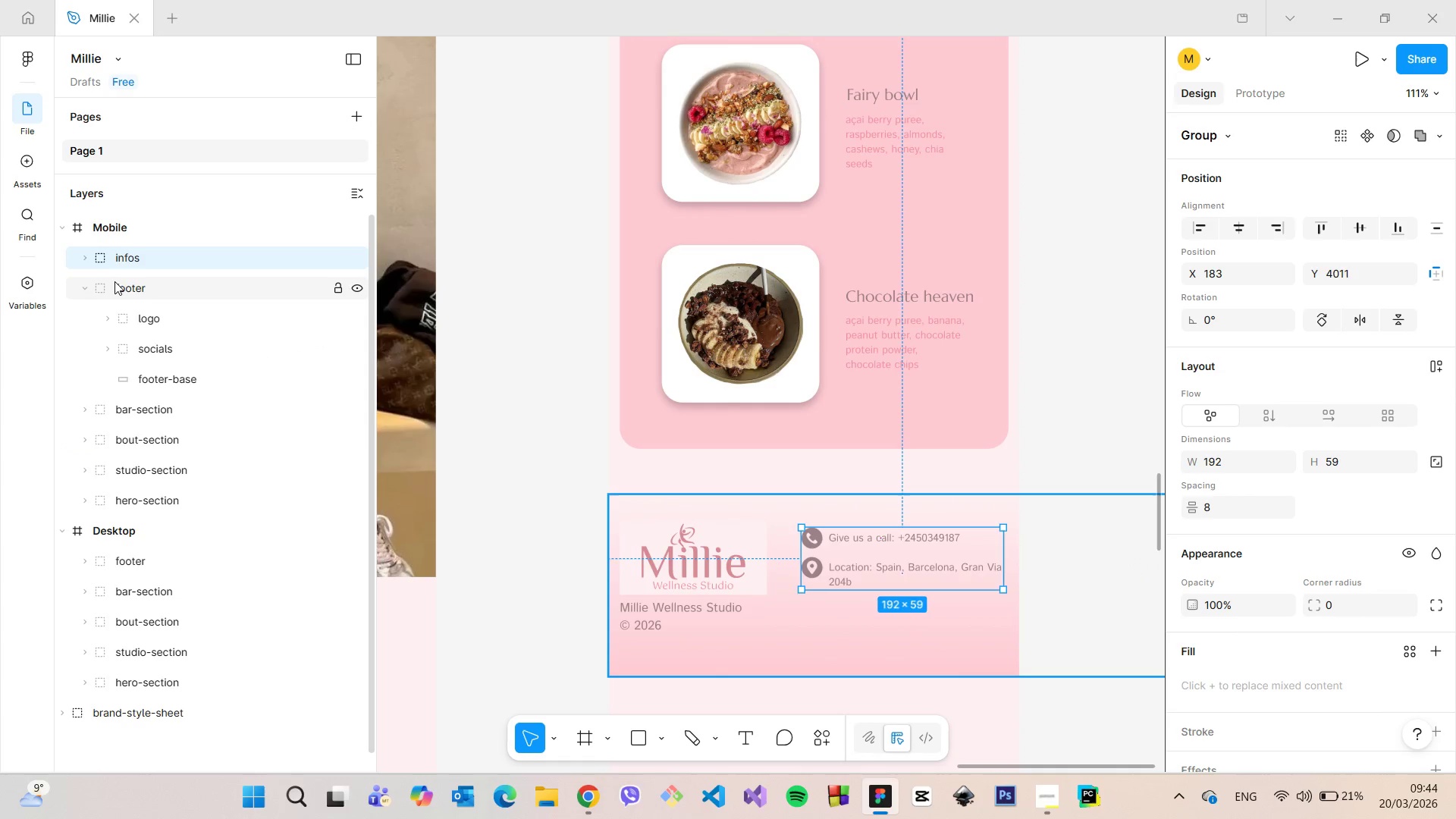 
scroll: coordinate [146, 301], scroll_direction: up, amount: 4.0
 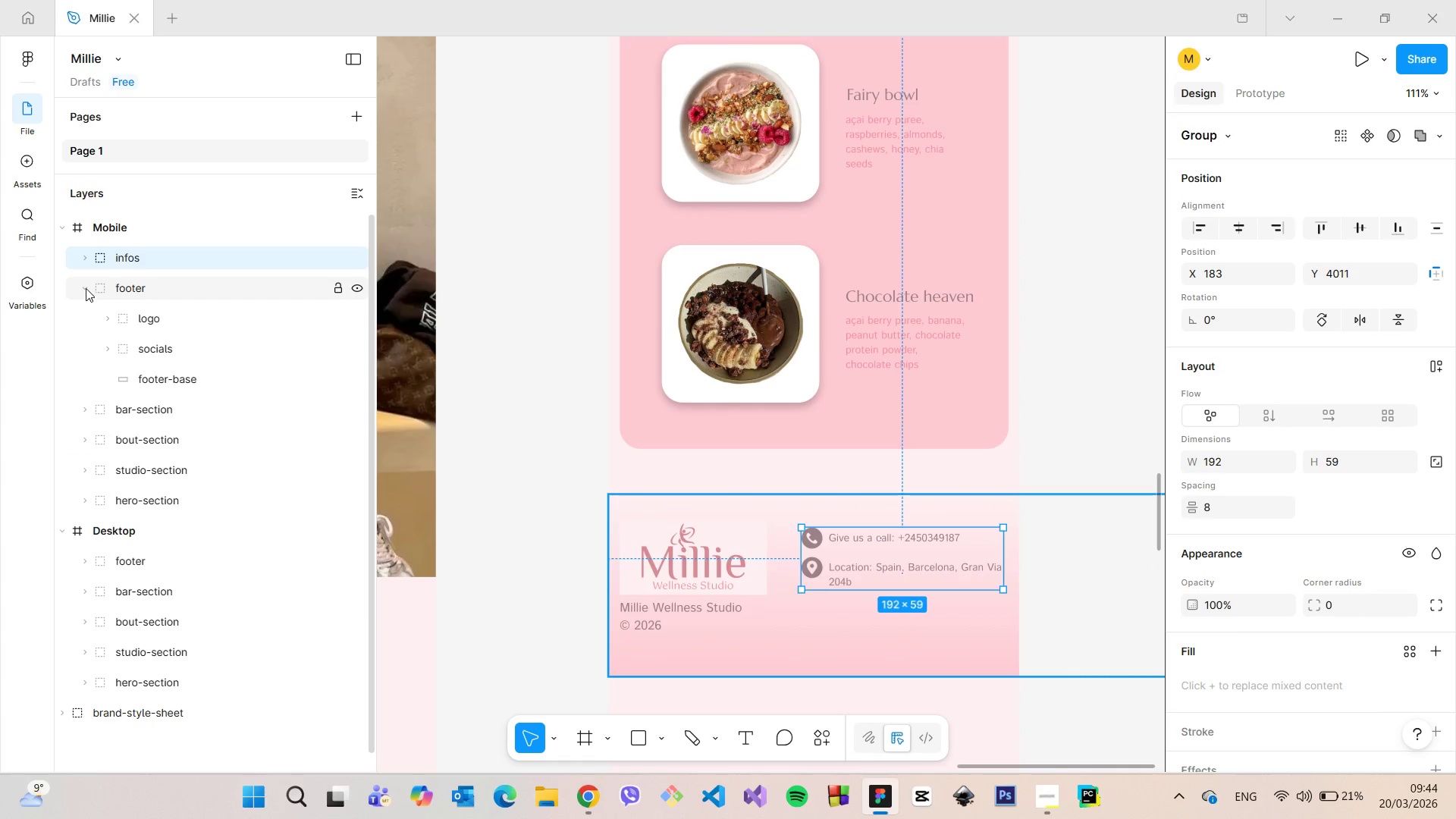 
left_click([86, 288])
 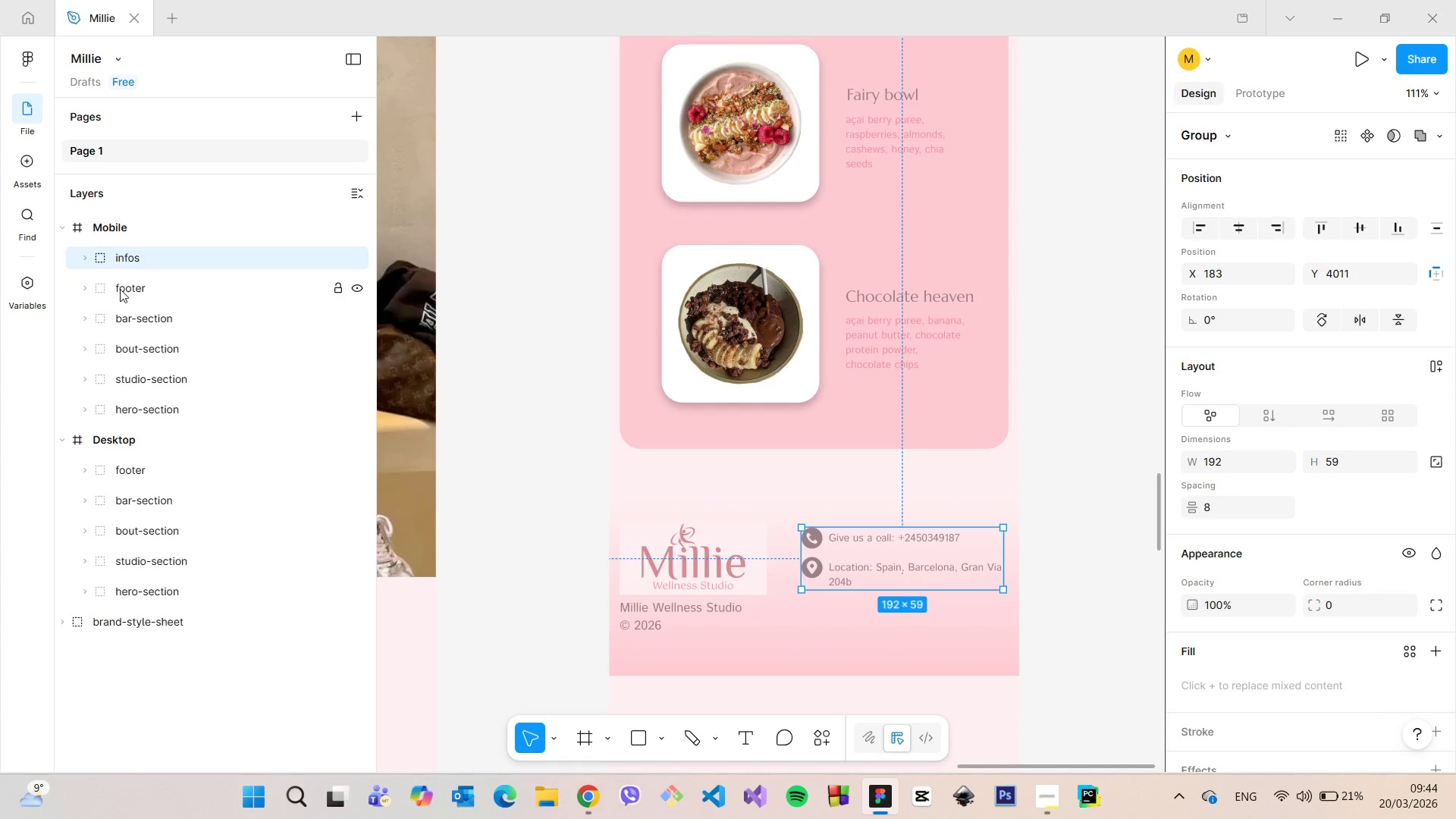 
scroll: coordinate [121, 289], scroll_direction: up, amount: 4.0
 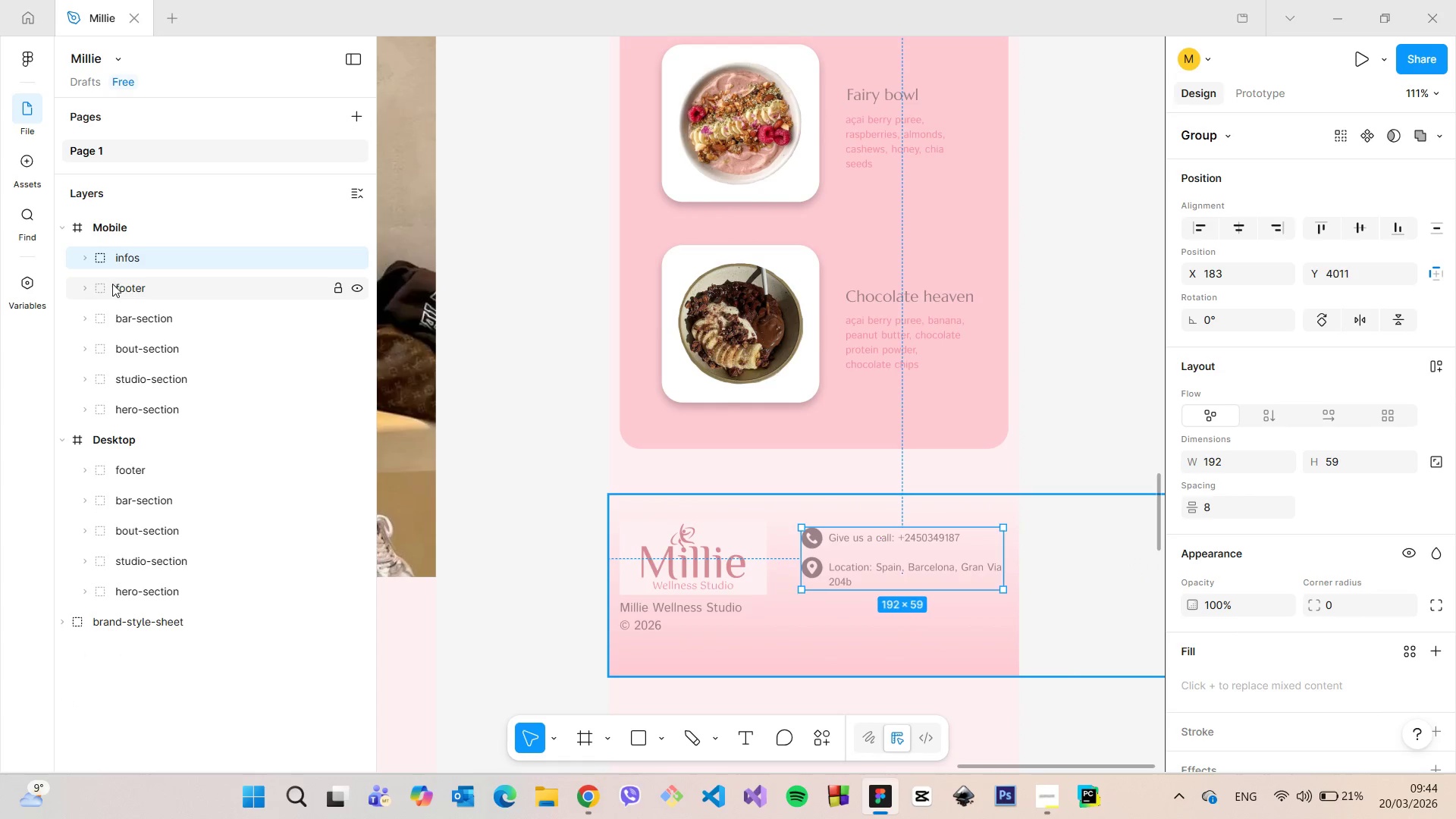 
left_click([90, 288])
 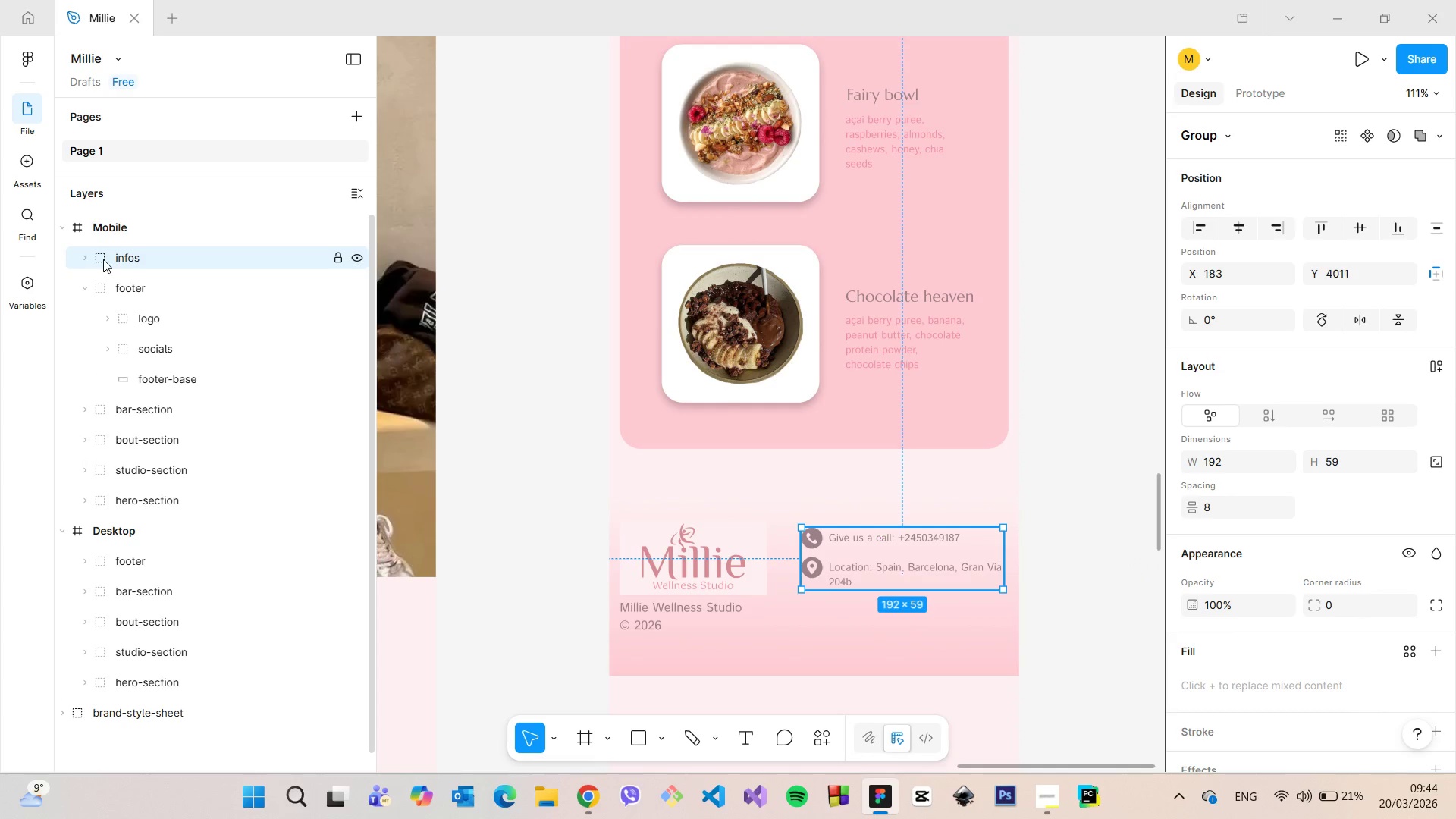 
left_click_drag(start_coordinate=[109, 258], to_coordinate=[169, 331])
 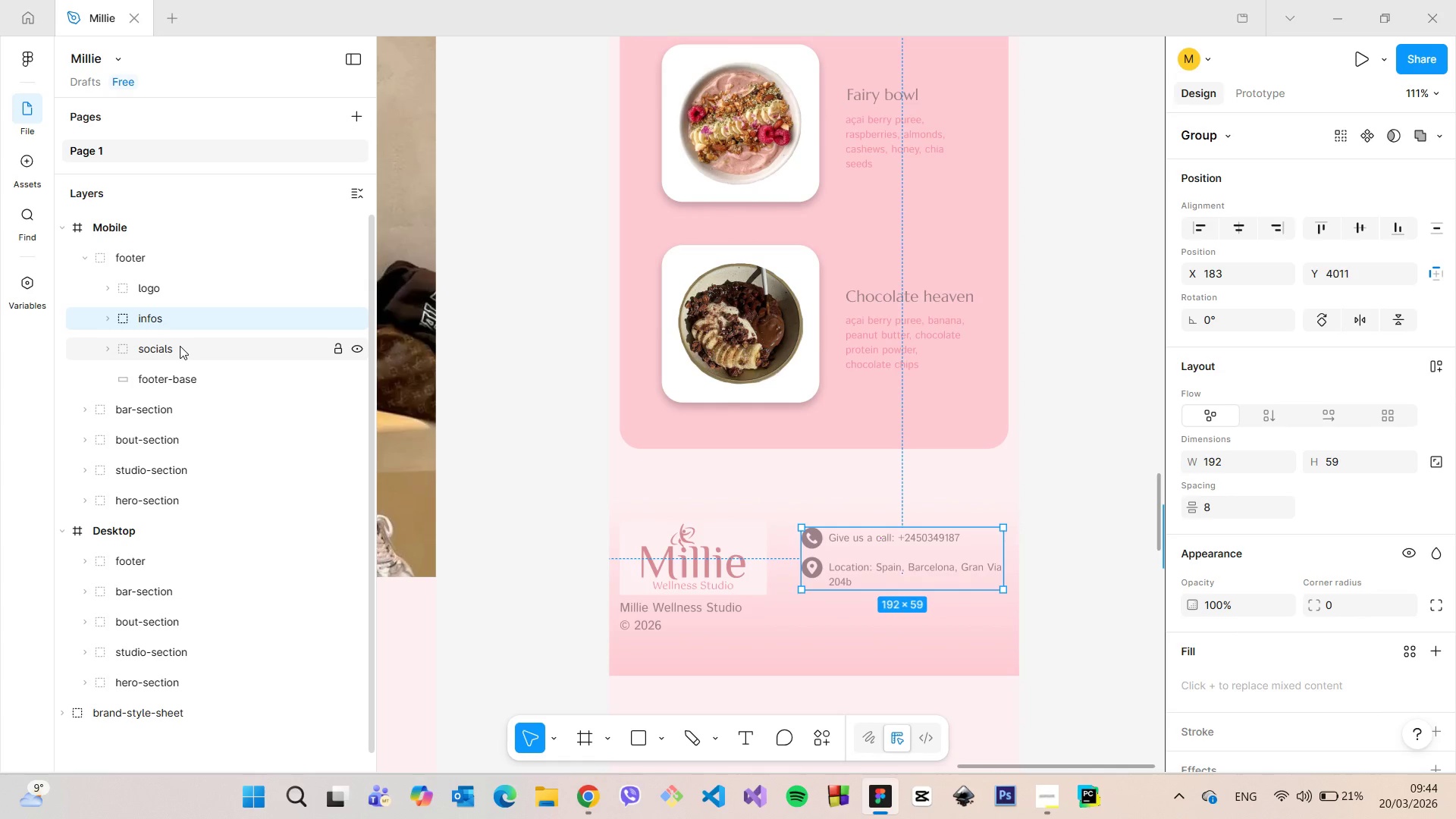 
left_click([180, 346])
 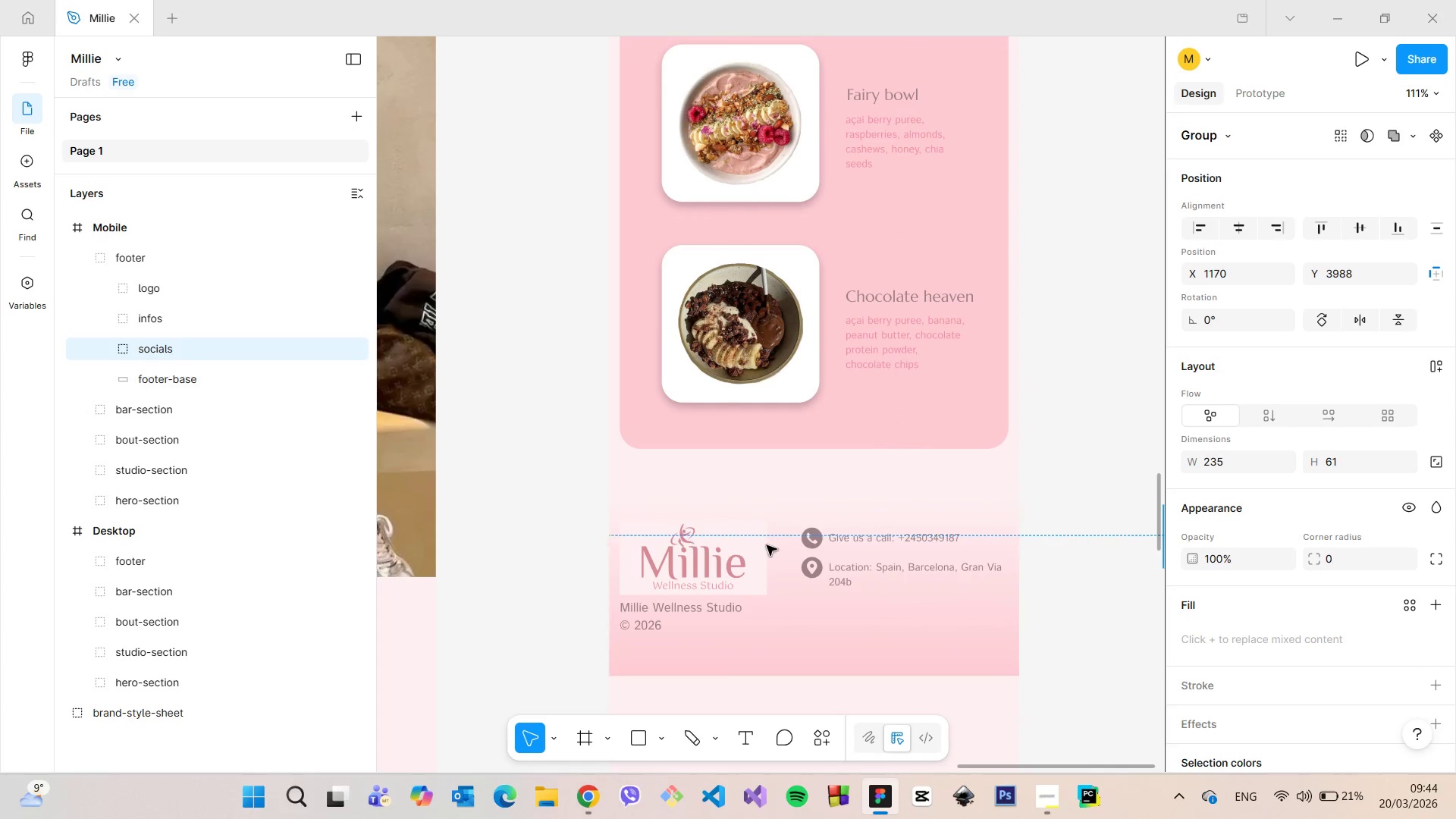 
scroll: coordinate [776, 548], scroll_direction: down, amount: 15.0
 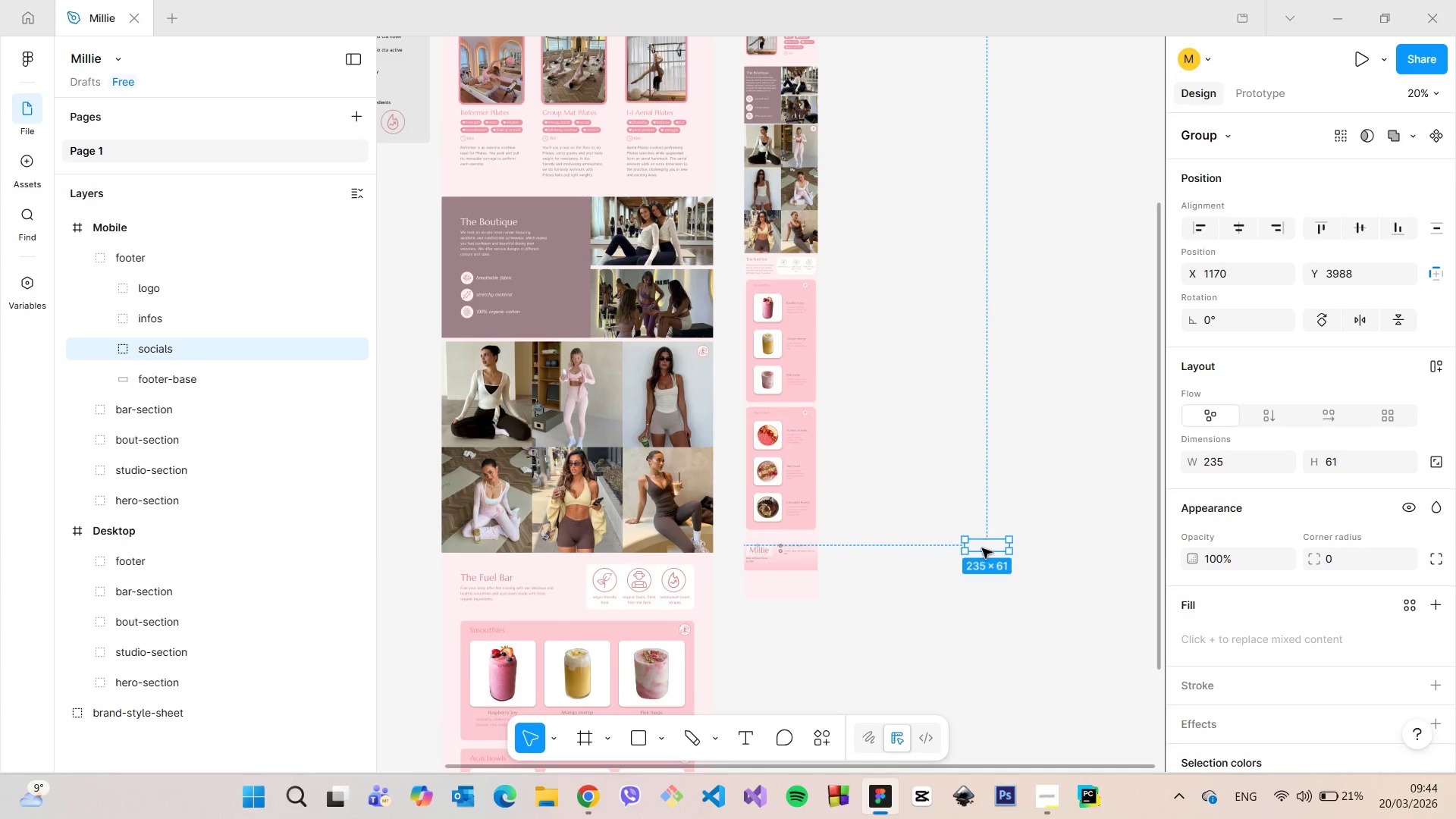 
left_click_drag(start_coordinate=[983, 548], to_coordinate=[784, 570])
 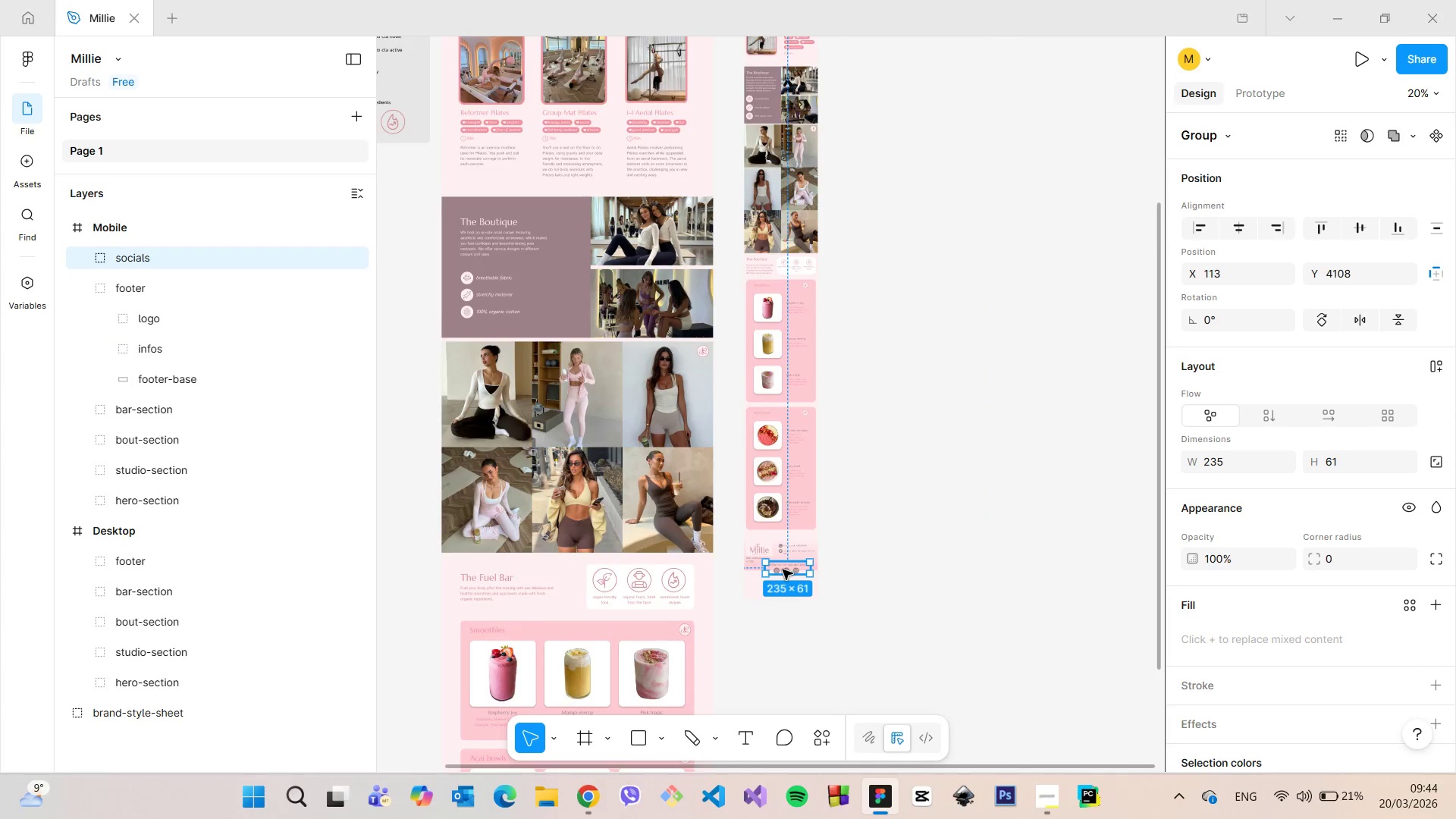 
scroll: coordinate [792, 567], scroll_direction: up, amount: 19.0
 